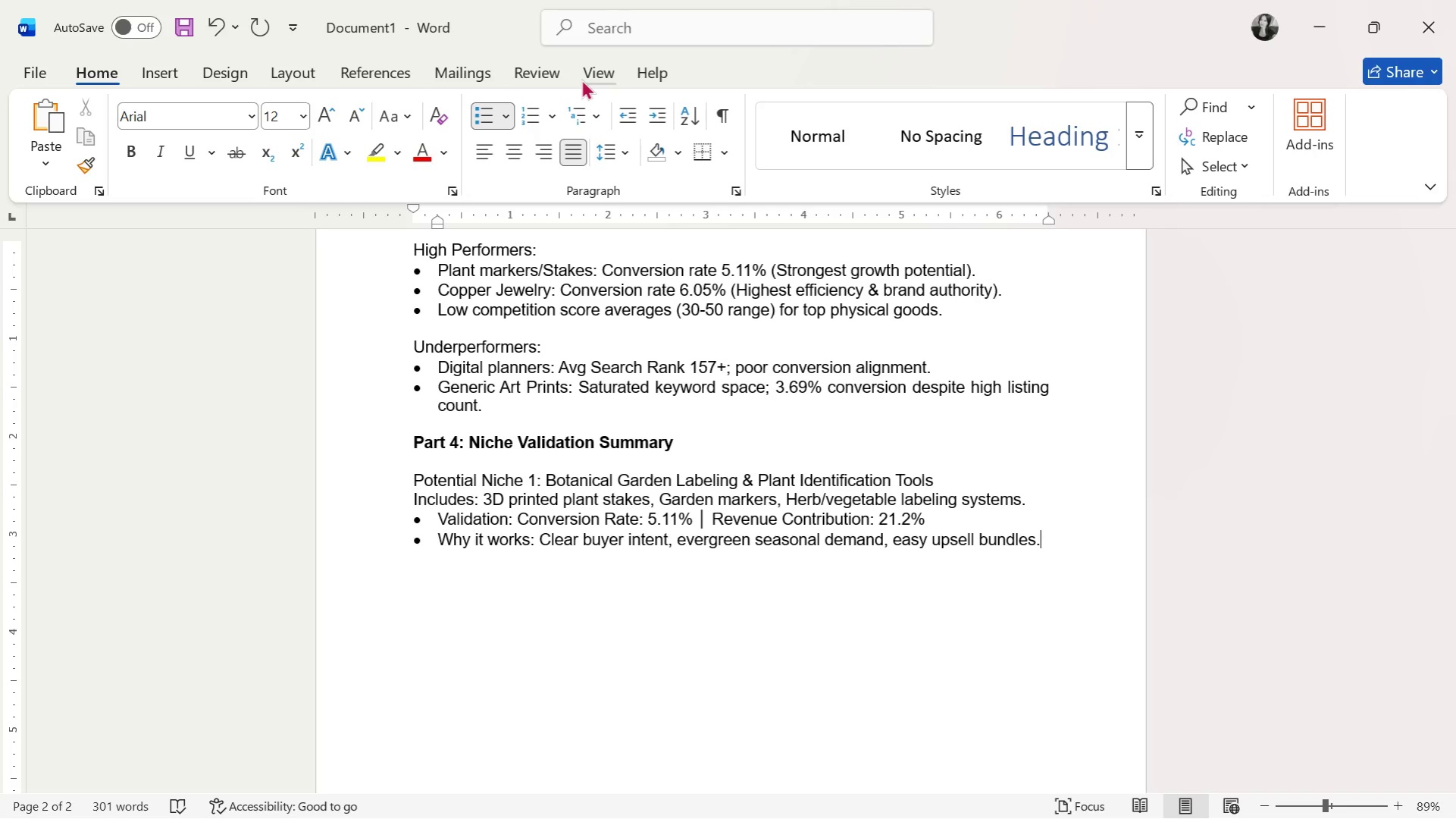 
wait(20.81)
 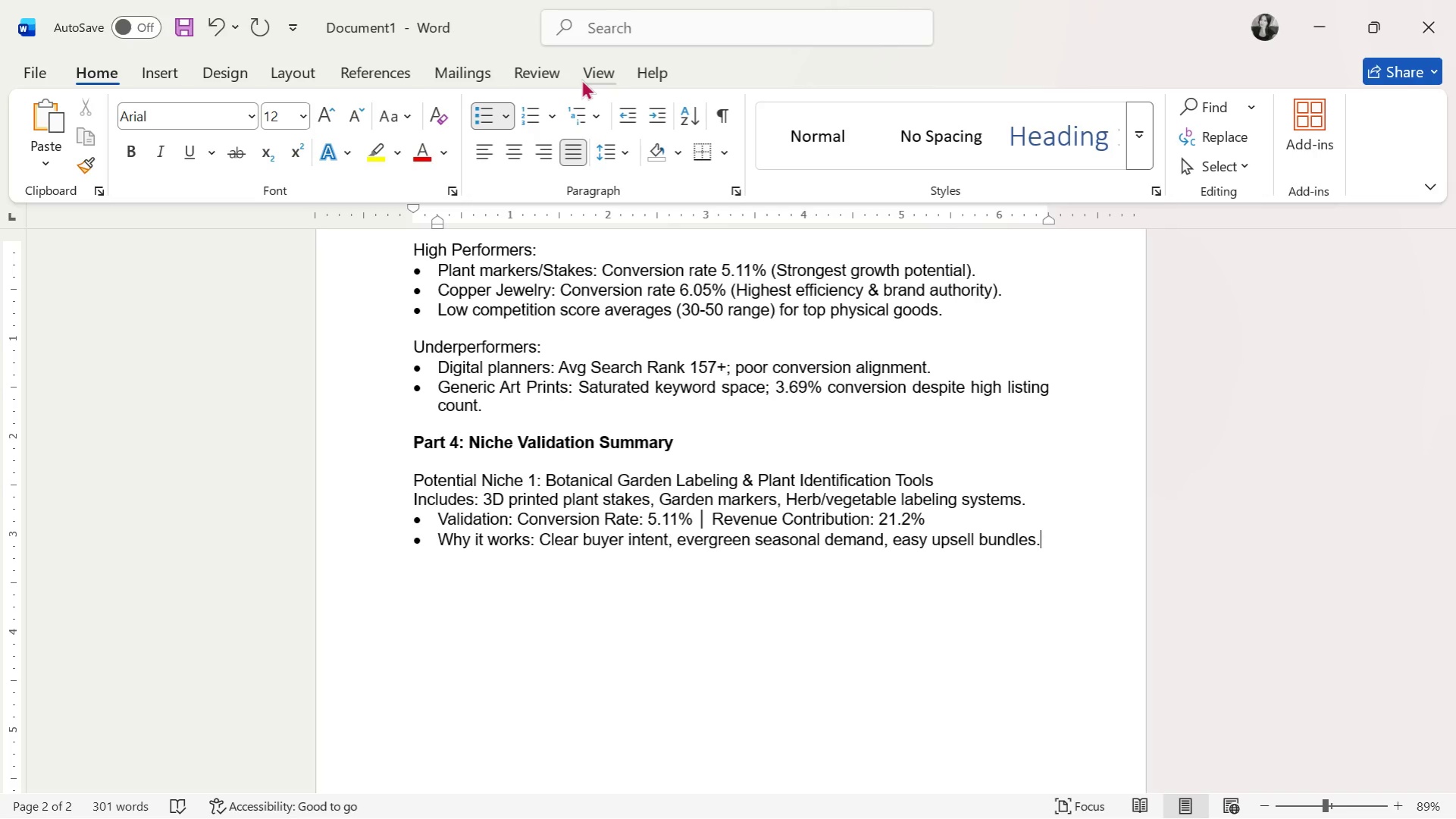 
scroll: coordinate [651, 470], scroll_direction: down, amount: 4.0
 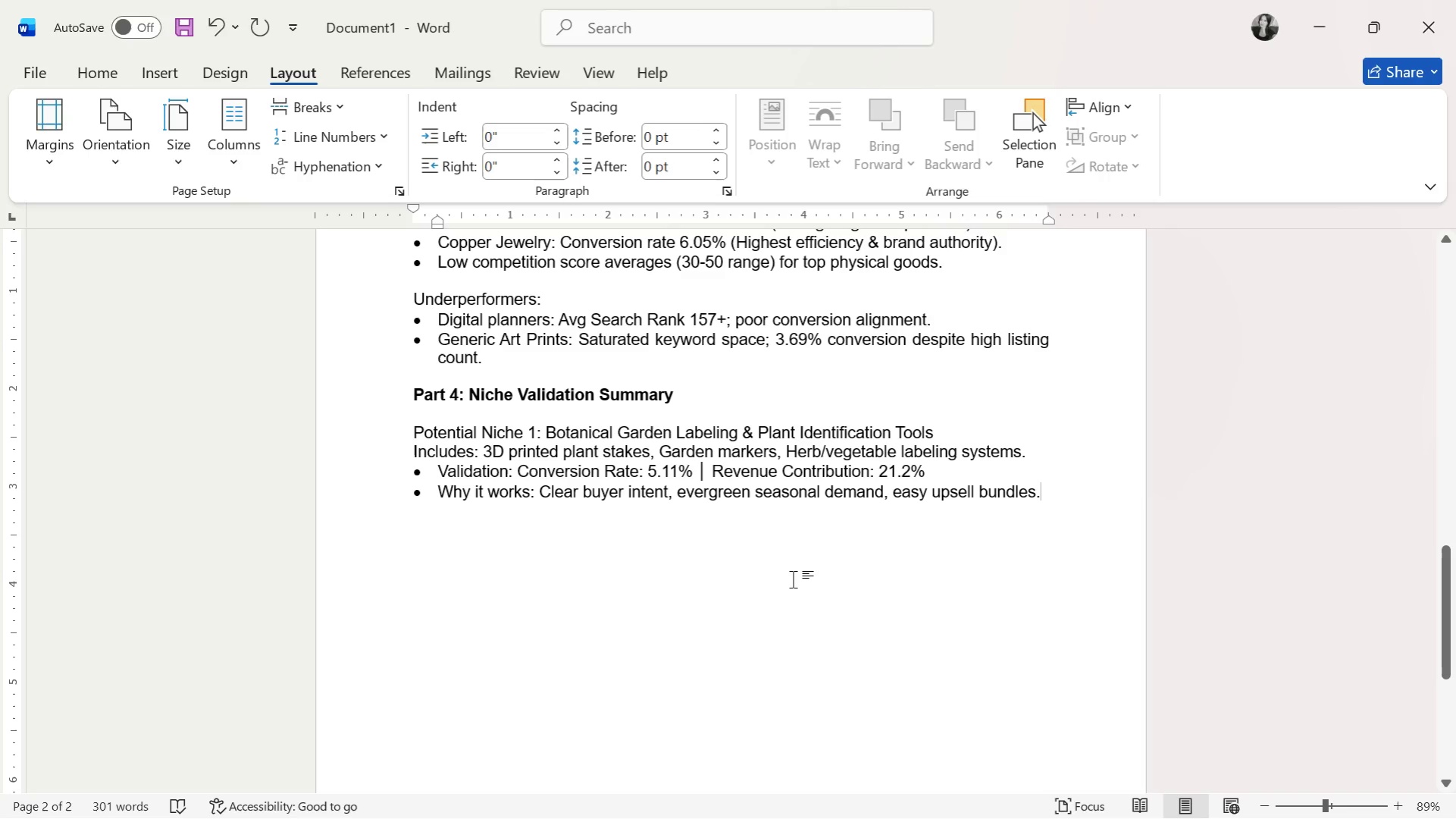 
wait(11.47)
 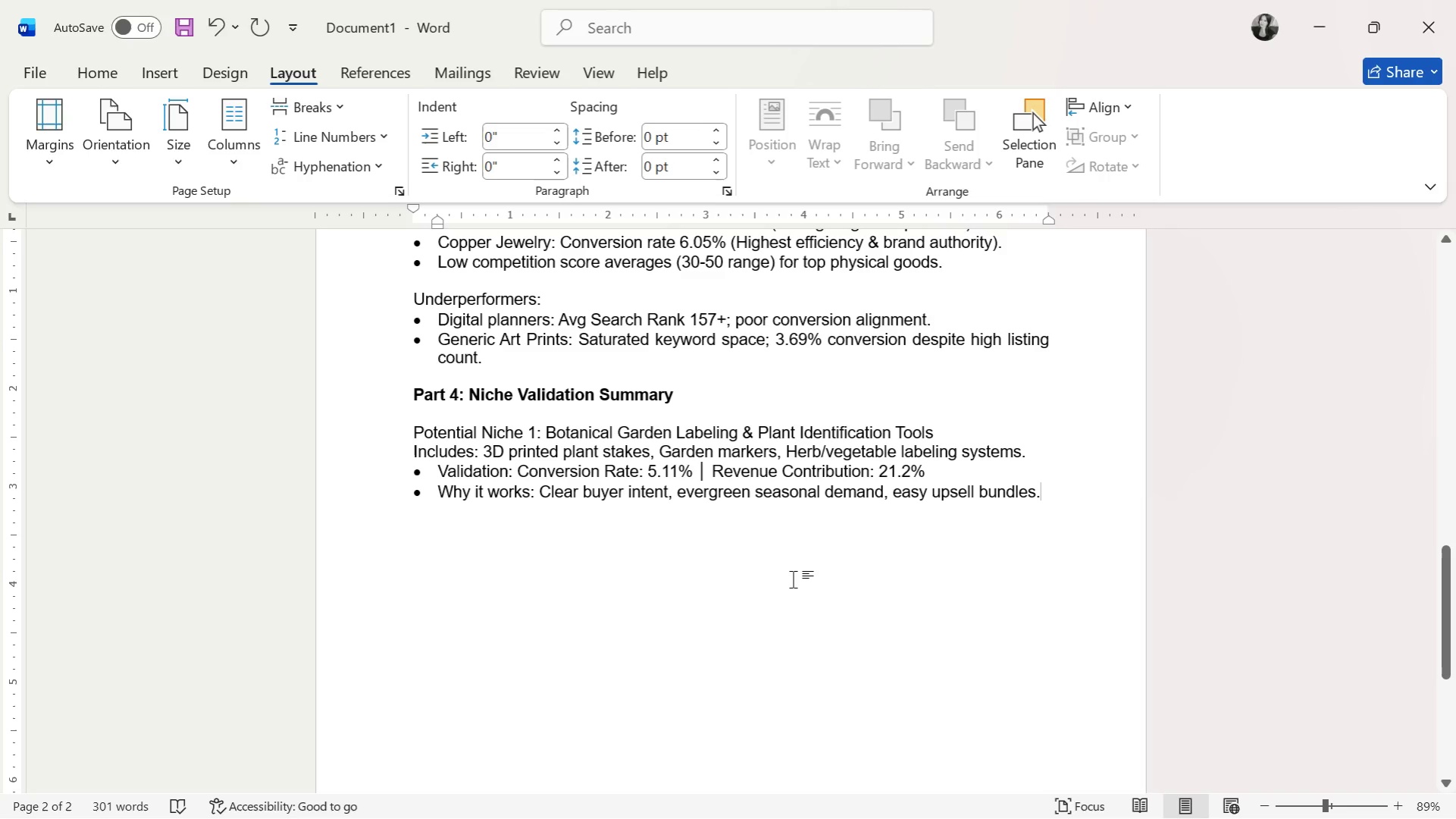 
key(Enter)
 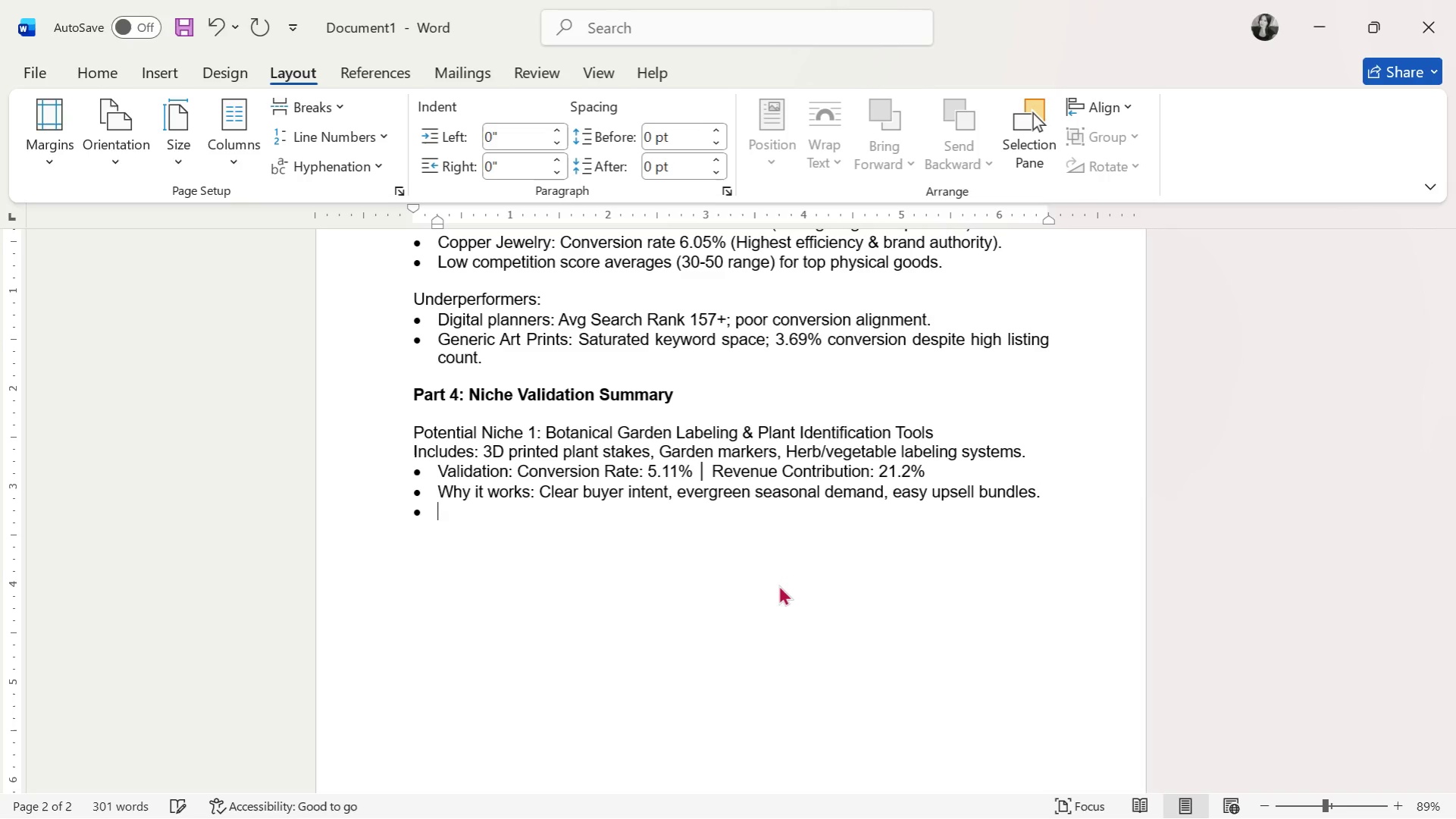 
key(Enter)
 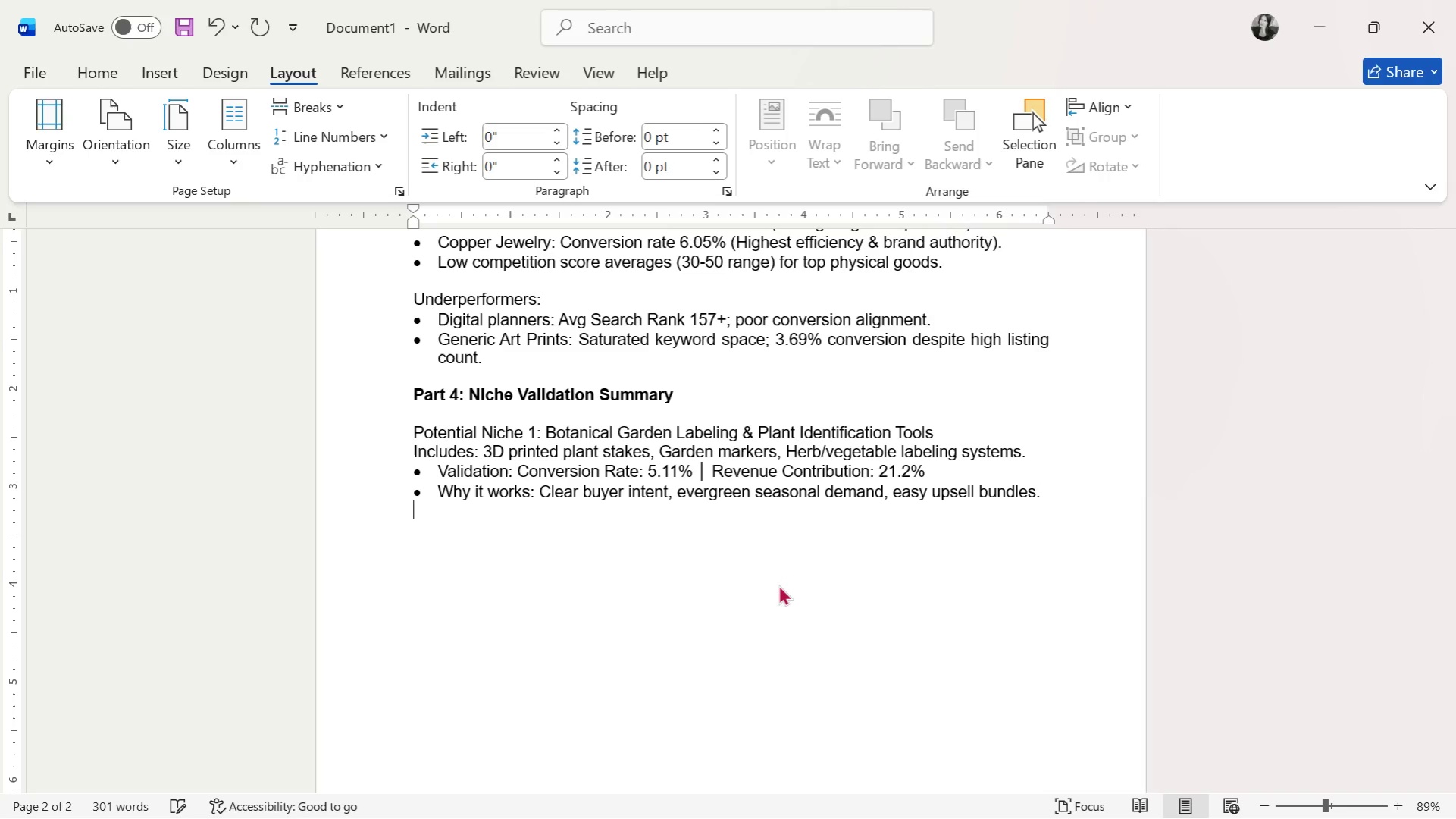 
key(Enter)
 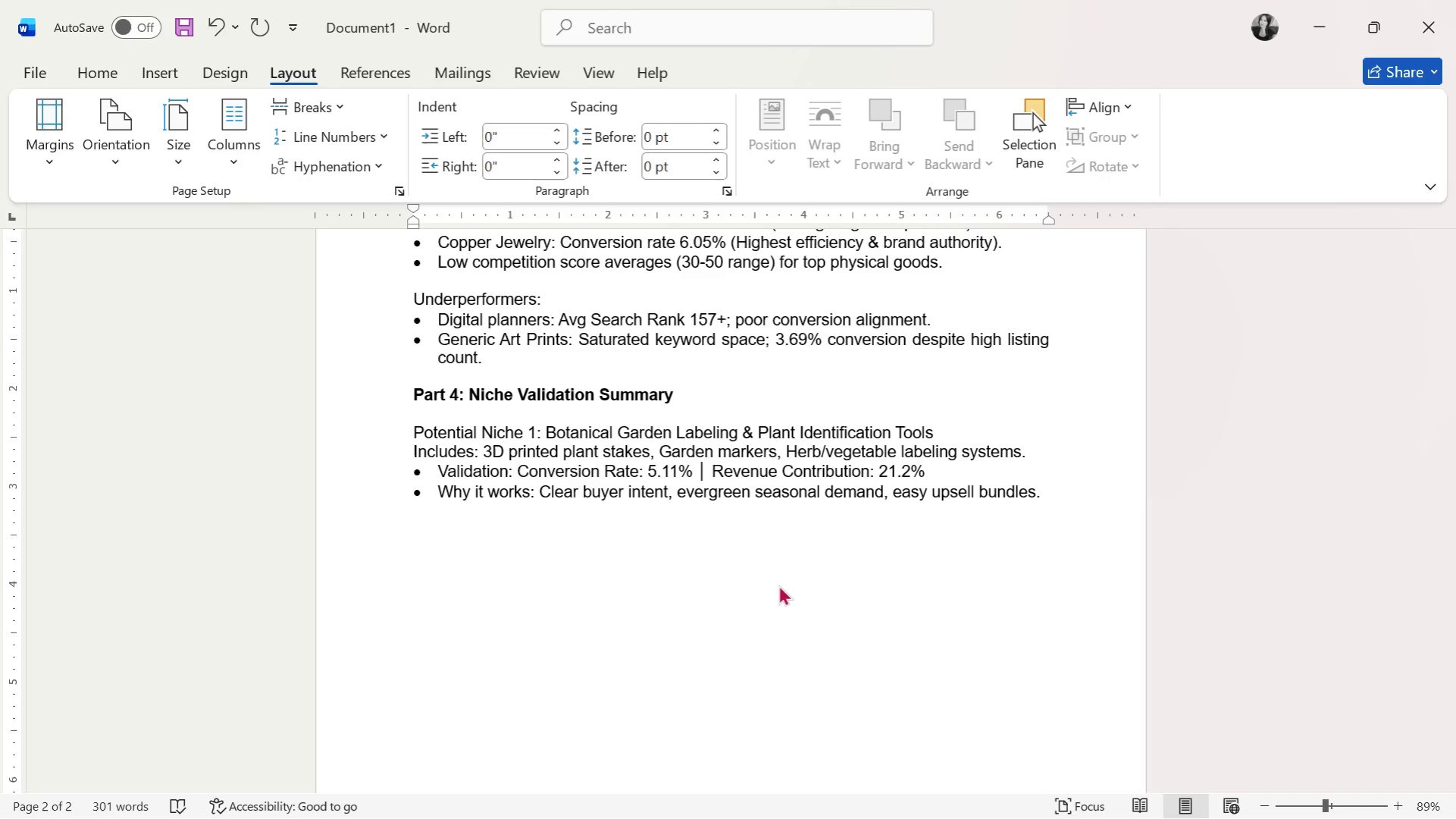 
wait(5.7)
 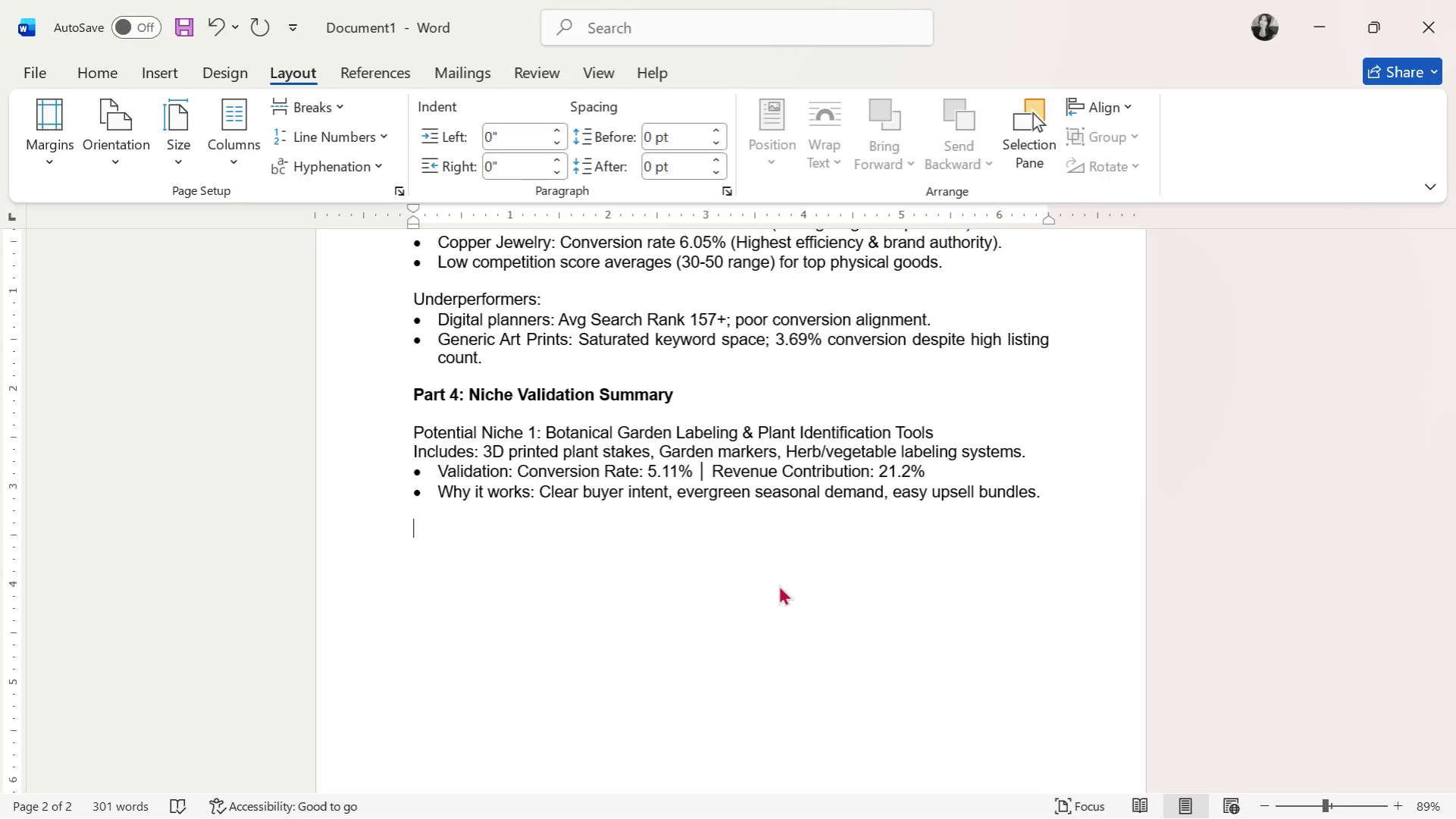 
key(CapsLock)
 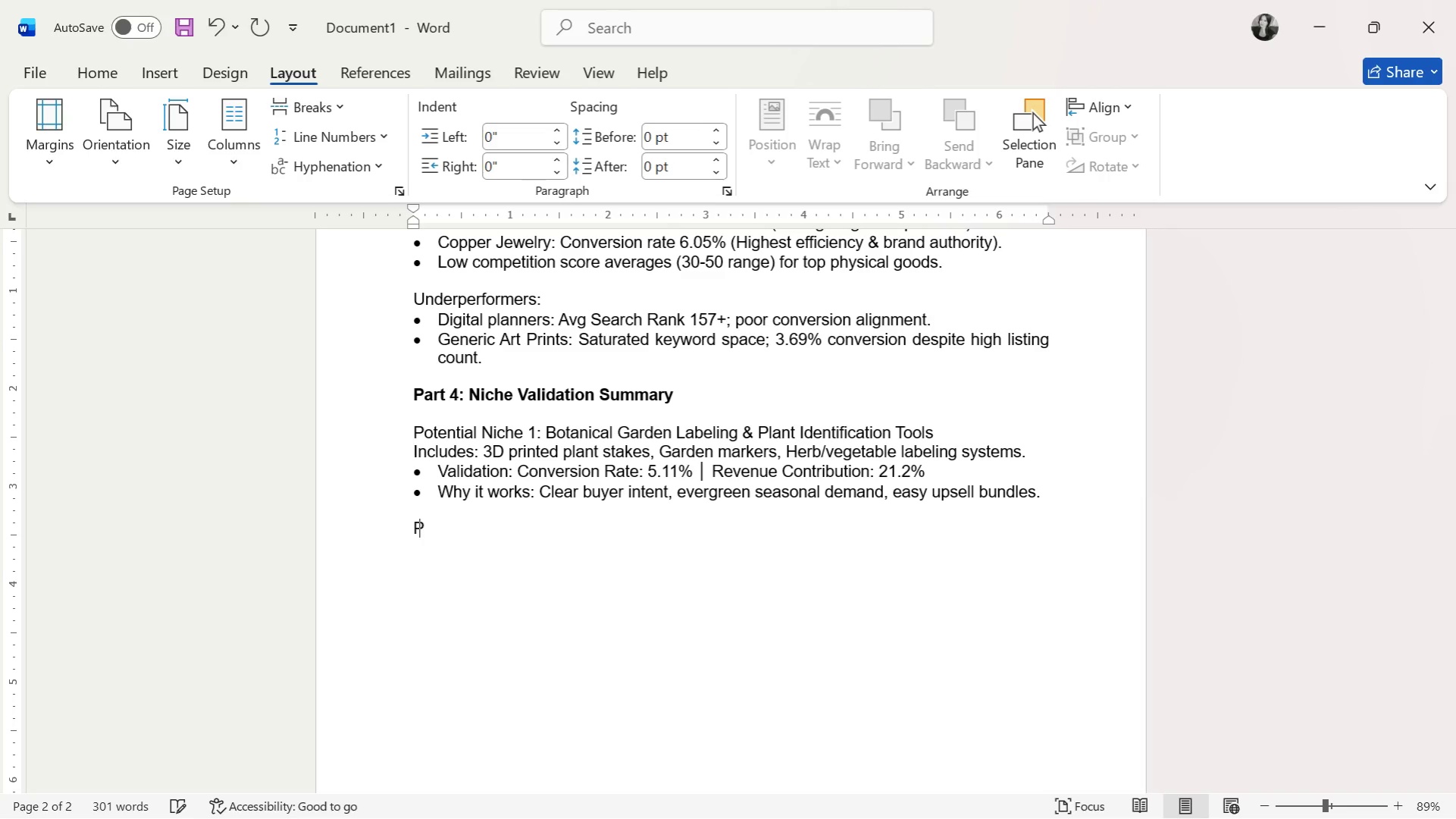 
key(P)
 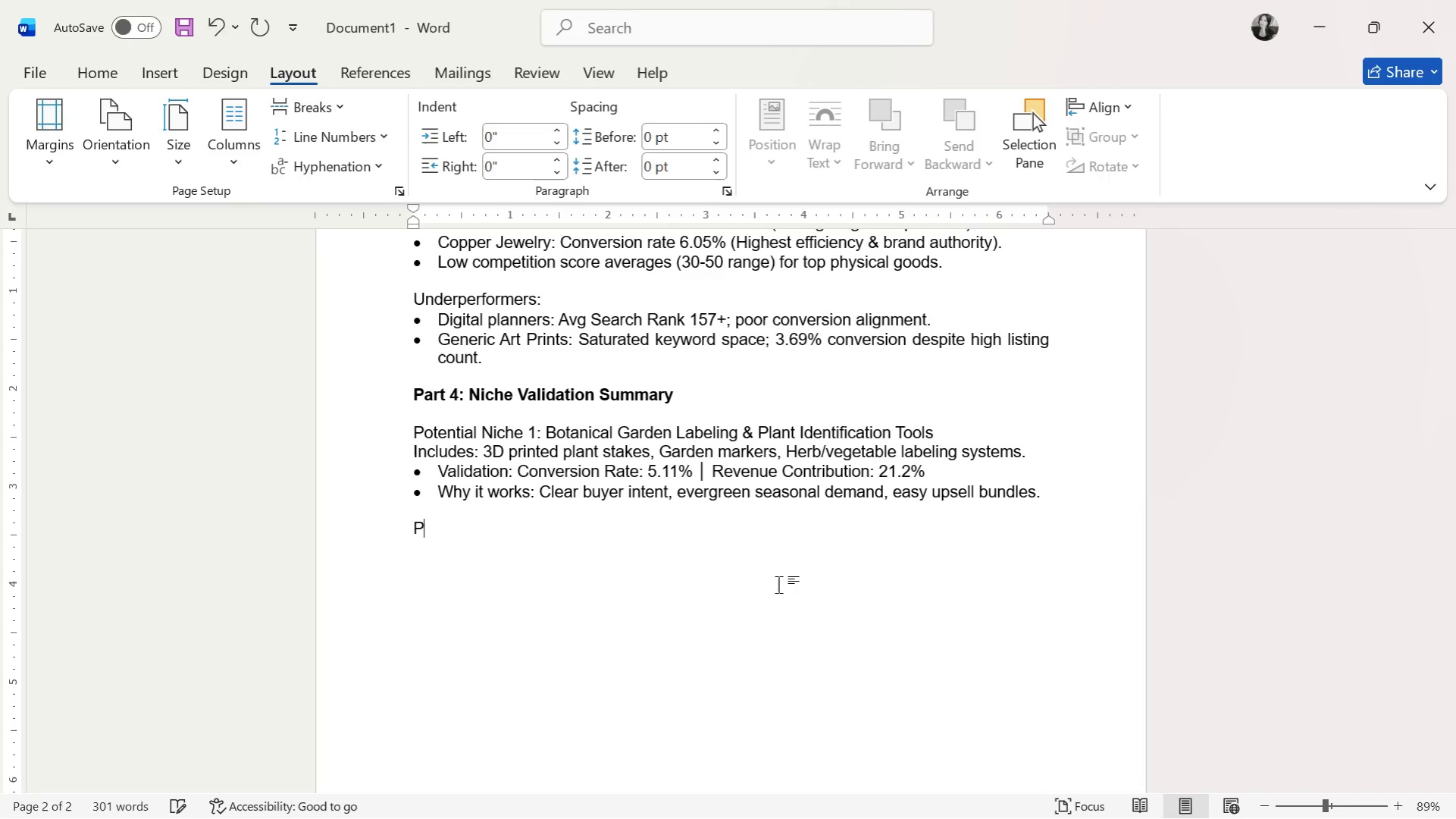 
key(CapsLock)
 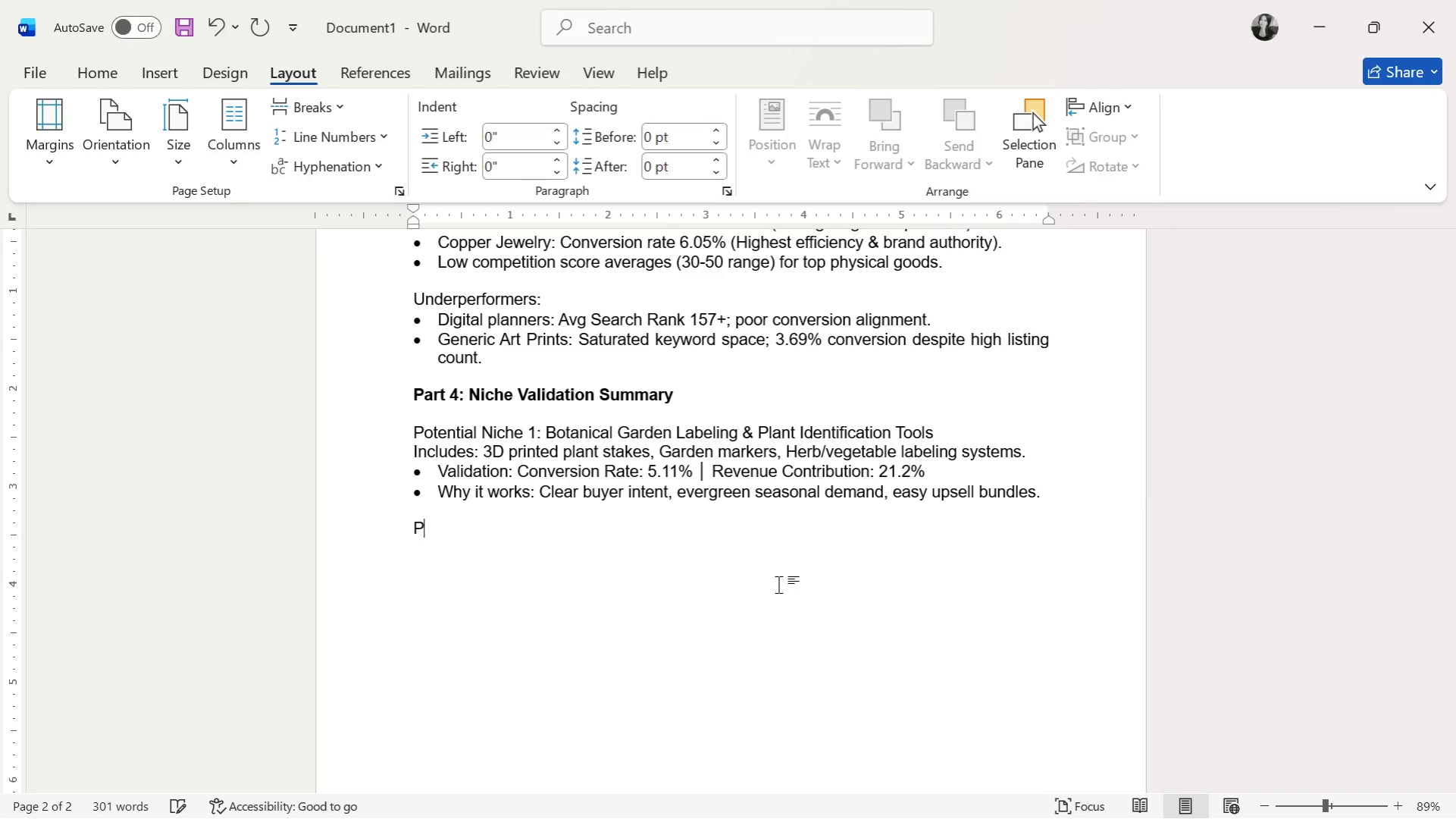 
key(O)
 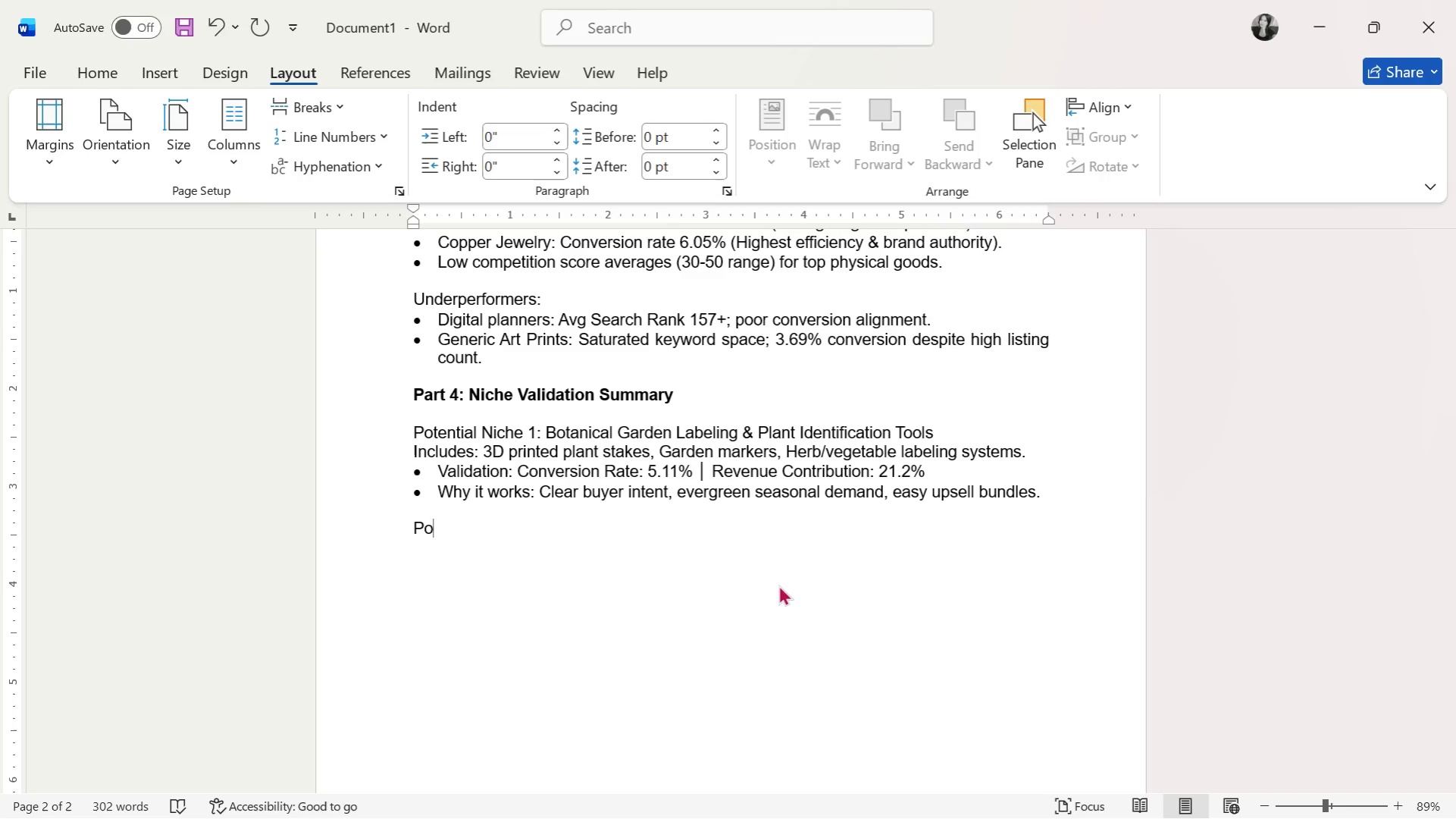 
type(tential Niche 2: )
 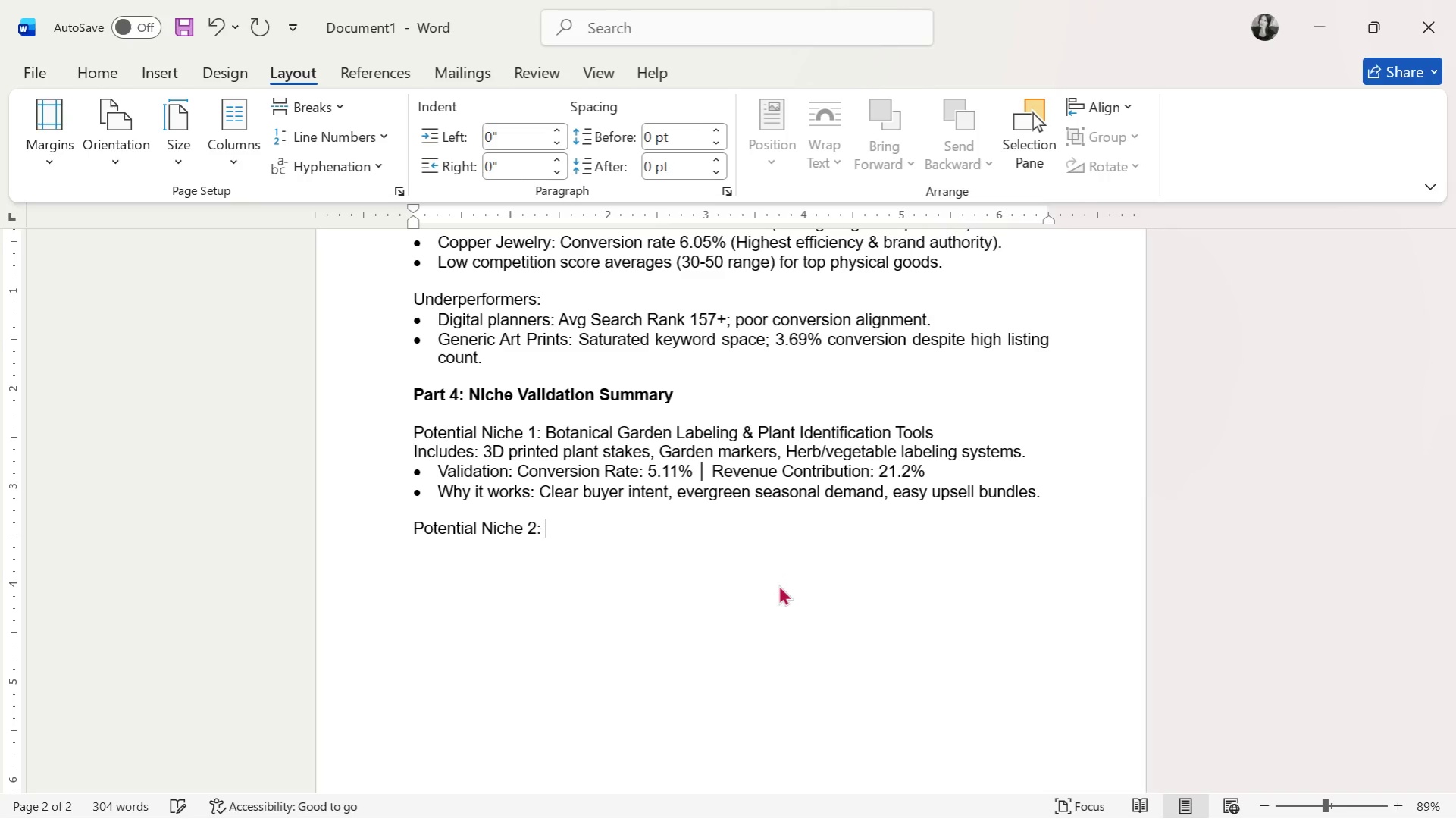 
wait(14.31)
 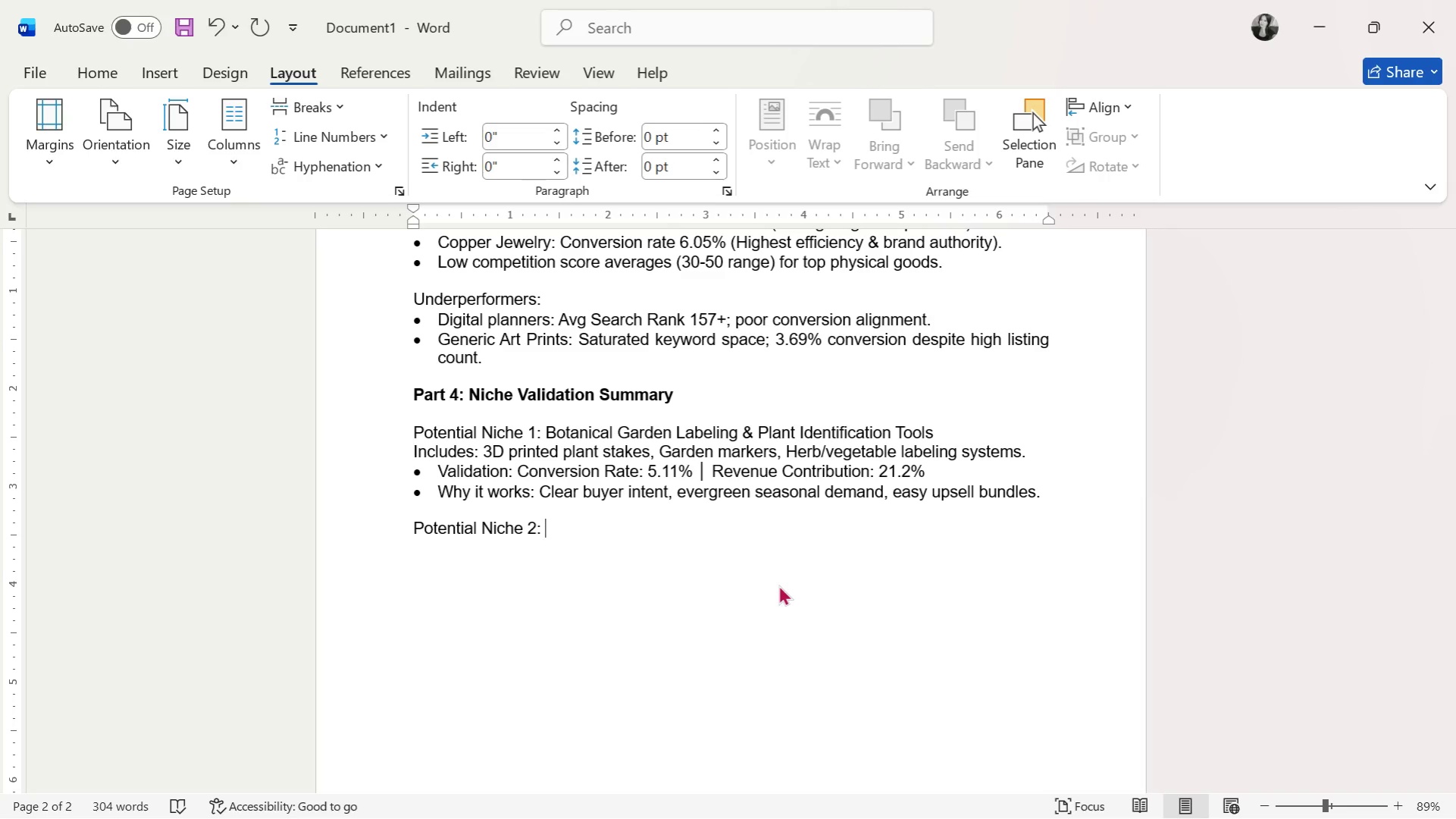 
type(Indoor plant)
 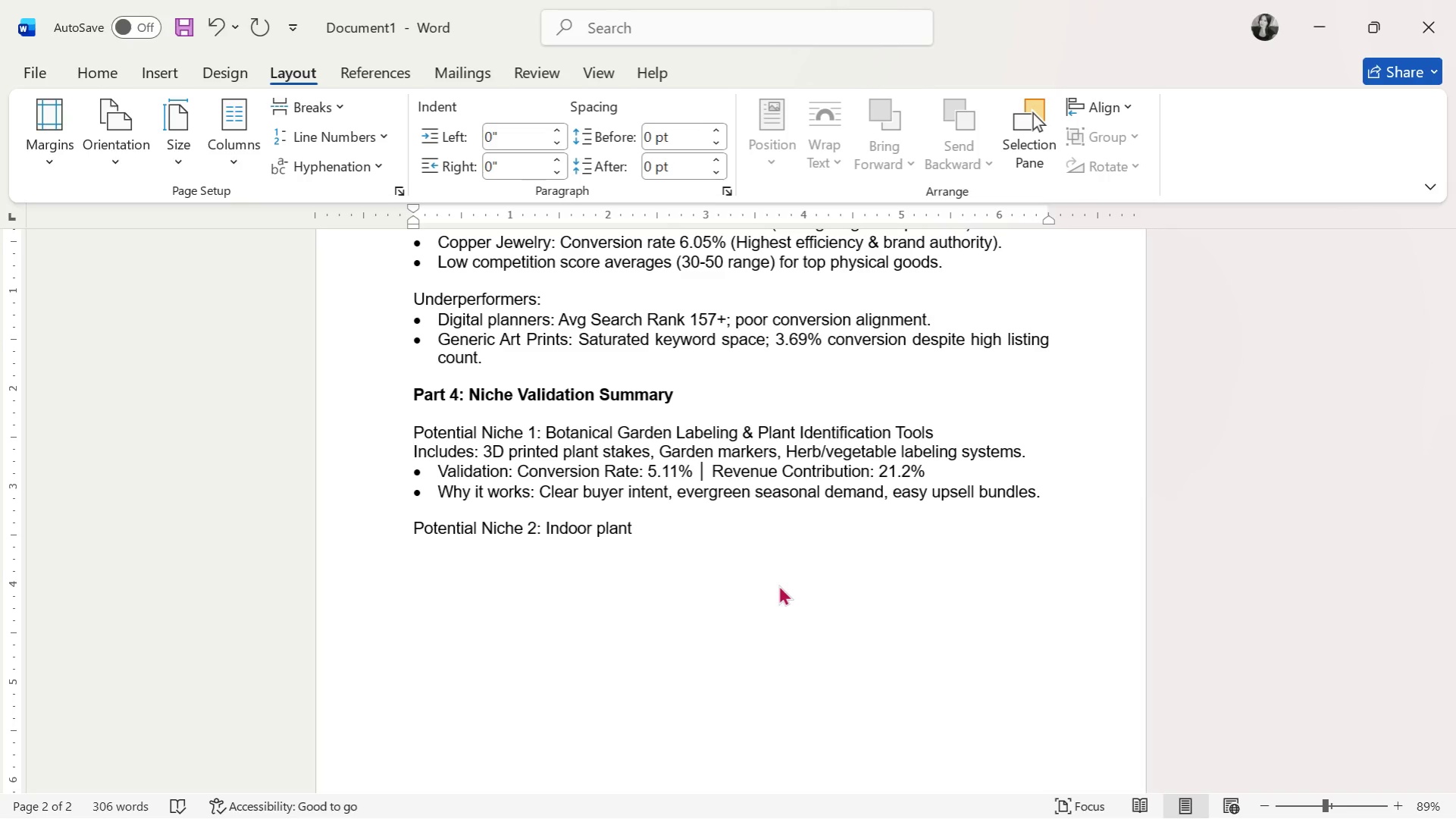 
wait(15.64)
 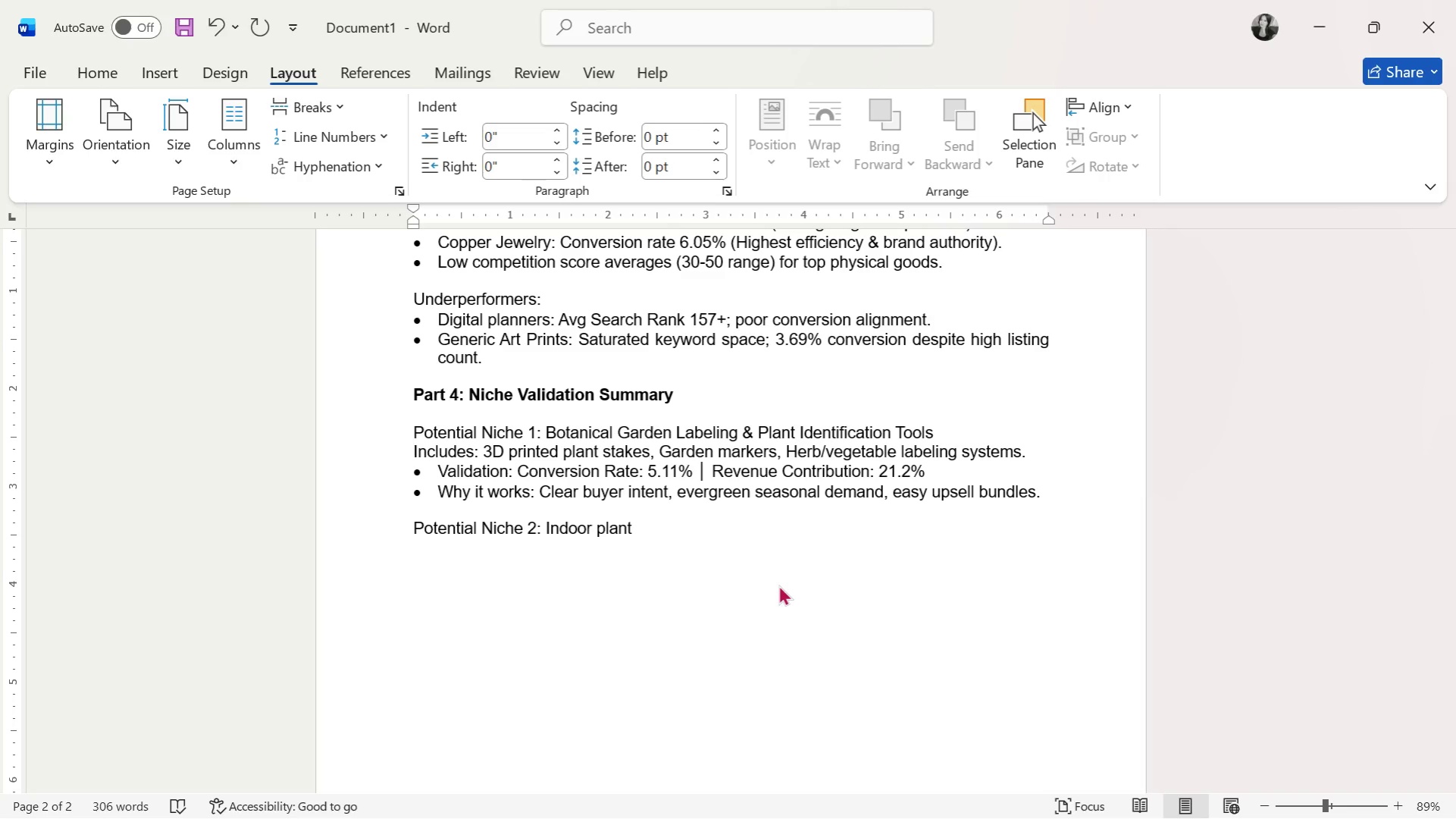 
type( )
key(Backspace)
key(Backspace)
key(Backspace)
key(Backspace)
key(Backspace)
key(Backspace)
key(Backspace)
type( Plant Clear)
key(Backspace)
key(Backspace)
key(Backspace)
key(Backspace)
type(are $)
key(Backspace)
type(& Botanical Curios)
 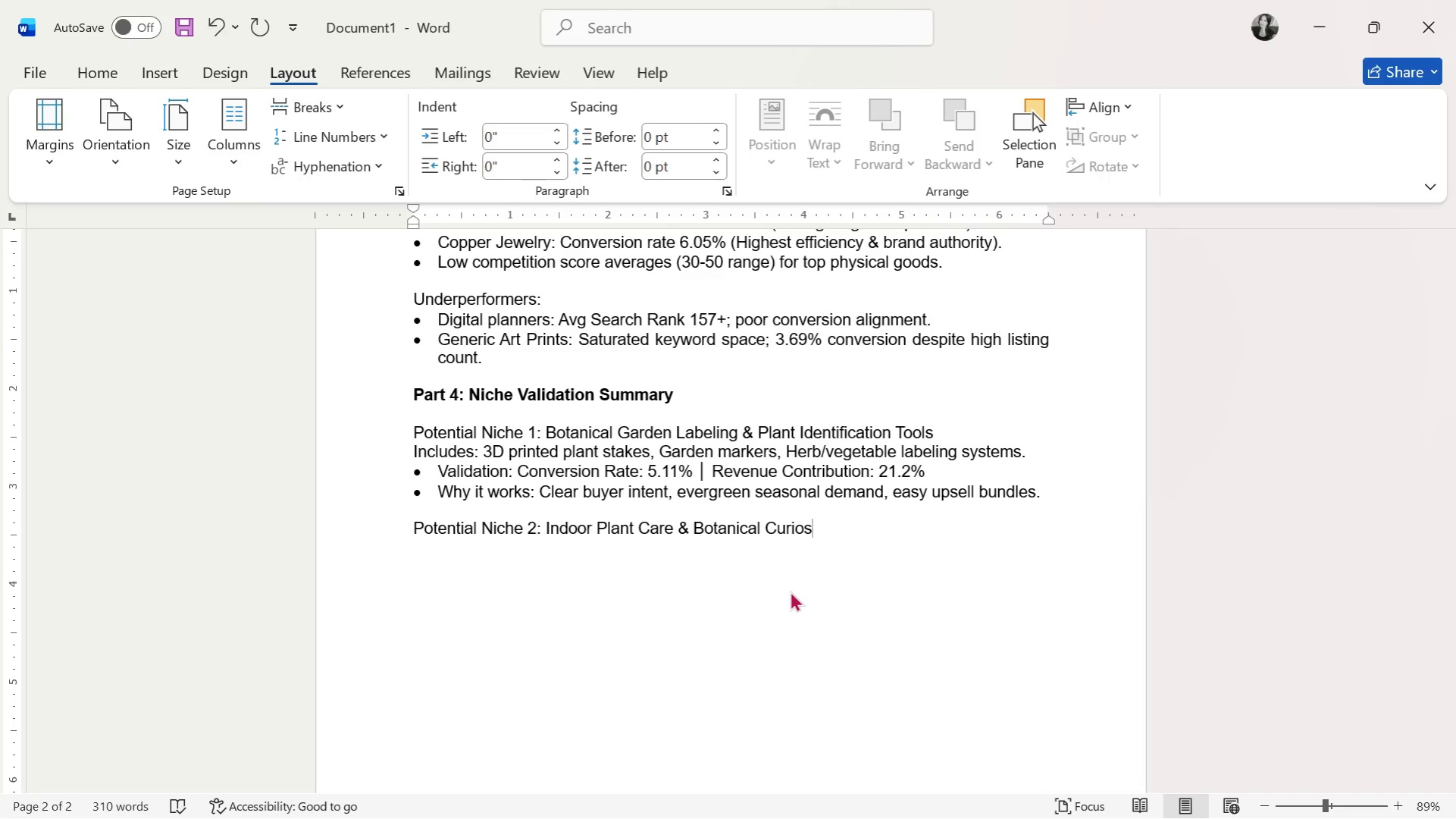 
wait(9.3)
 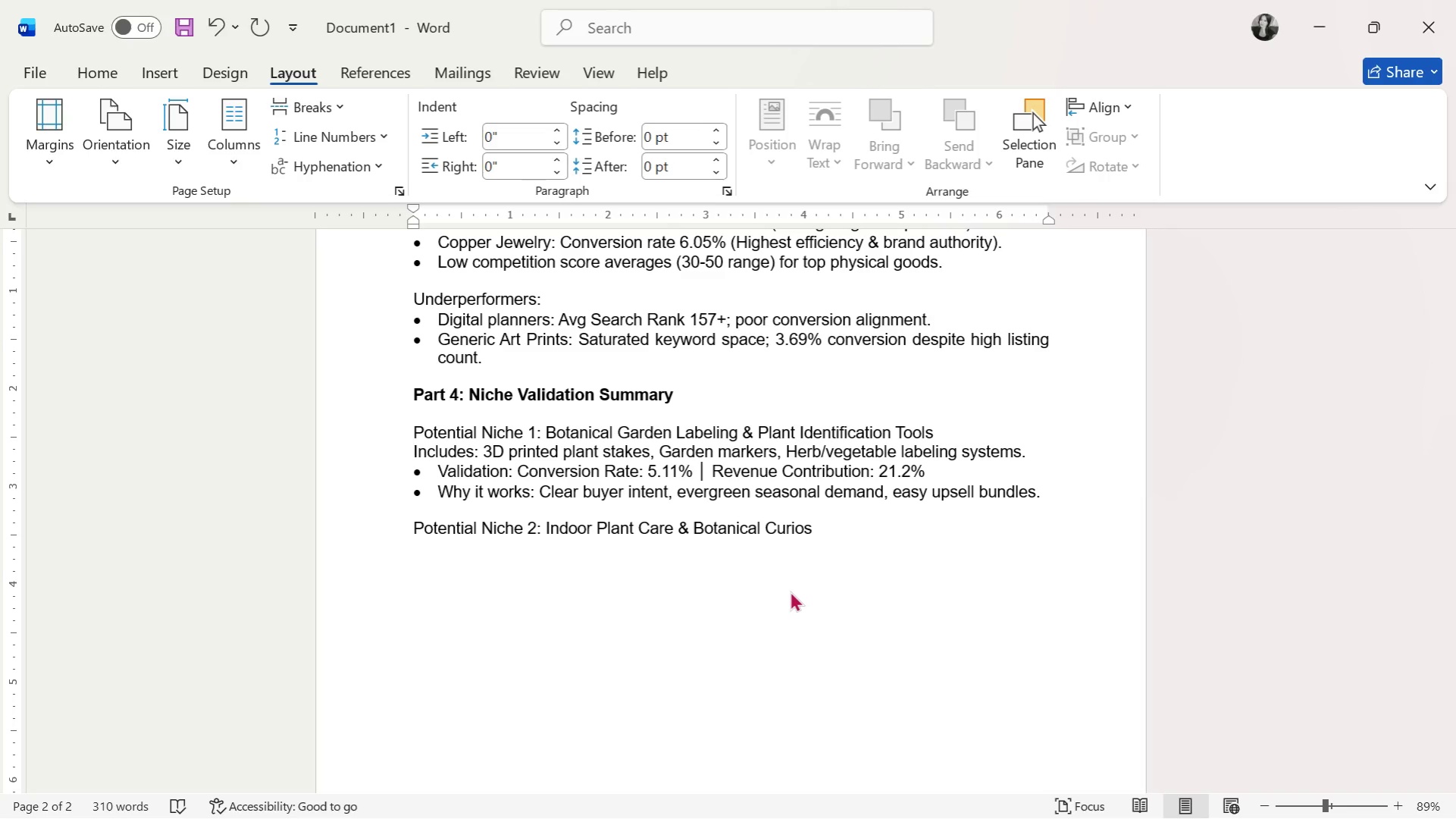 
key(Enter)
 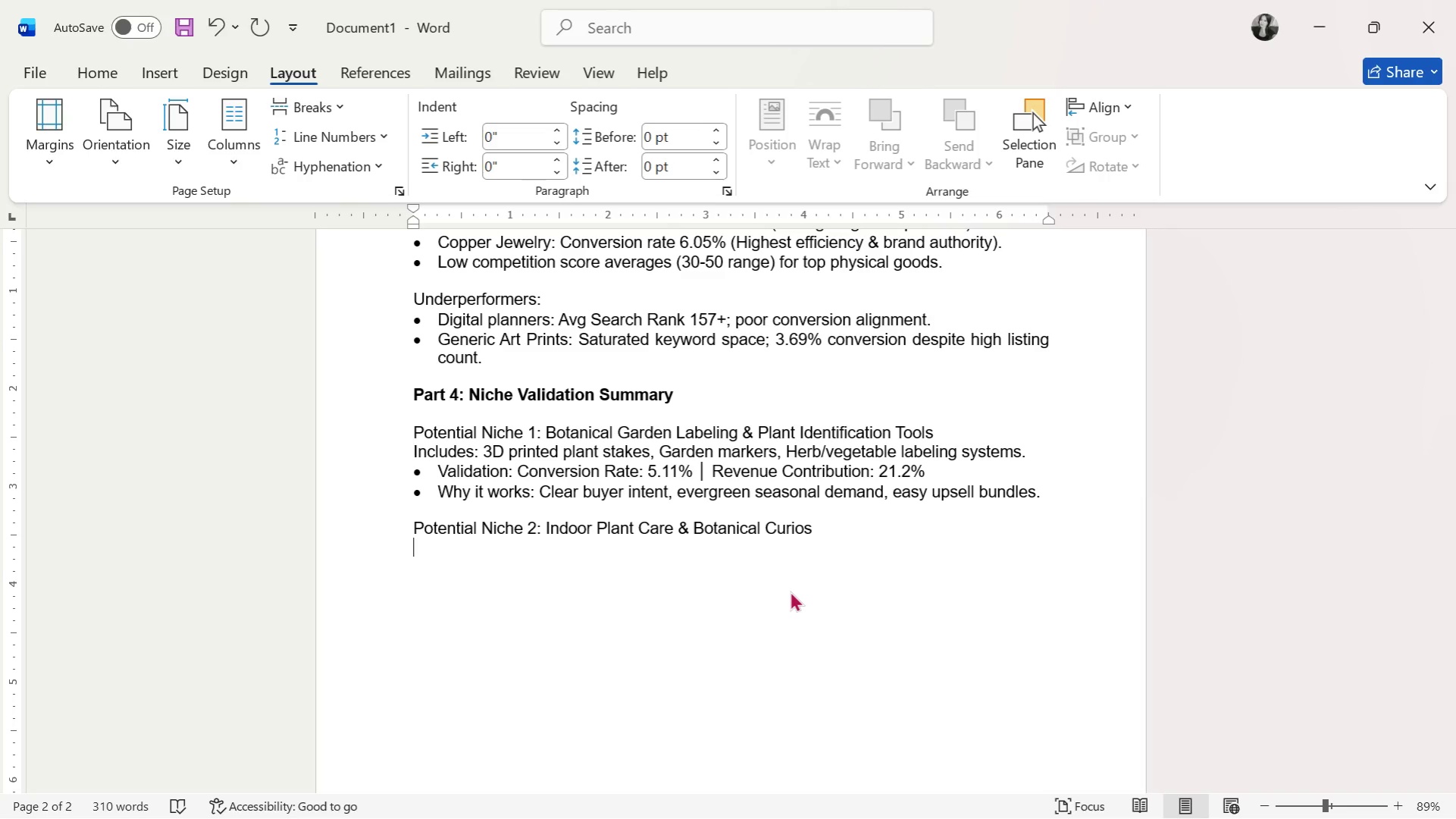 
wait(59.88)
 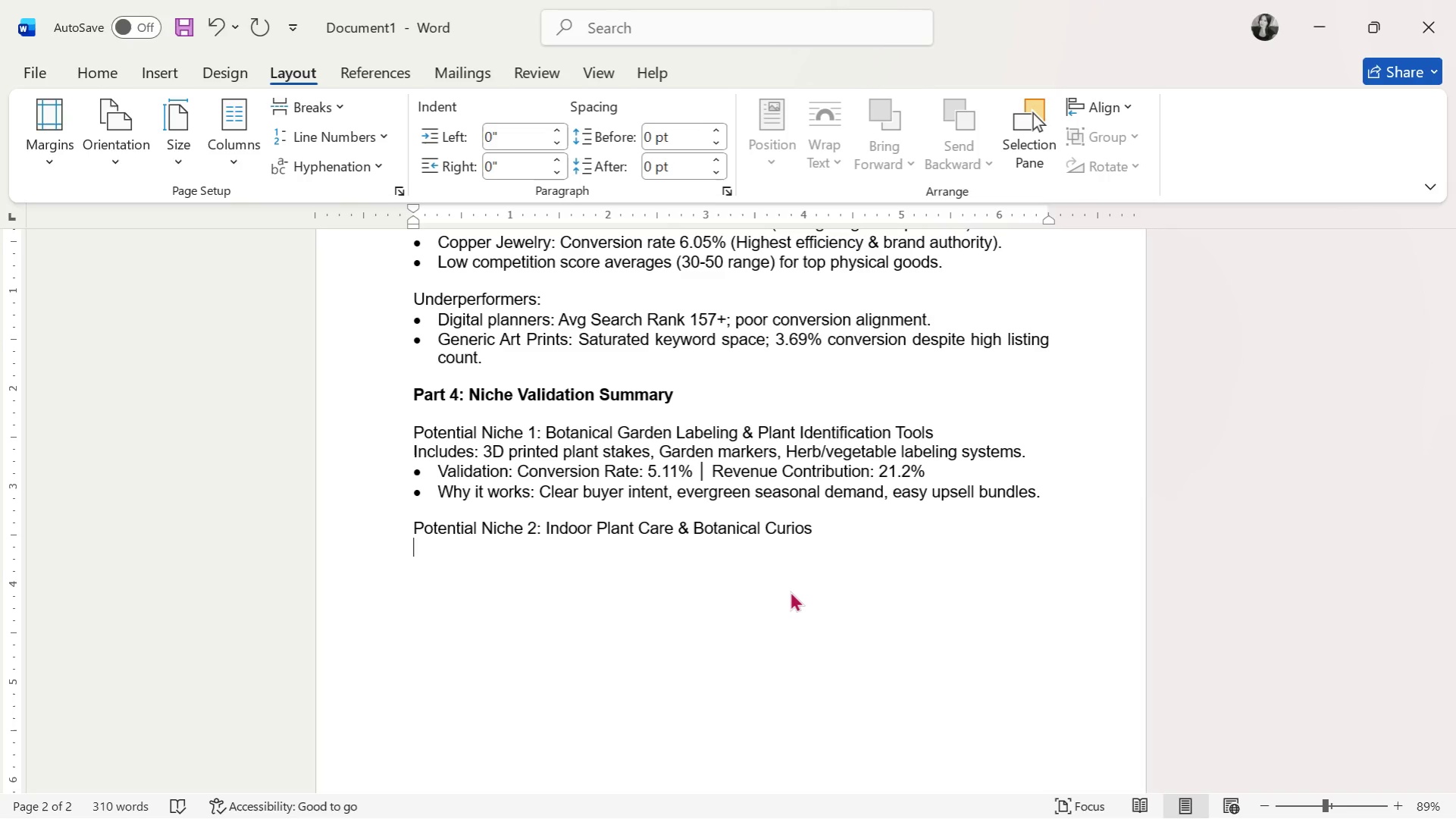 
type(O)
key(Backspace)
type(Includes )
key(Backspace)
type(: Copperc)
key(Backspace)
key(Backspace)
type(pr)
key(Backspace)
key(Backspace)
type(r Jewelv)
key(Backspace)
type(ry)
 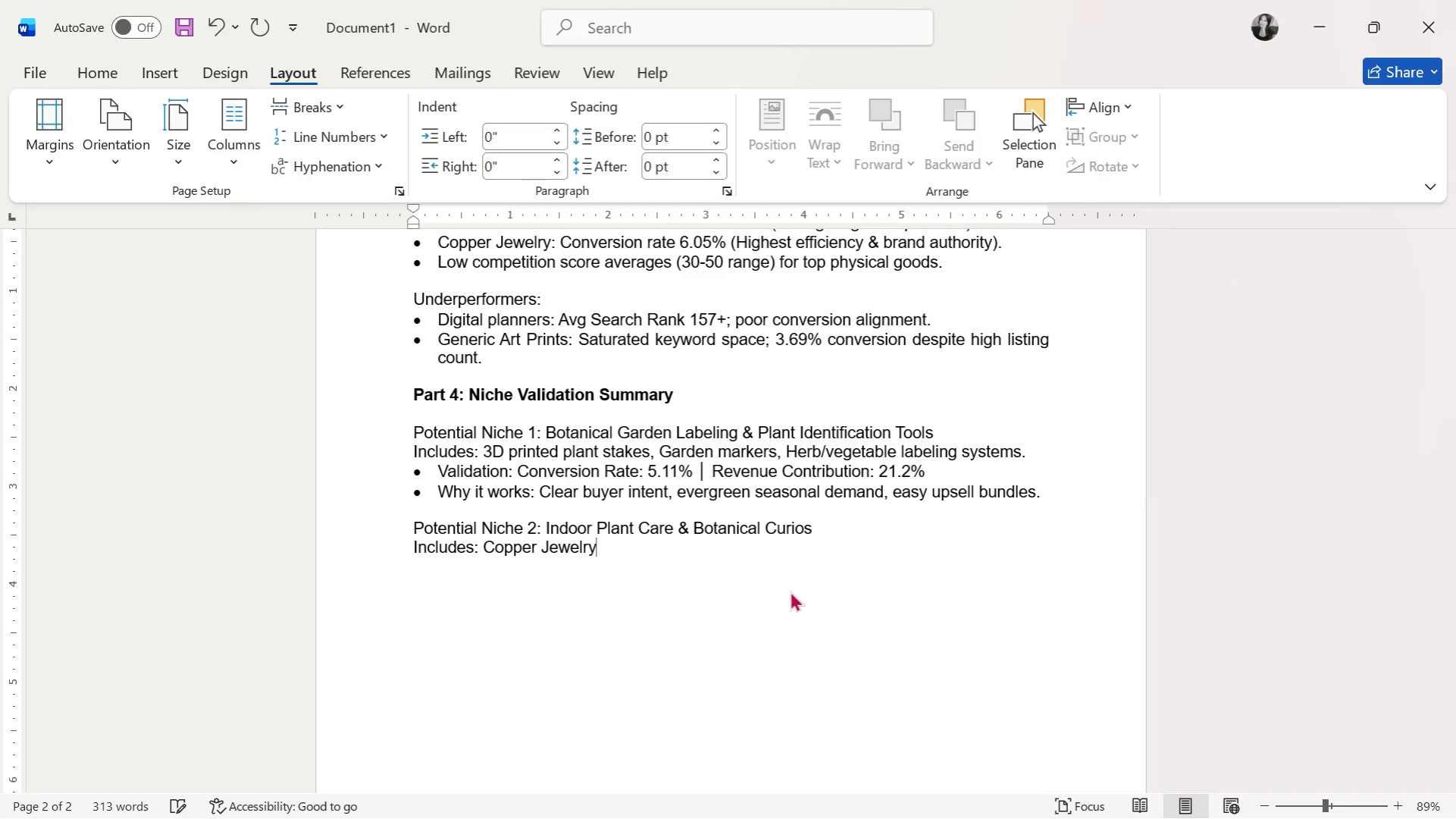 
wait(5.89)
 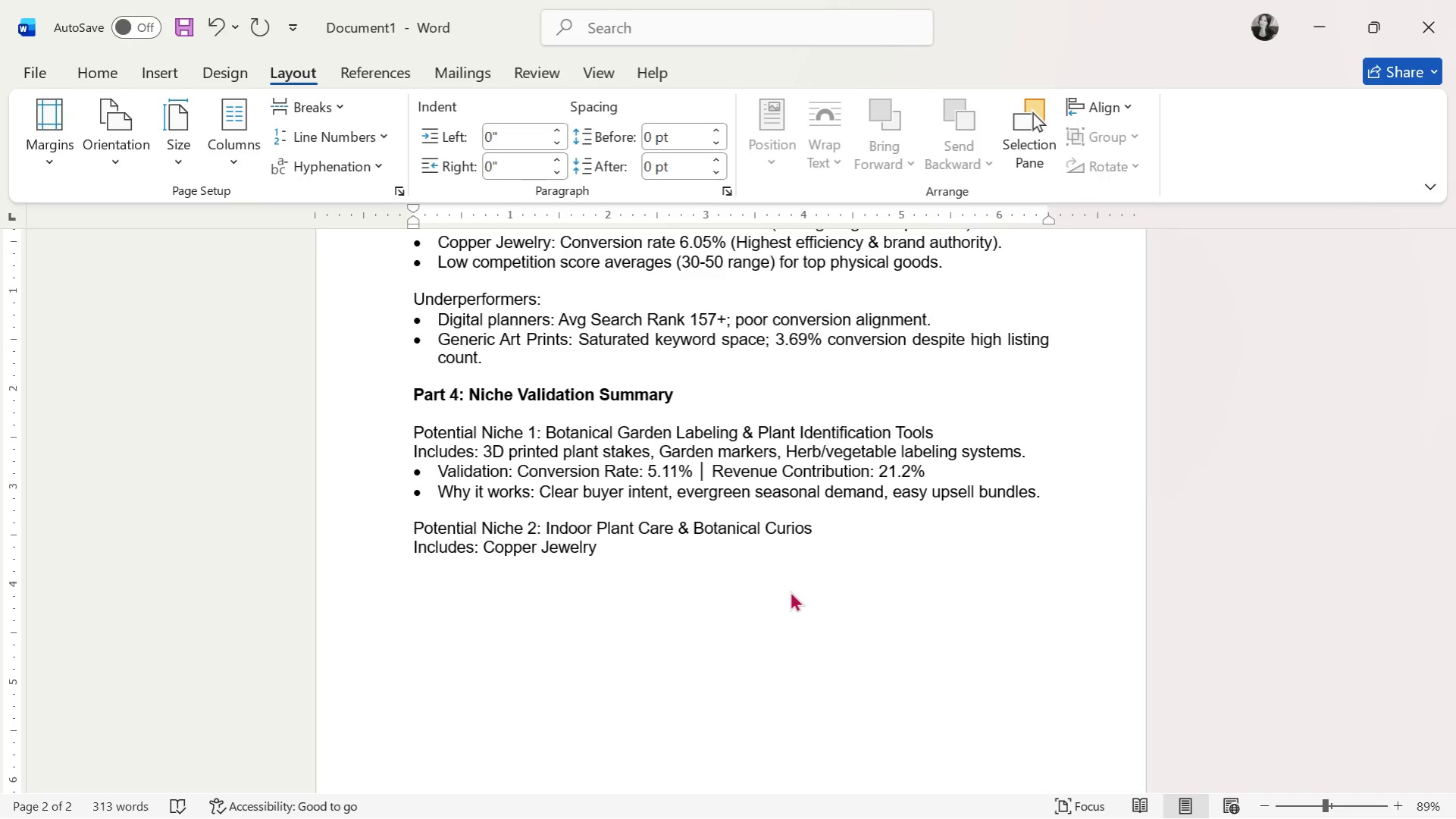 
type( (cr)
key(Backspace)
type(urious()
key(Backspace)
type(), decorative plant supports )
key(Backspace)
type(, )
 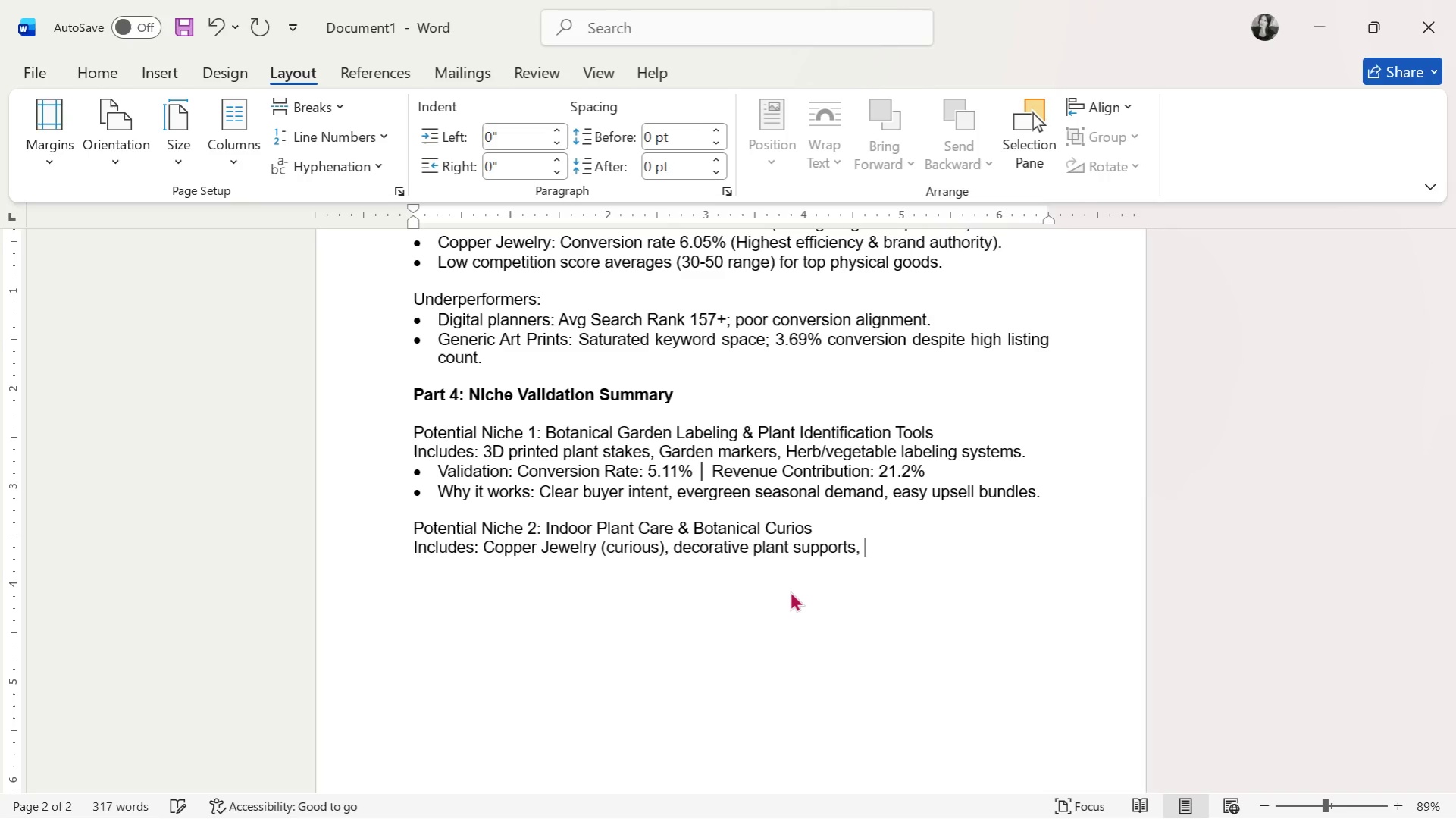 
wait(20.59)
 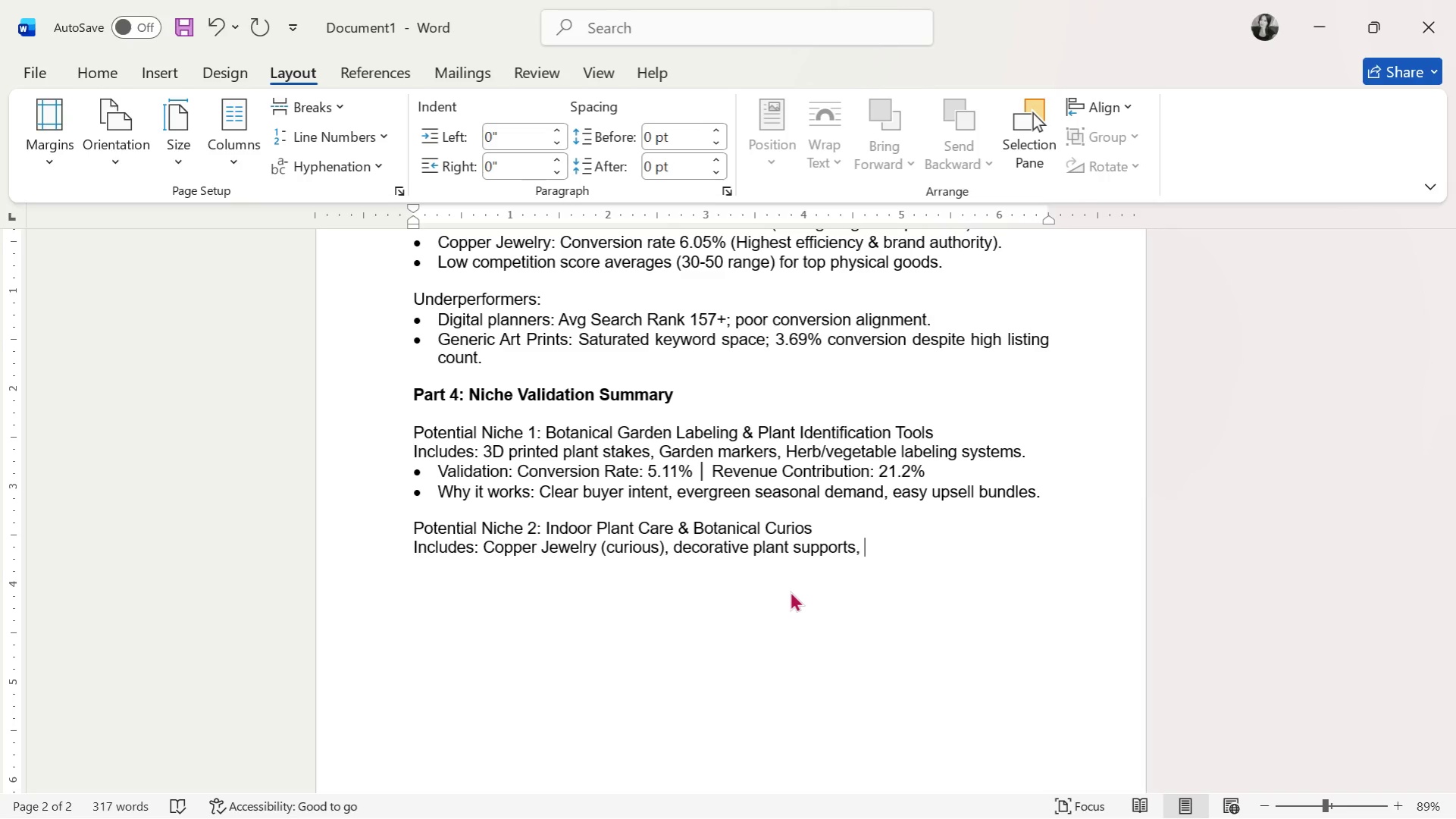 
type(handcrafted )
 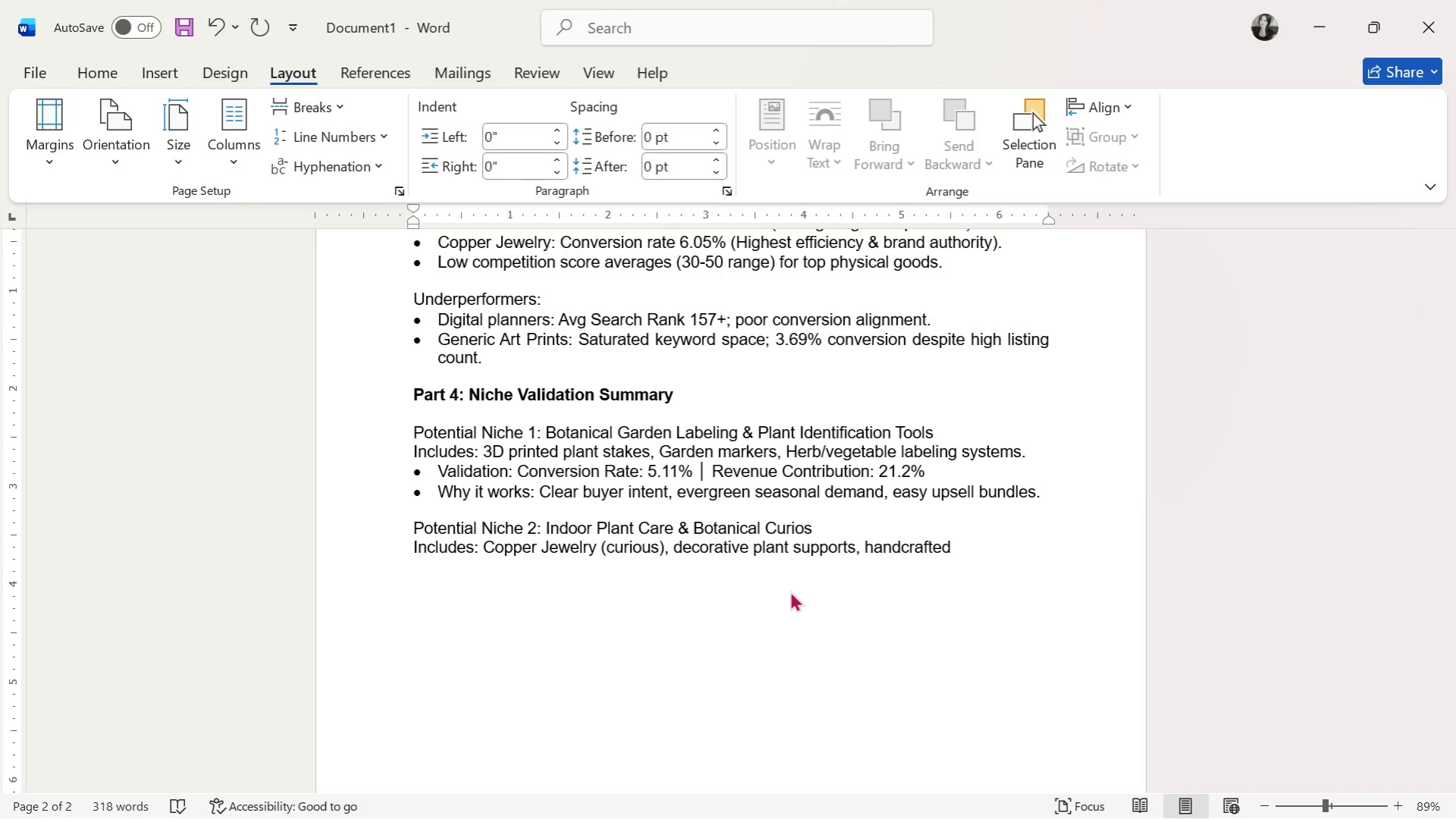 
type(nature items.)
 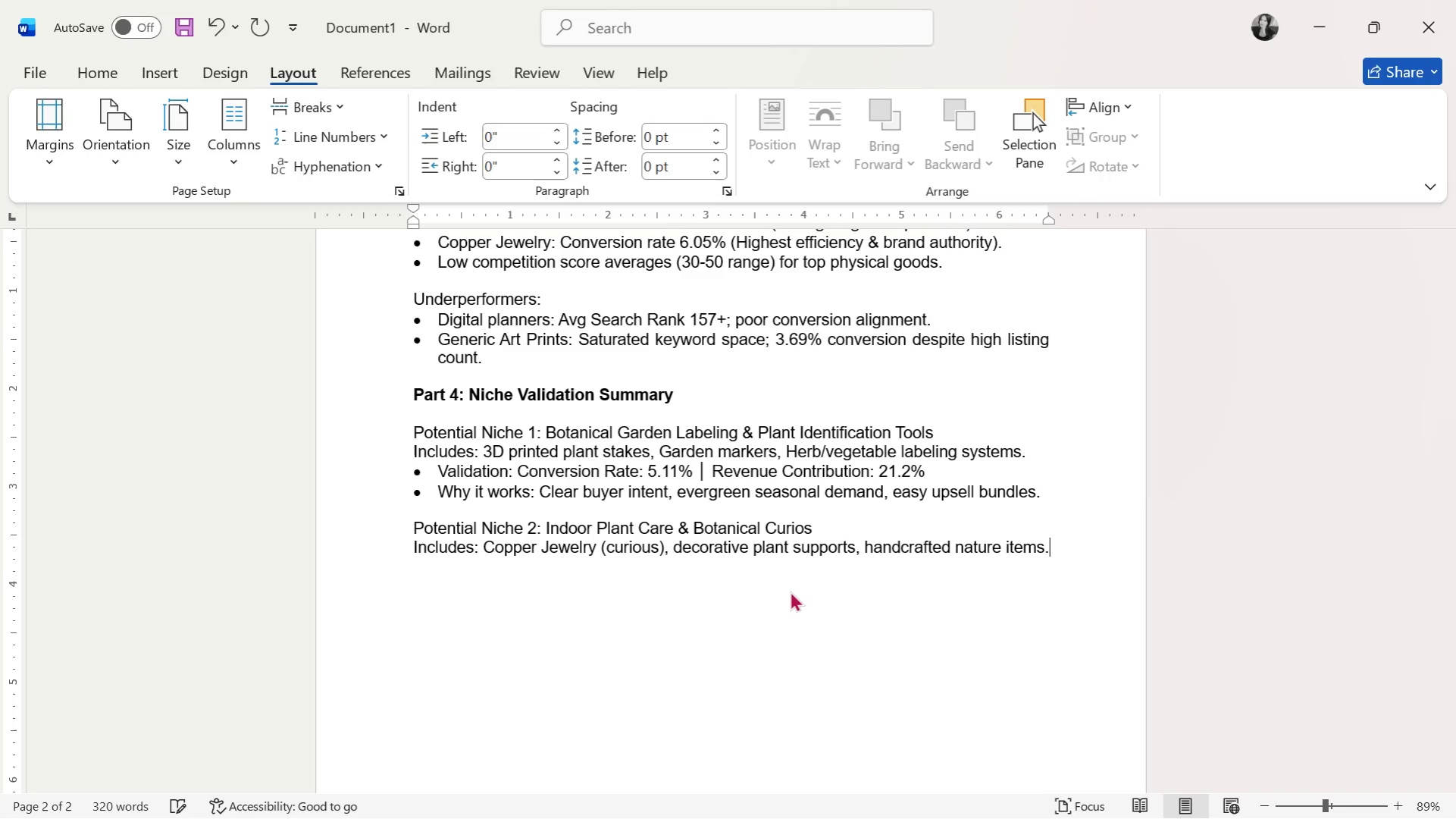 
key(Enter)
 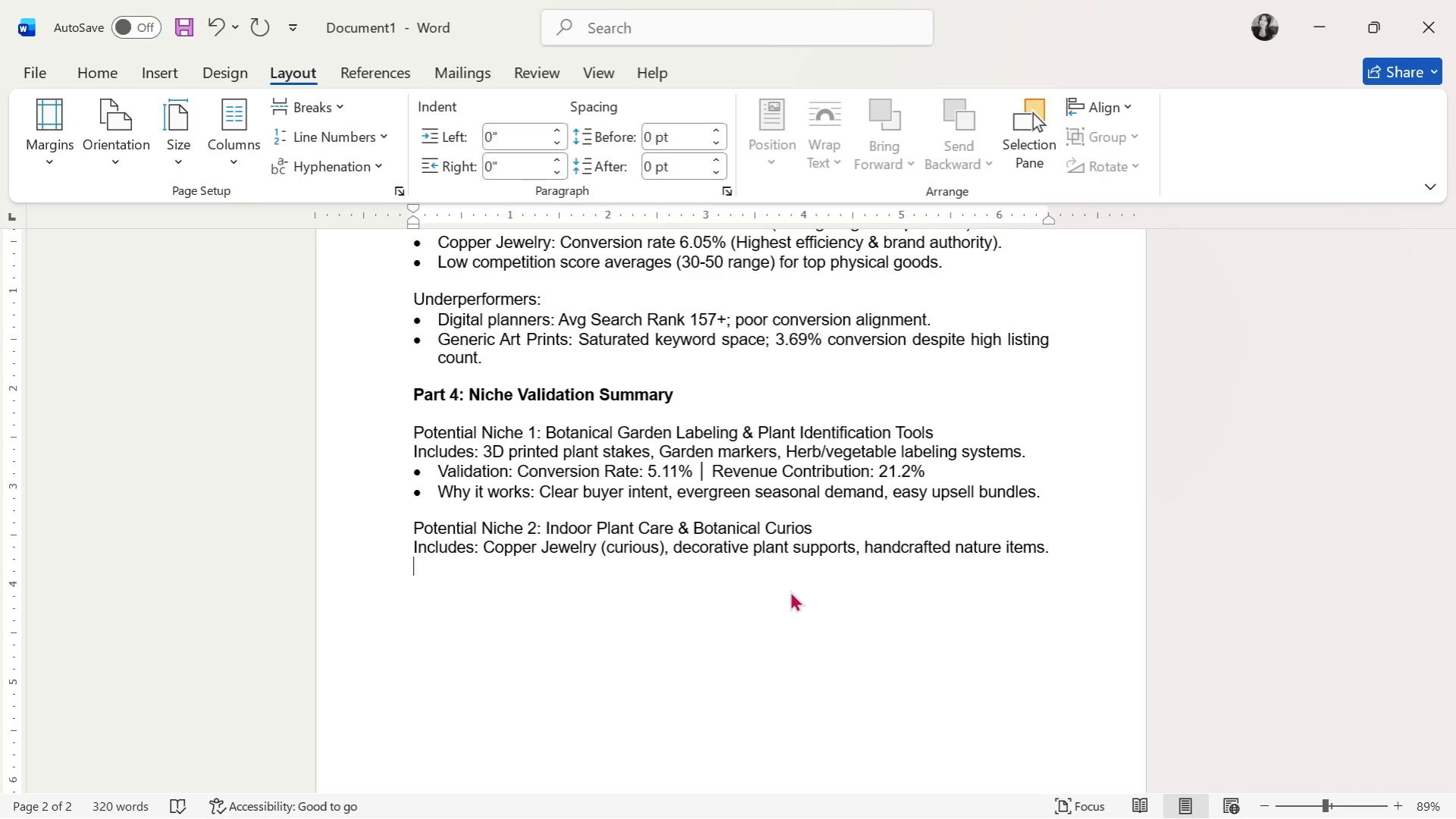 
key(Minus)
 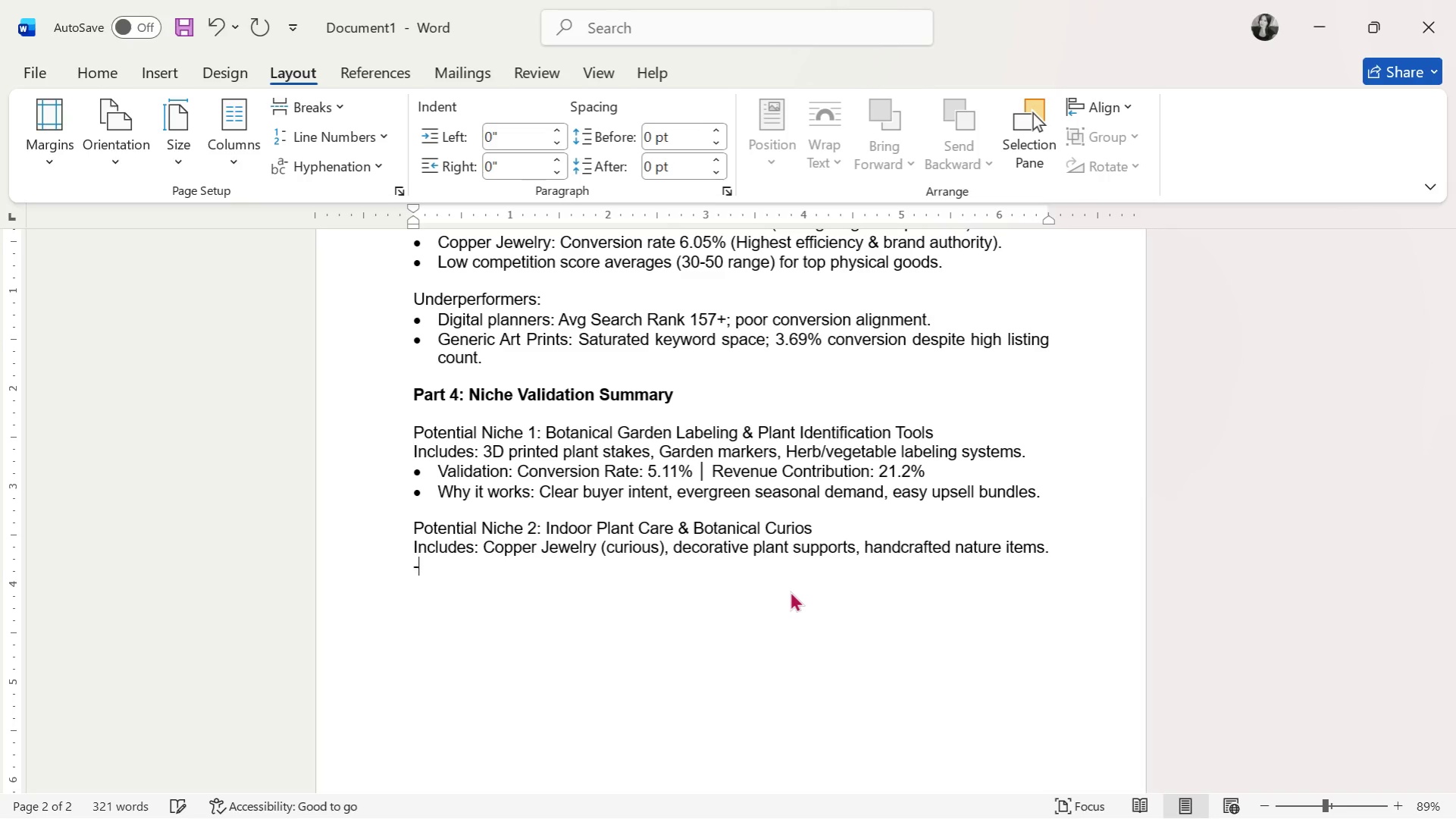 
key(Backspace)
 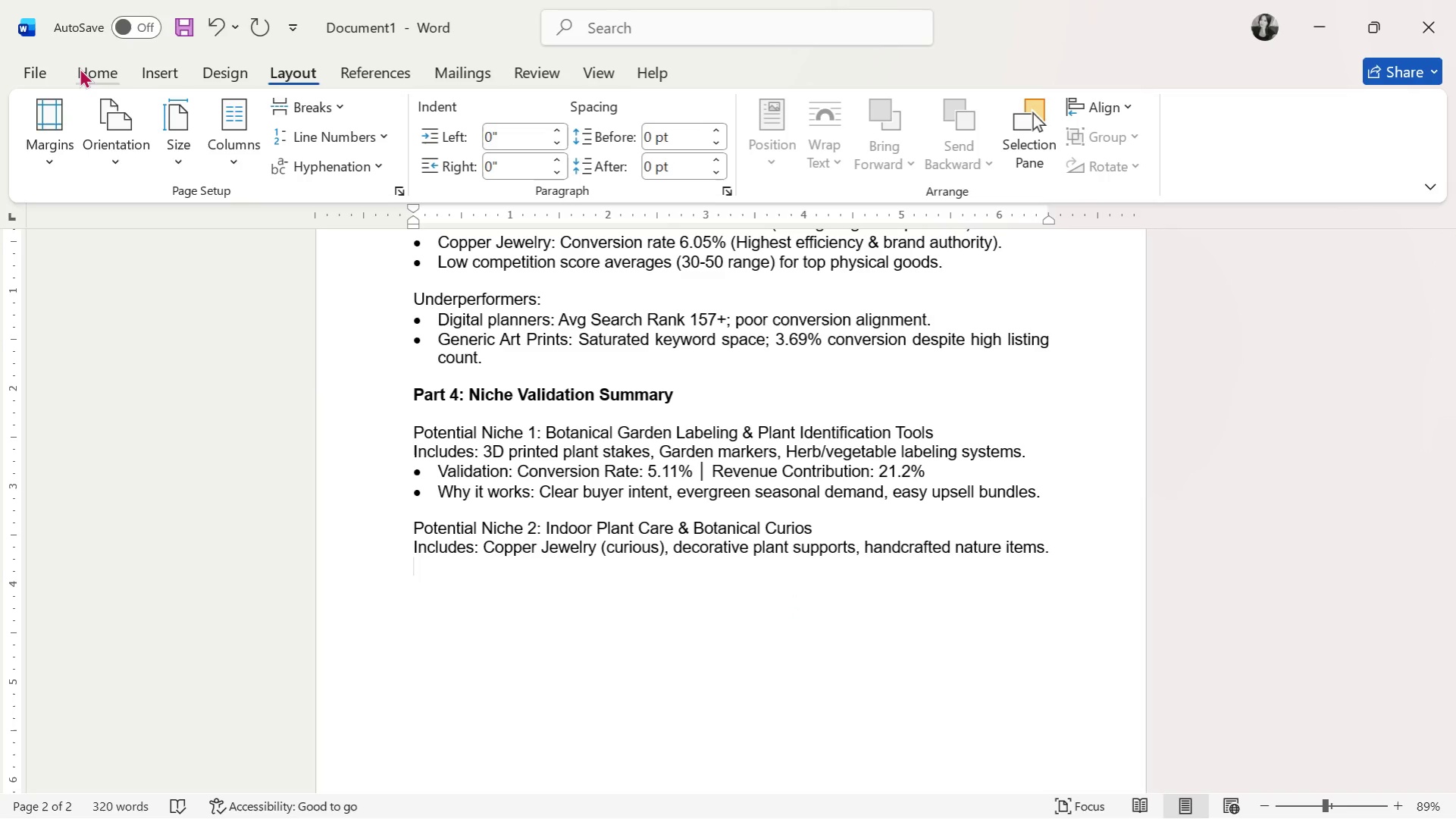 
wait(5.88)
 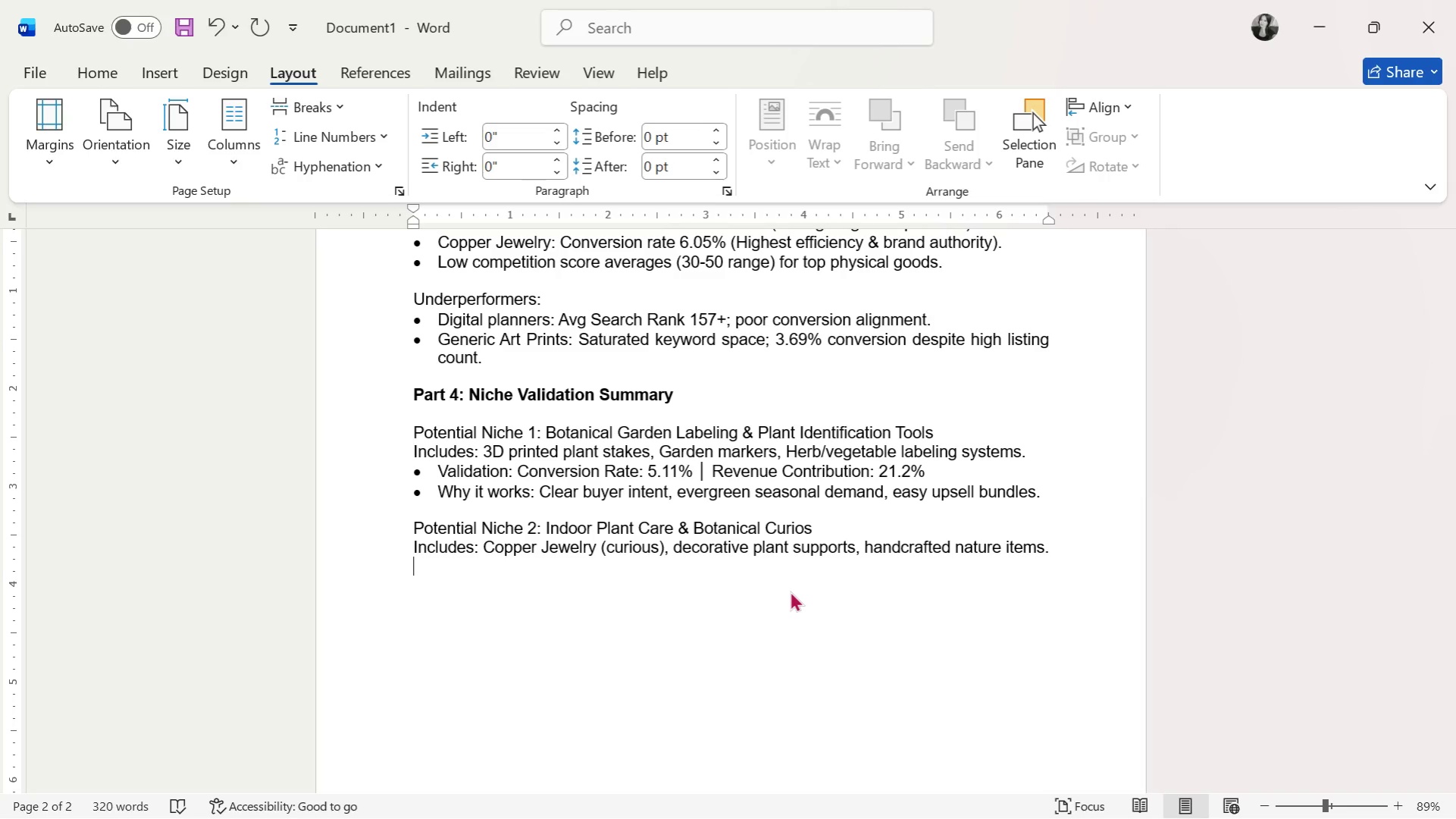 
left_click([492, 119])
 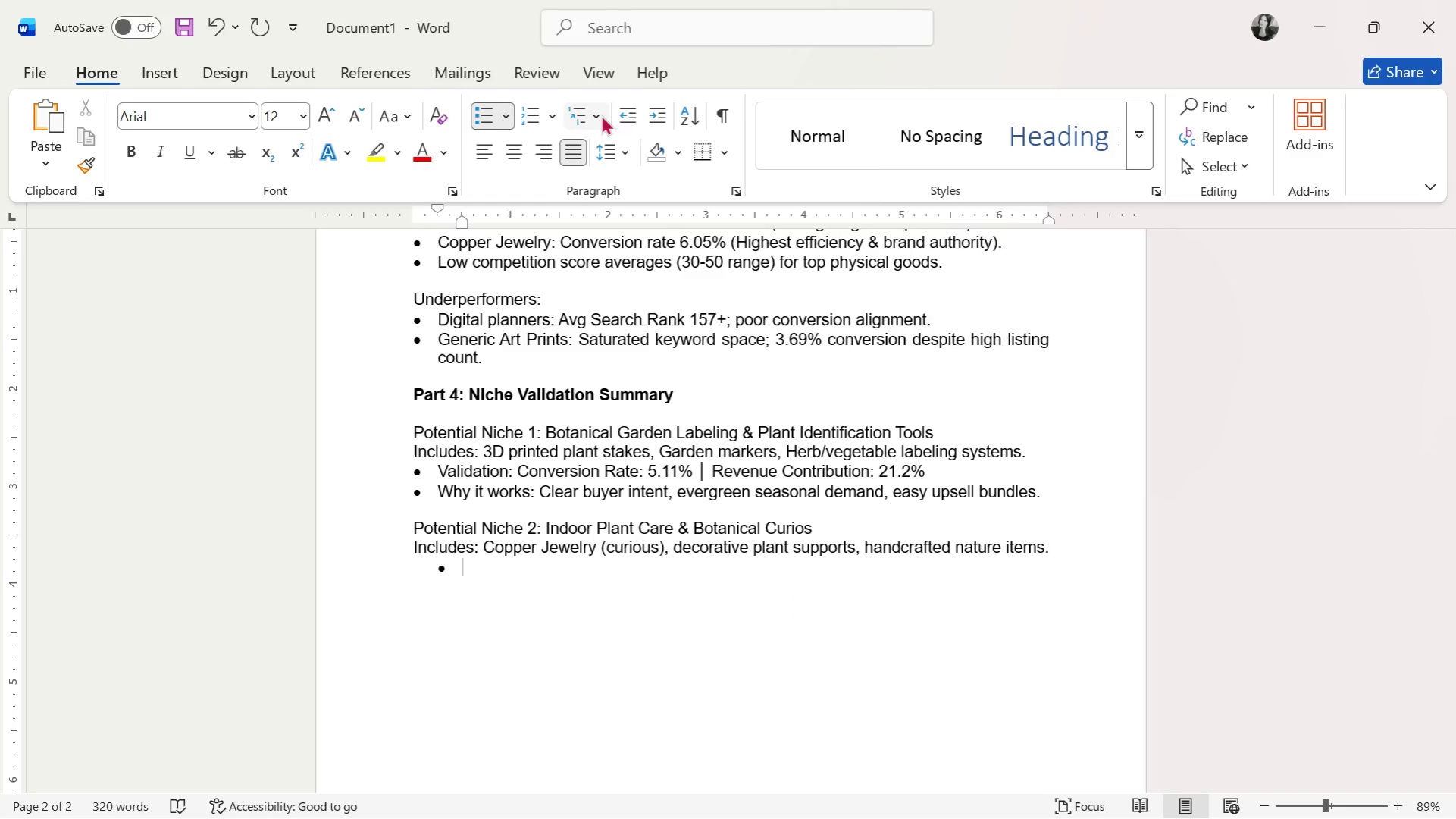 
left_click([631, 110])
 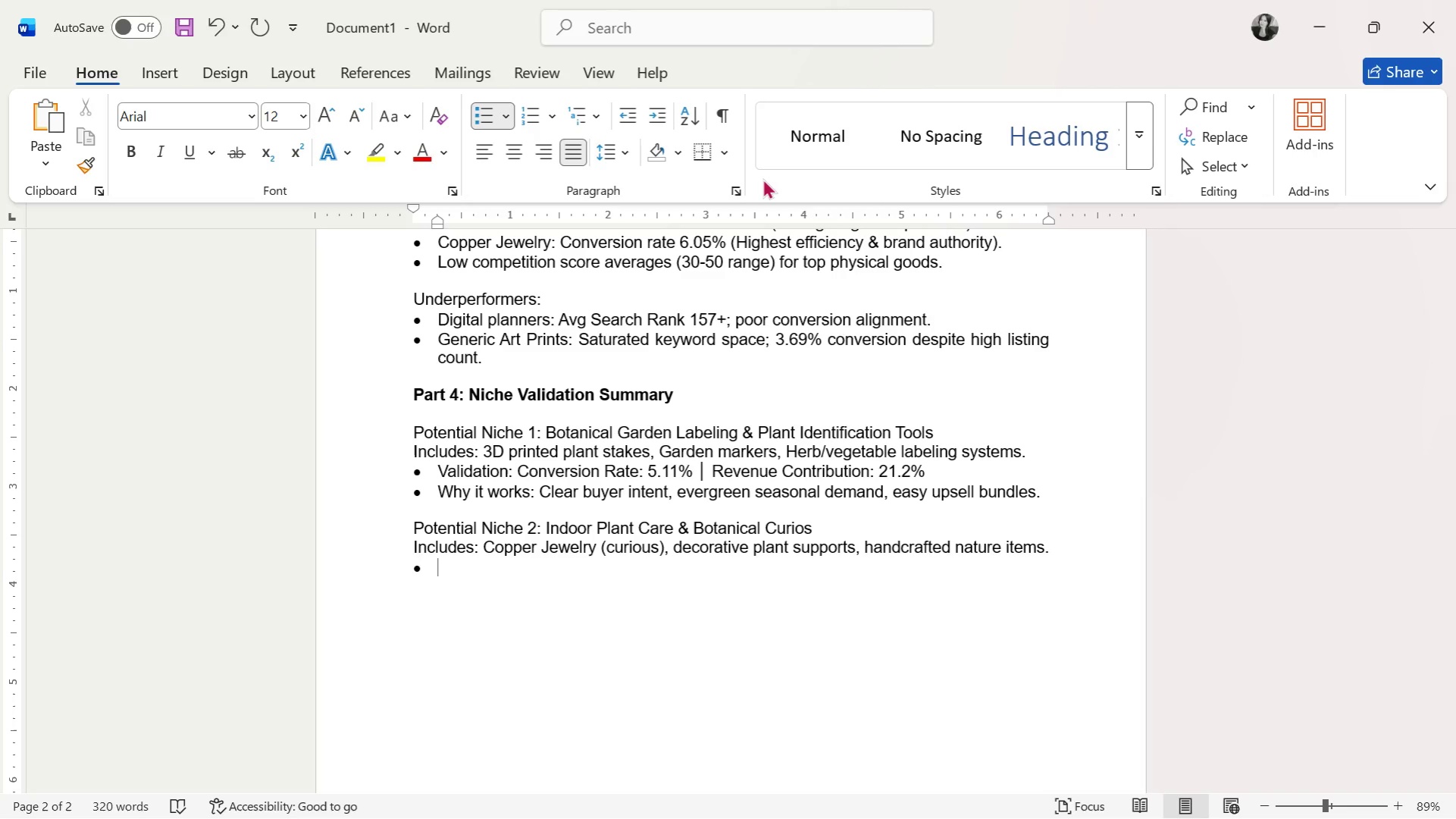 
wait(6.95)
 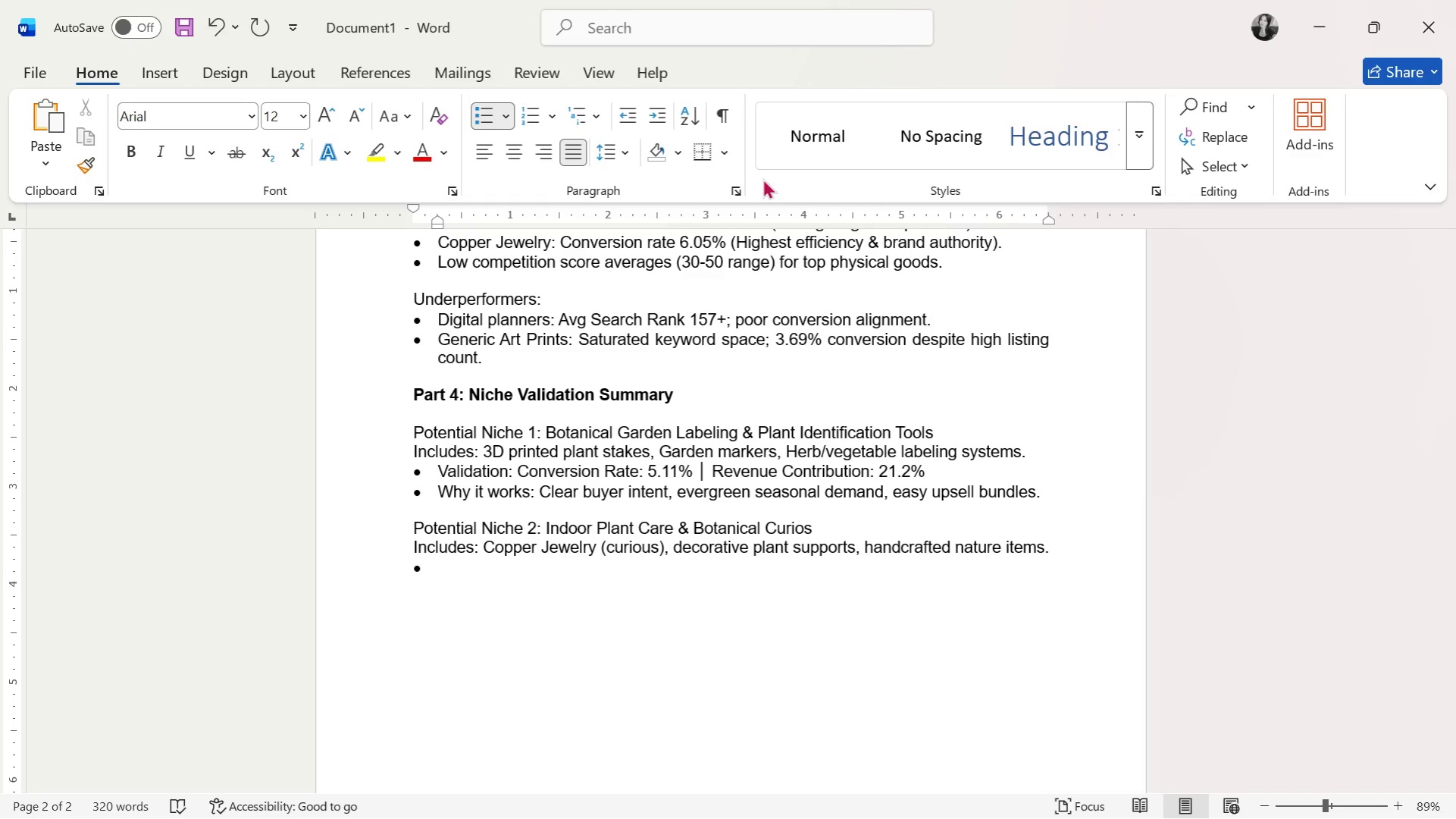 
type(Validi)
key(Backspace)
type(ation)
 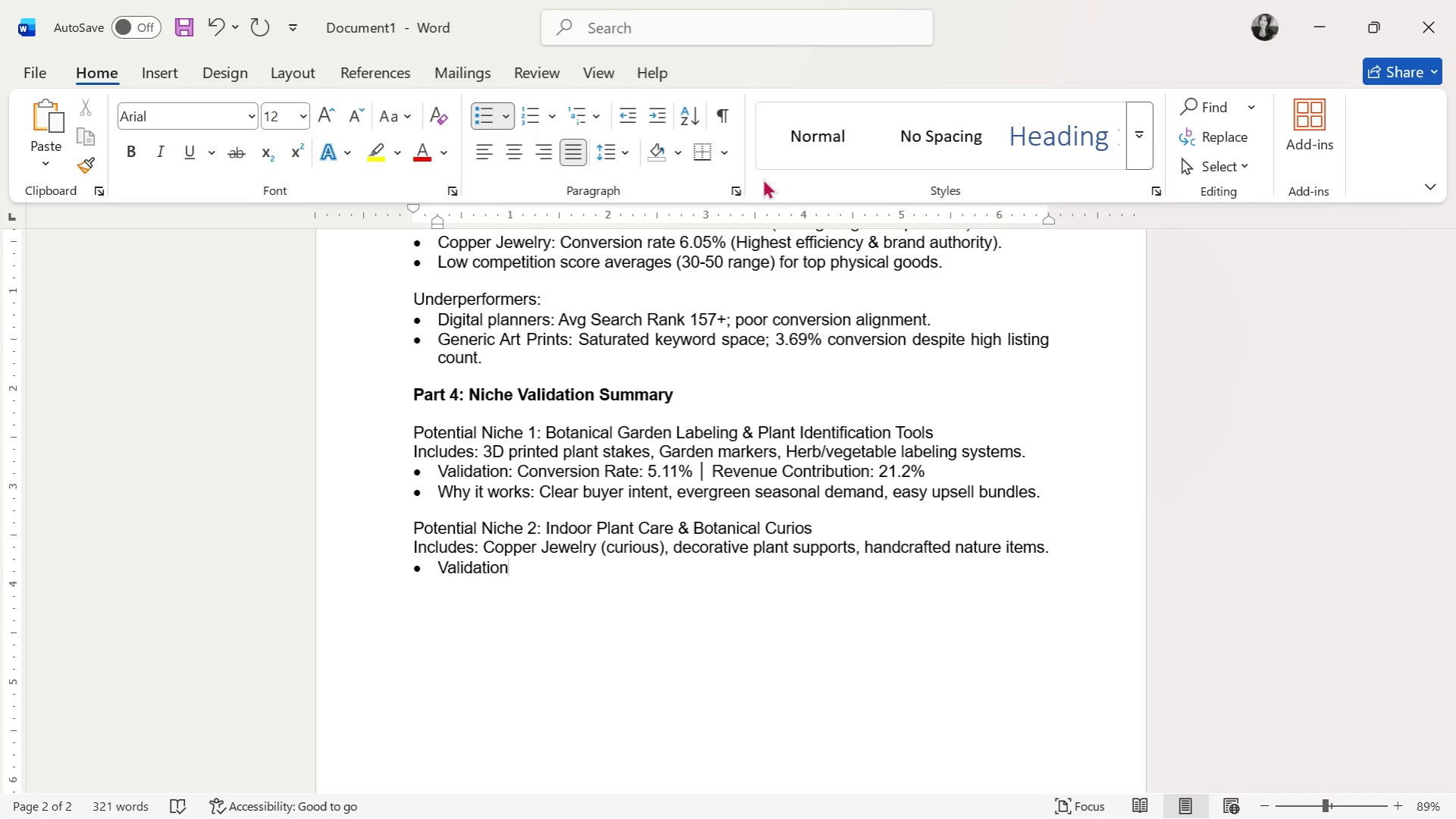 
wait(9.5)
 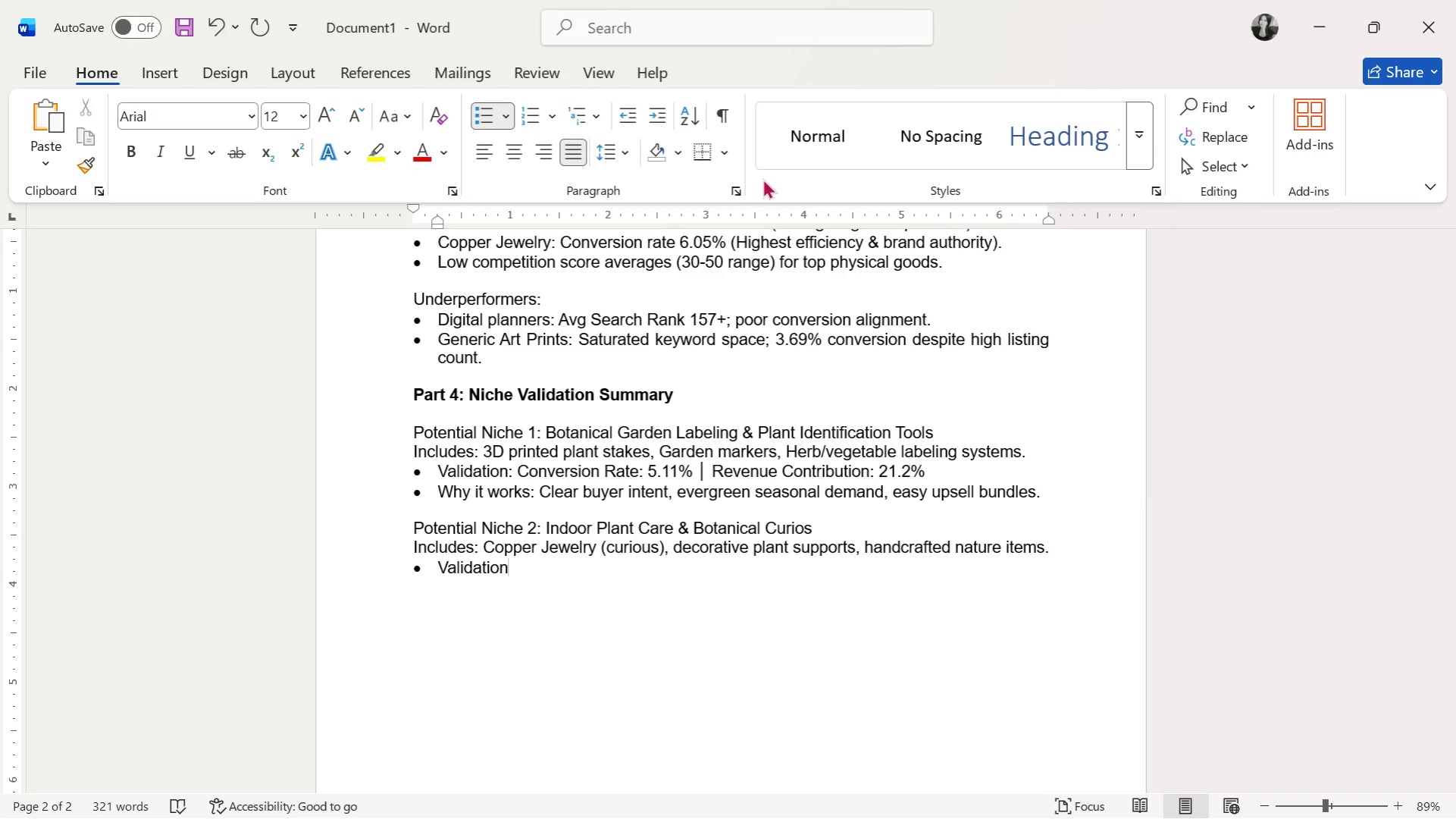 
key(Shift+ShiftLeft)
 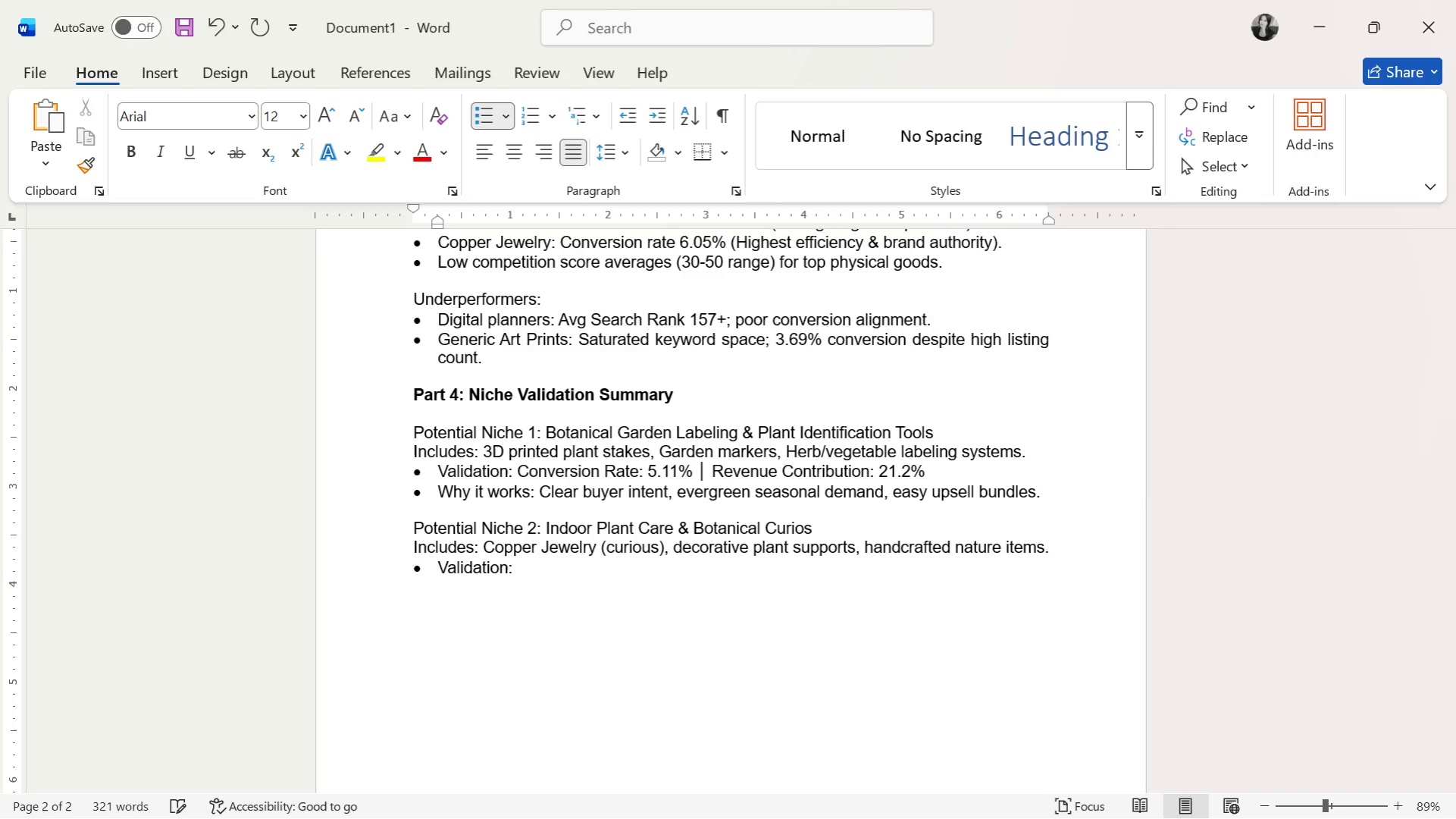 
key(Shift+Semicolon)
 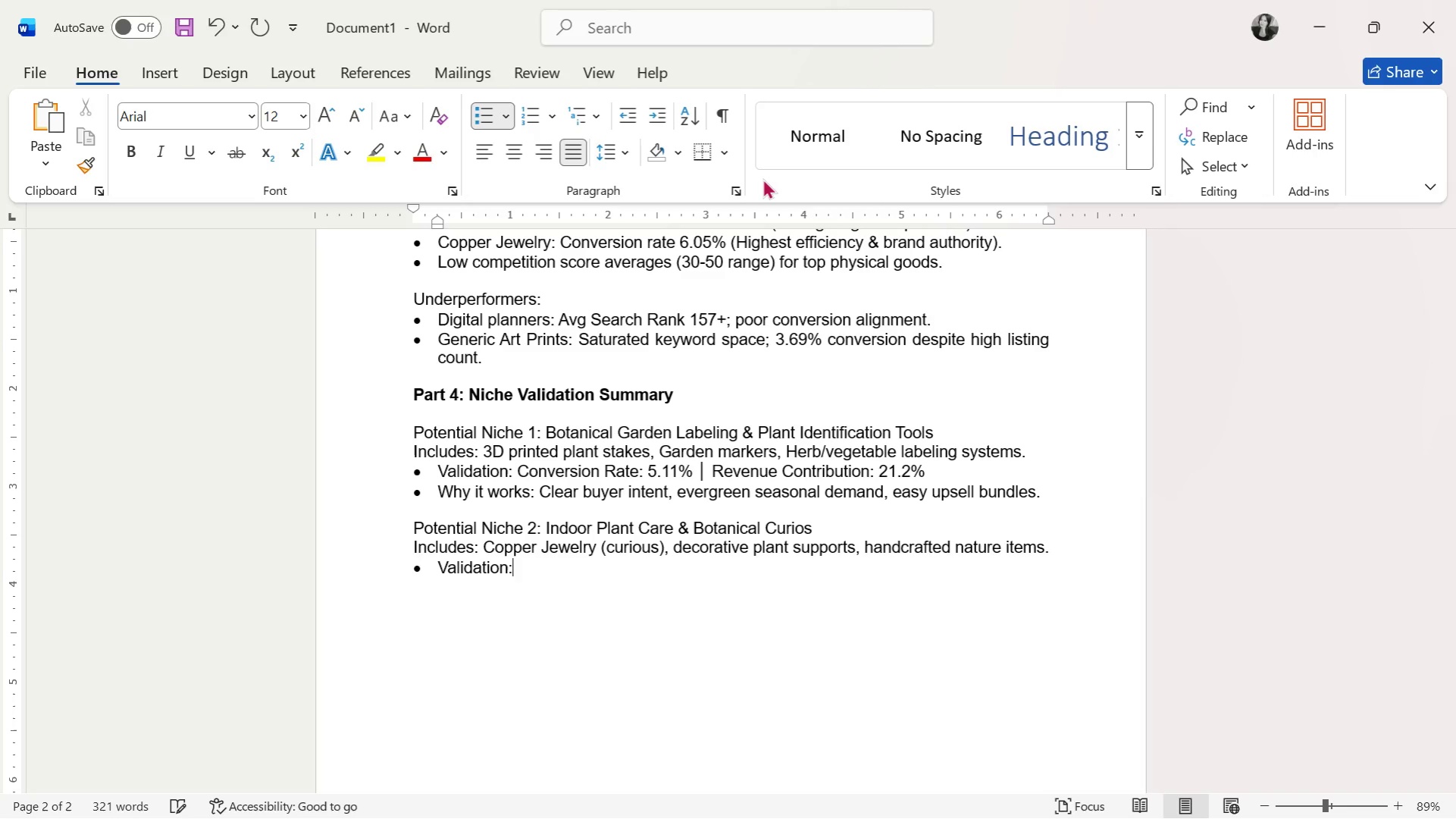 
key(Space)
 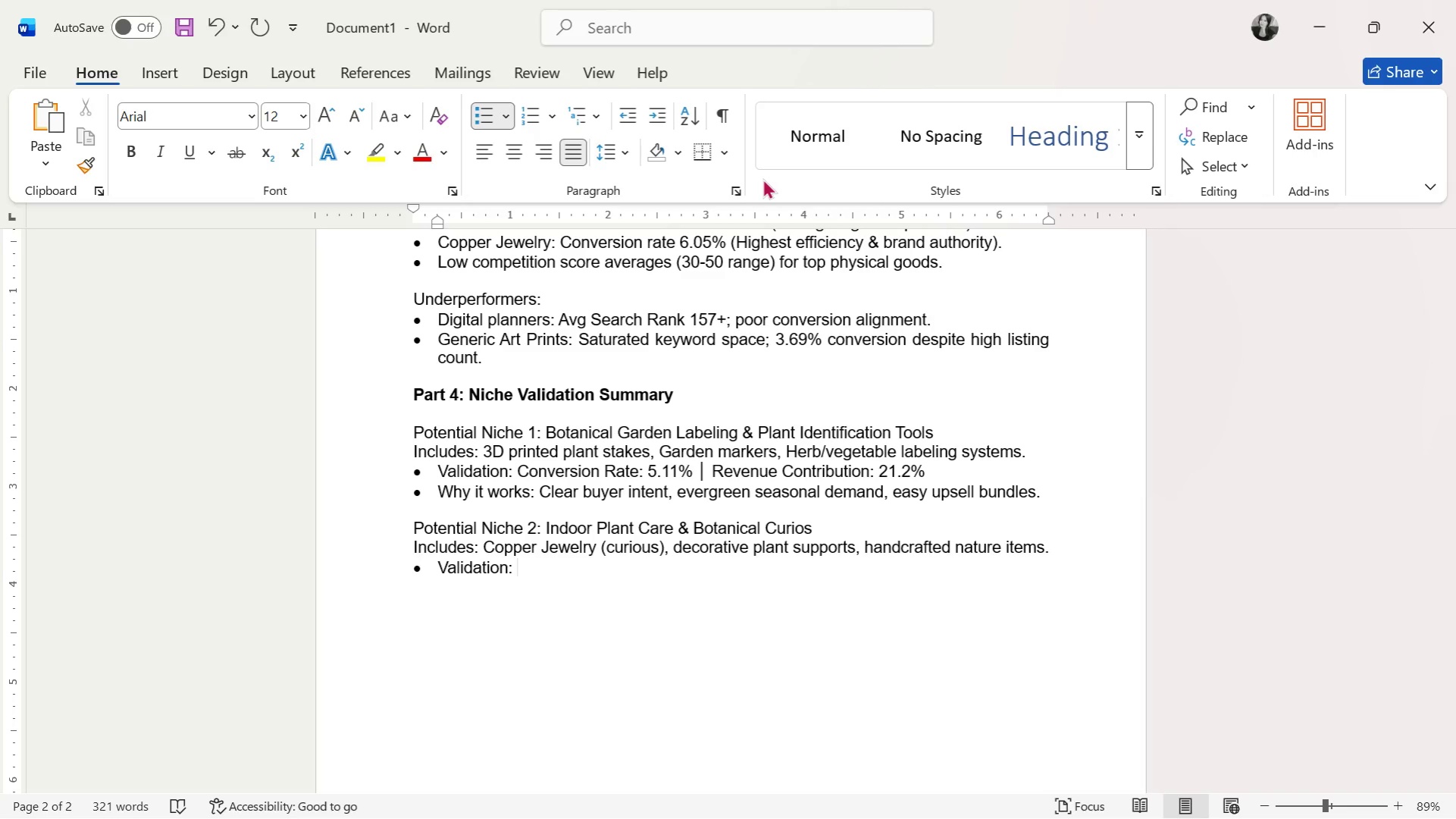 
type(Conversion)
 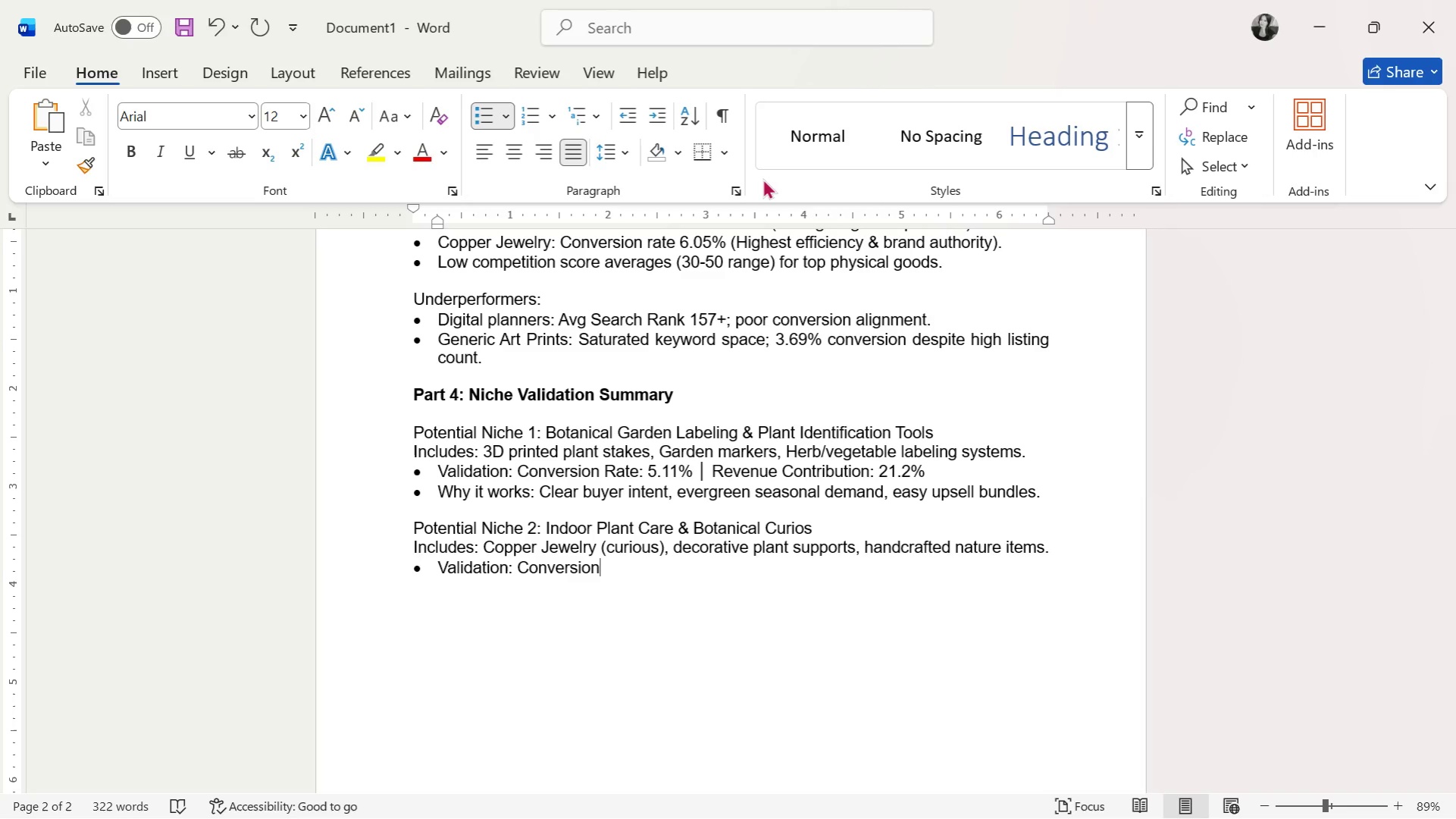 
type( Rate: )
 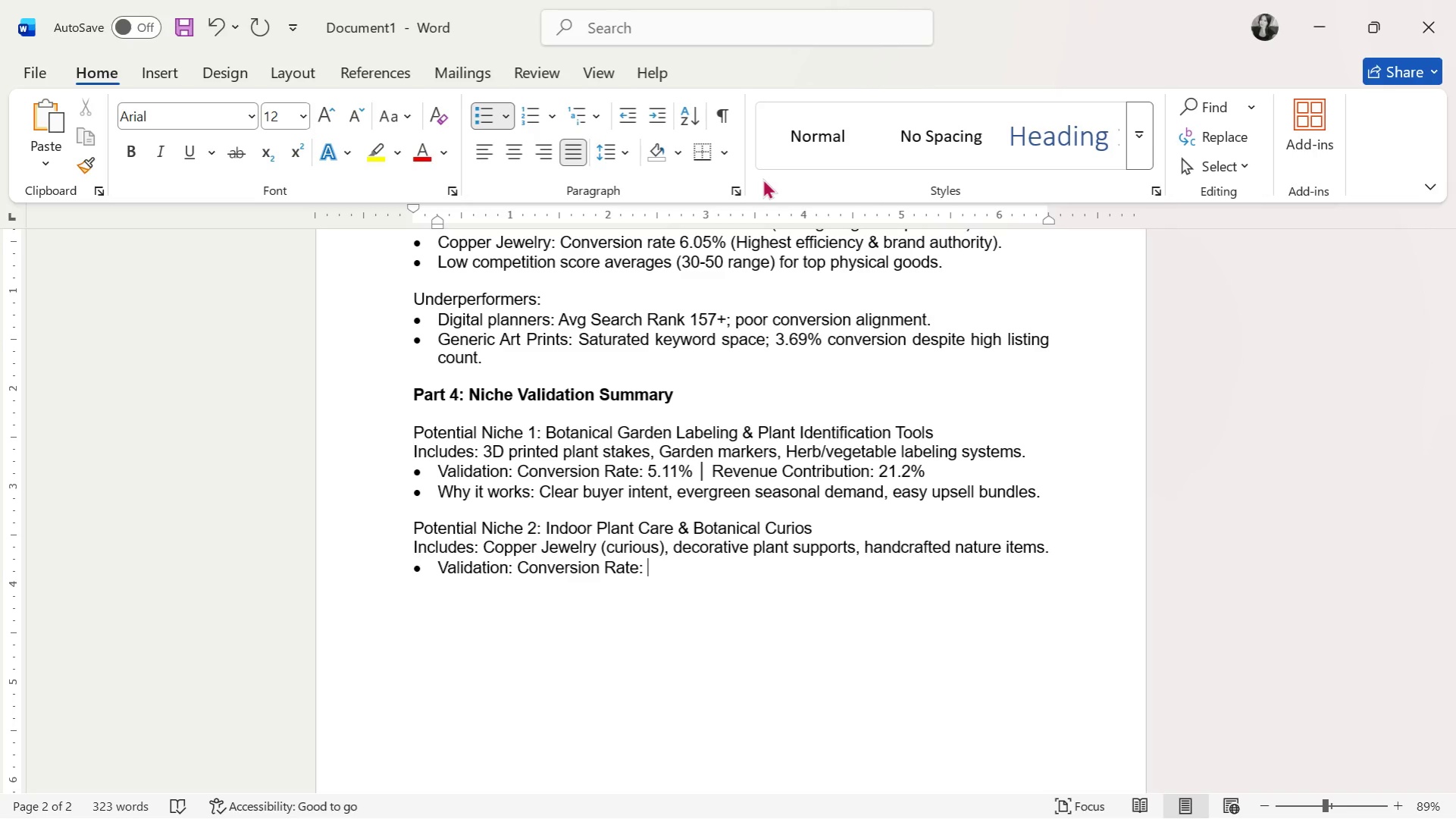 
wait(5.06)
 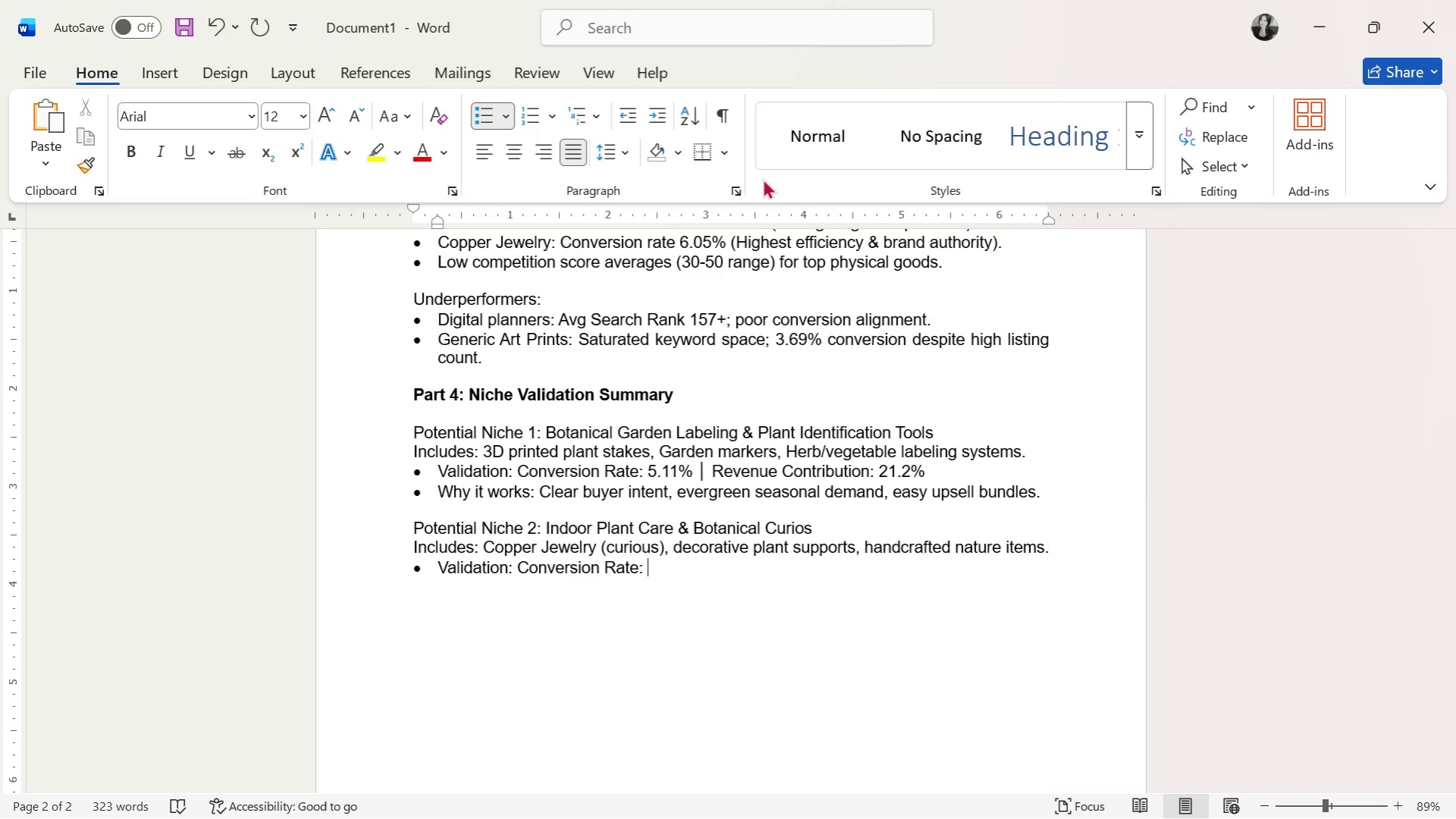 
type(6.05)
 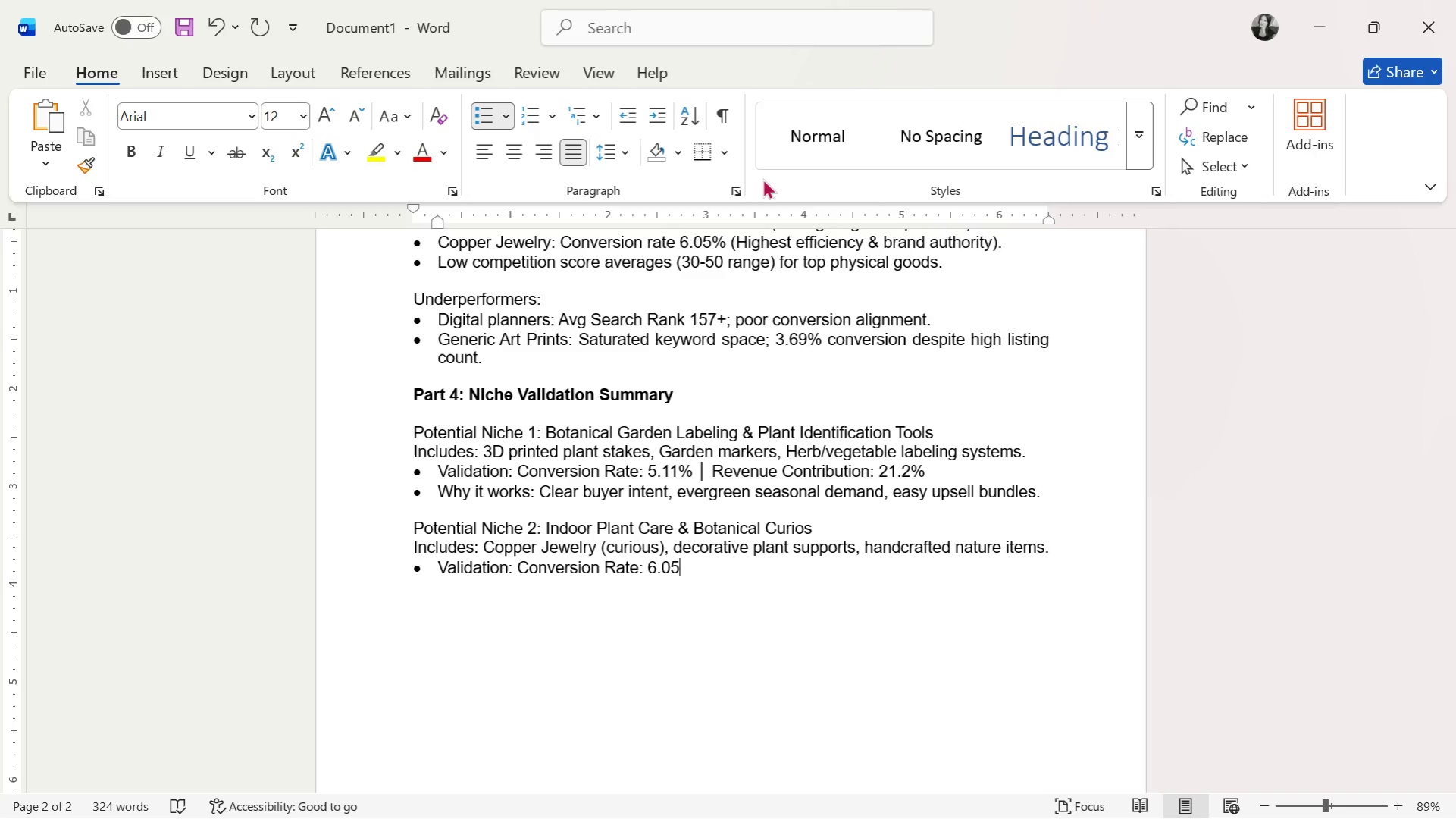 
key(Shift+5)
 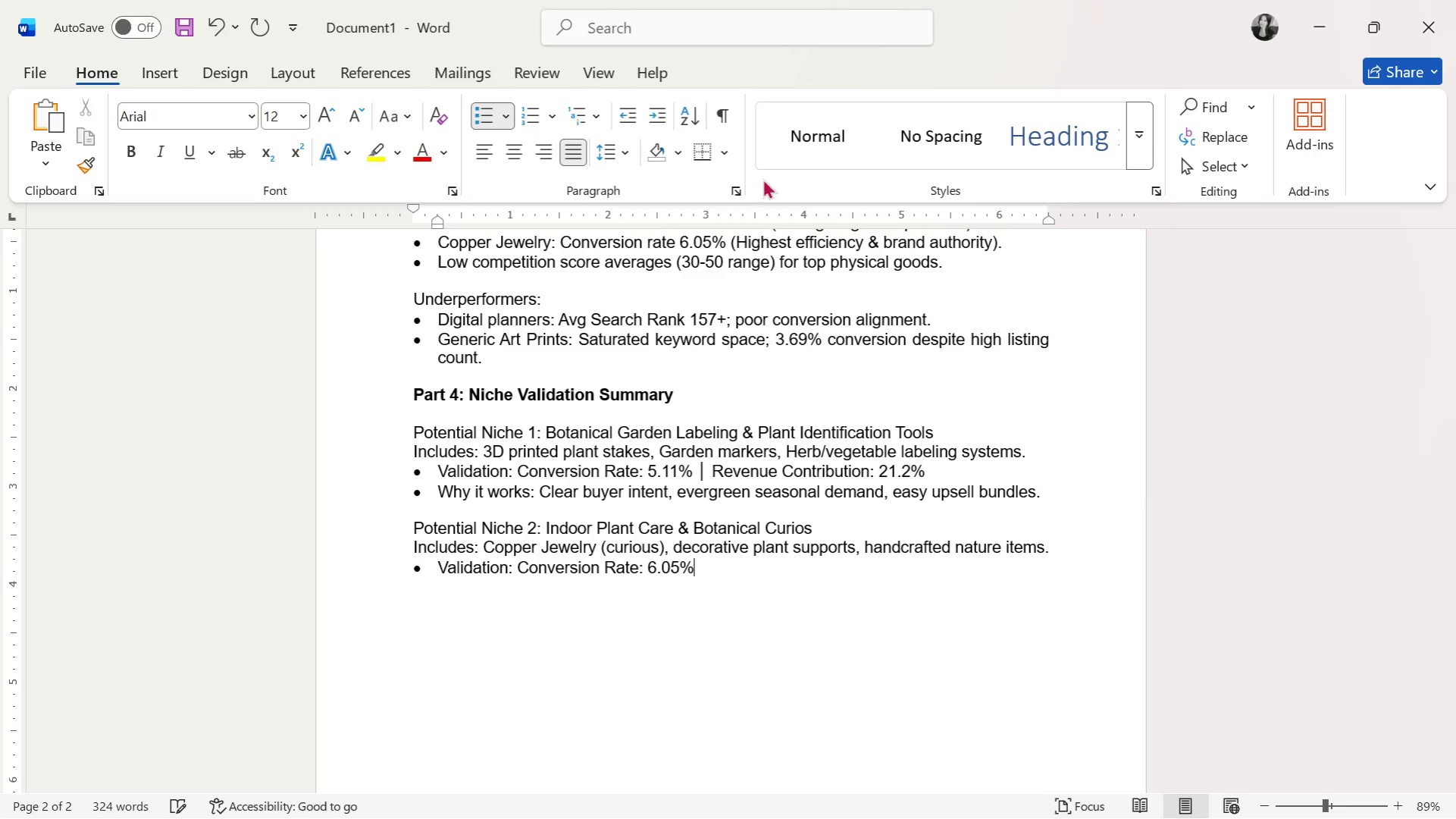 
key(Space)
 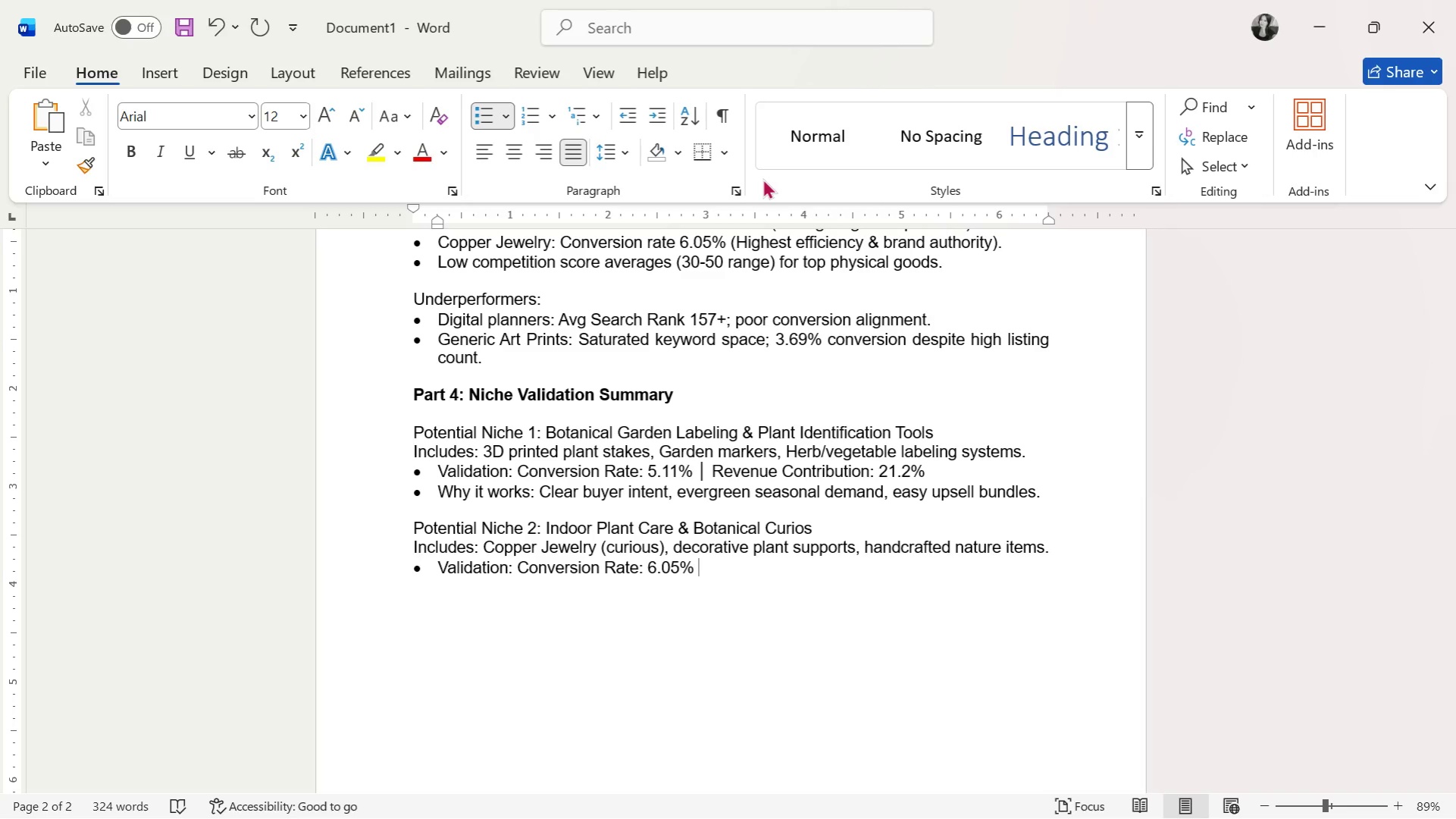 
type(| Revenue Contribution)
 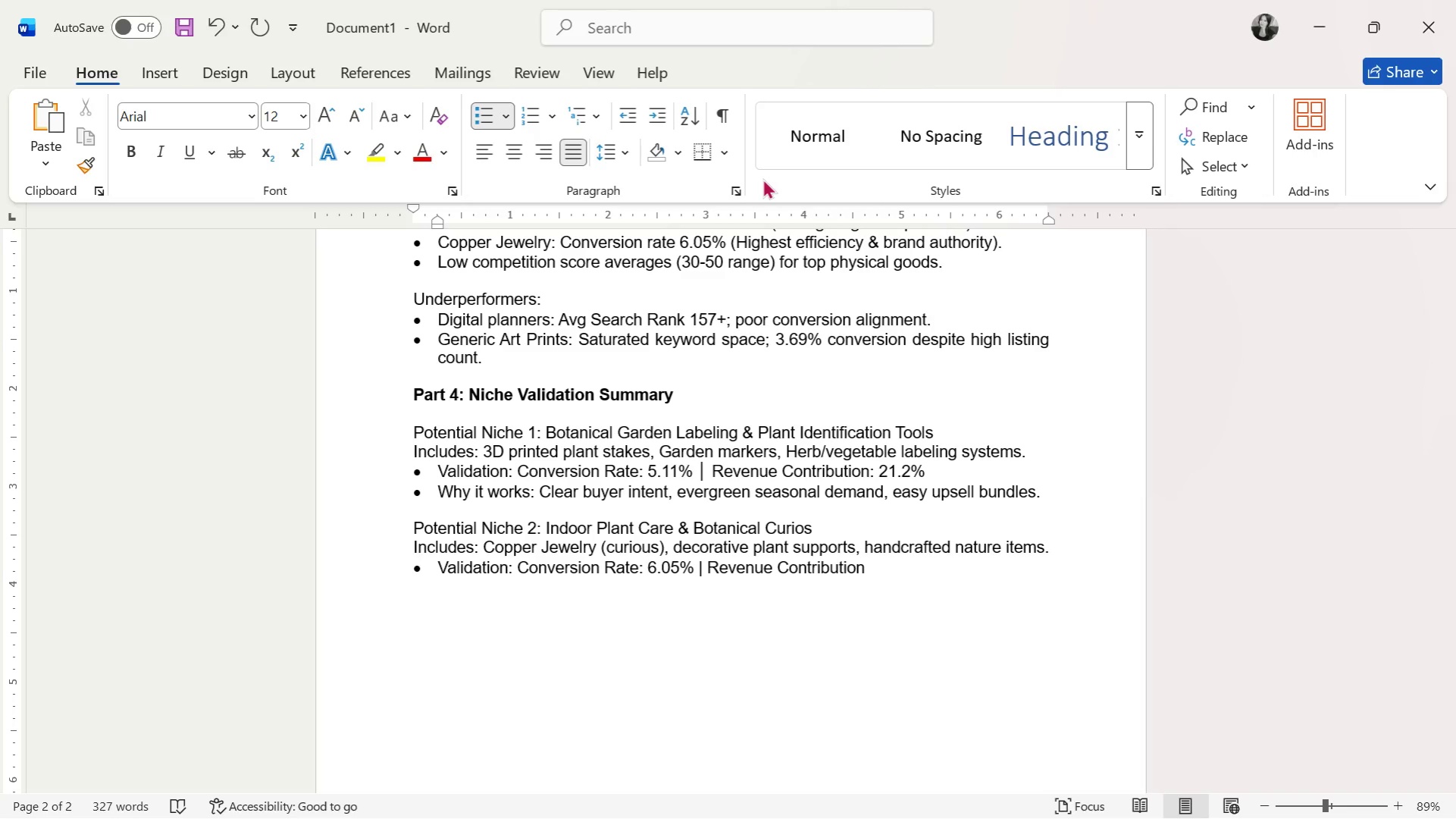 
wait(21.75)
 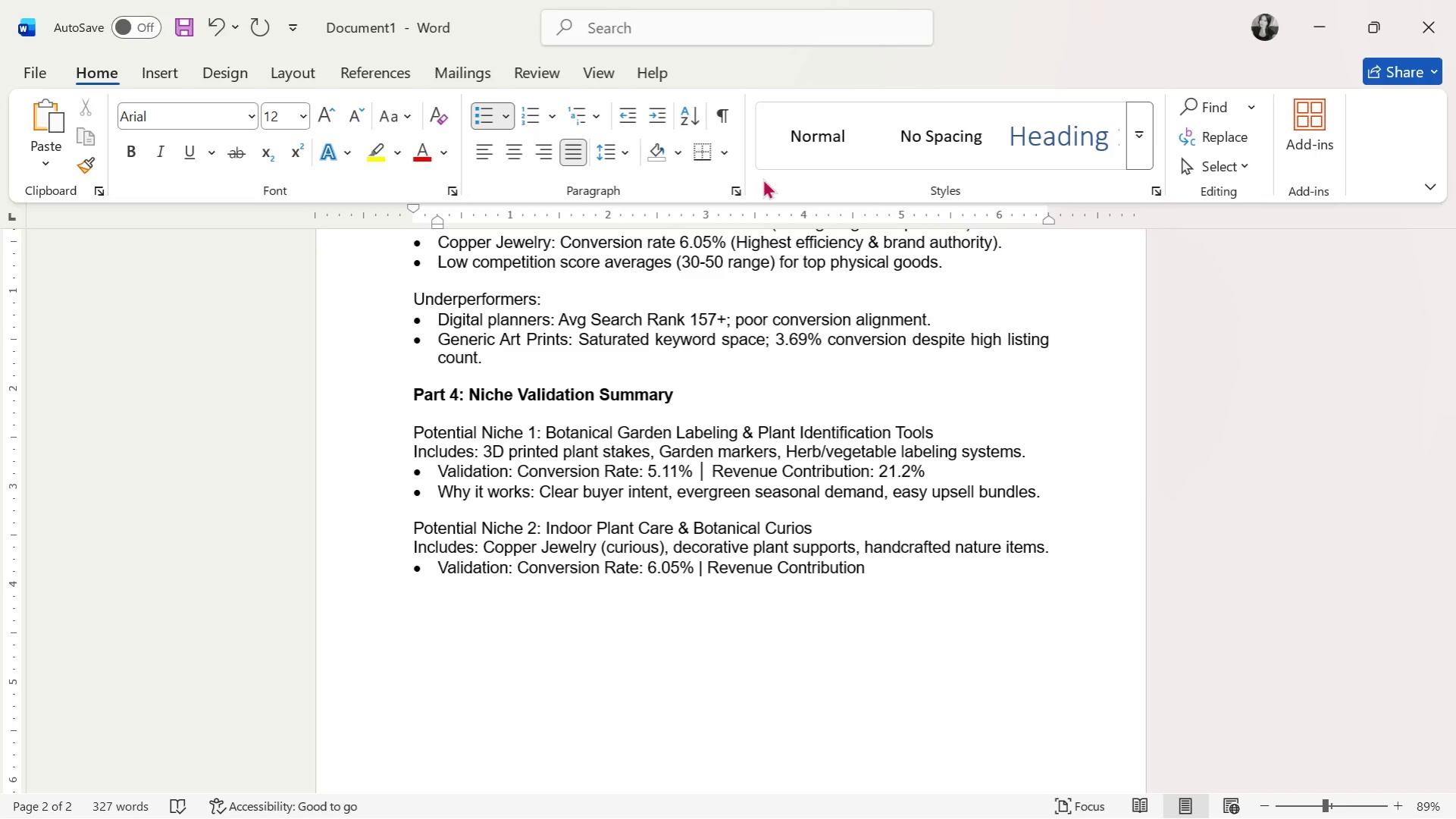 
type(: 15.5%)
 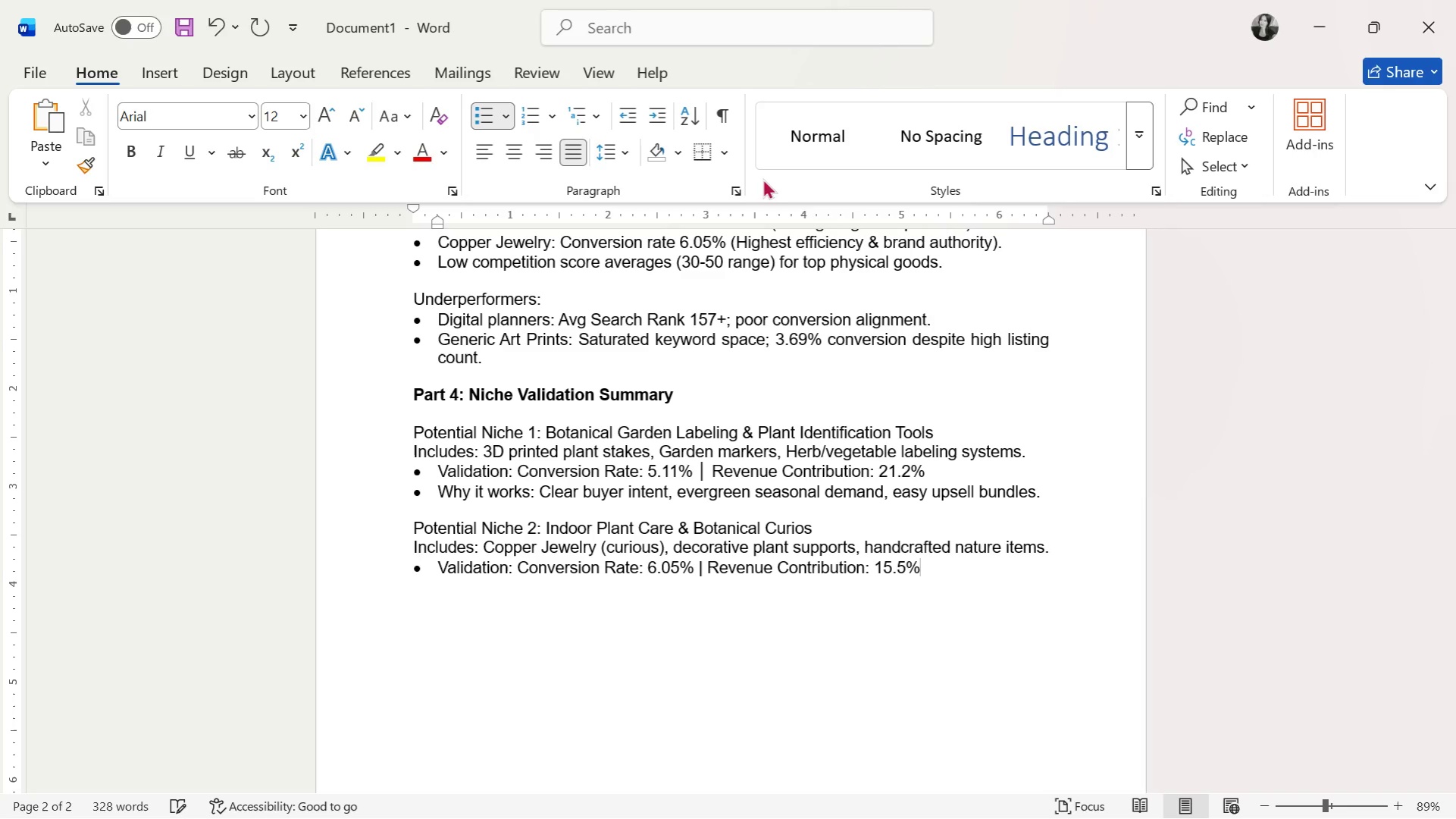 
key(Enter)
 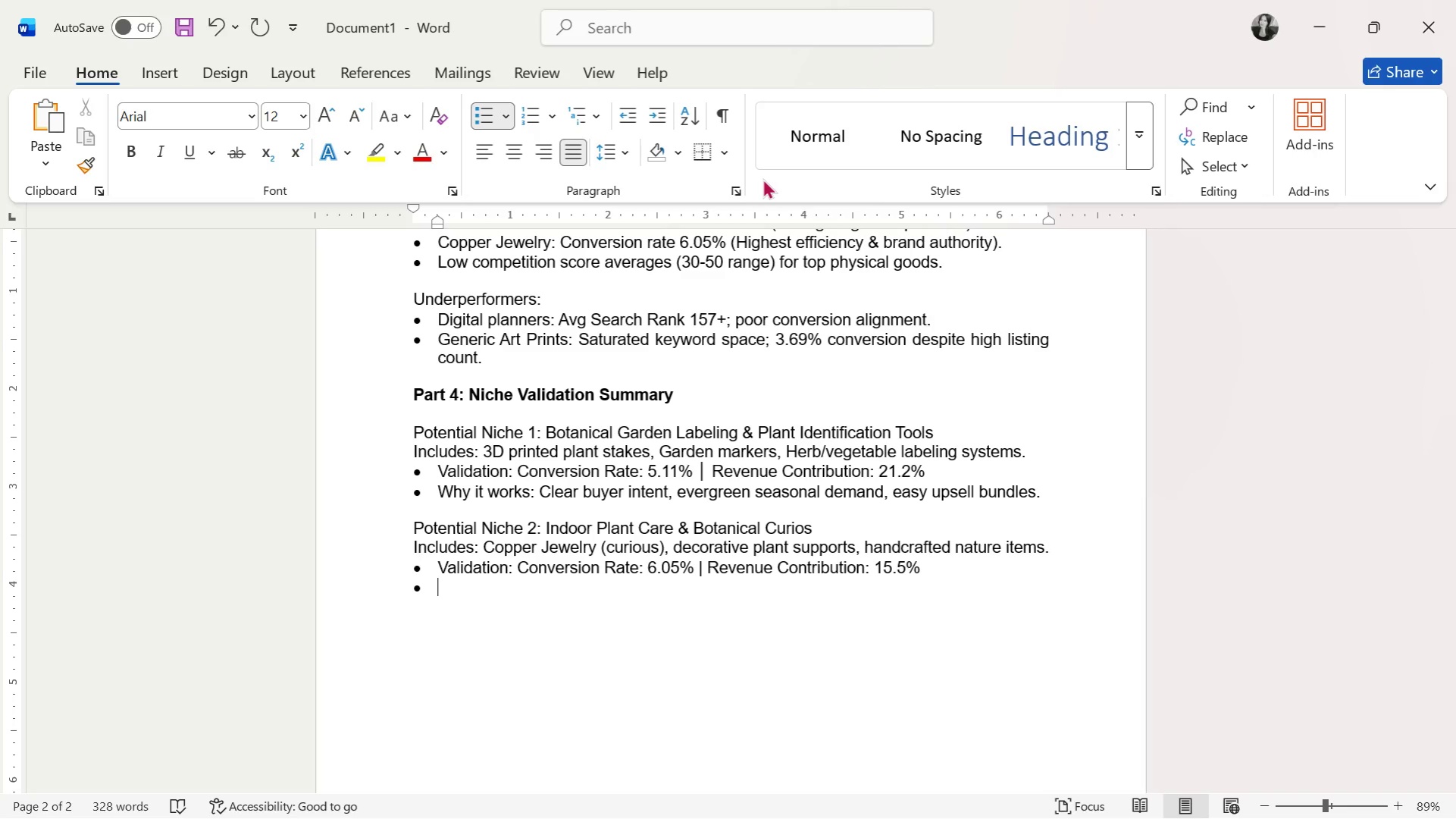 
wait(8.72)
 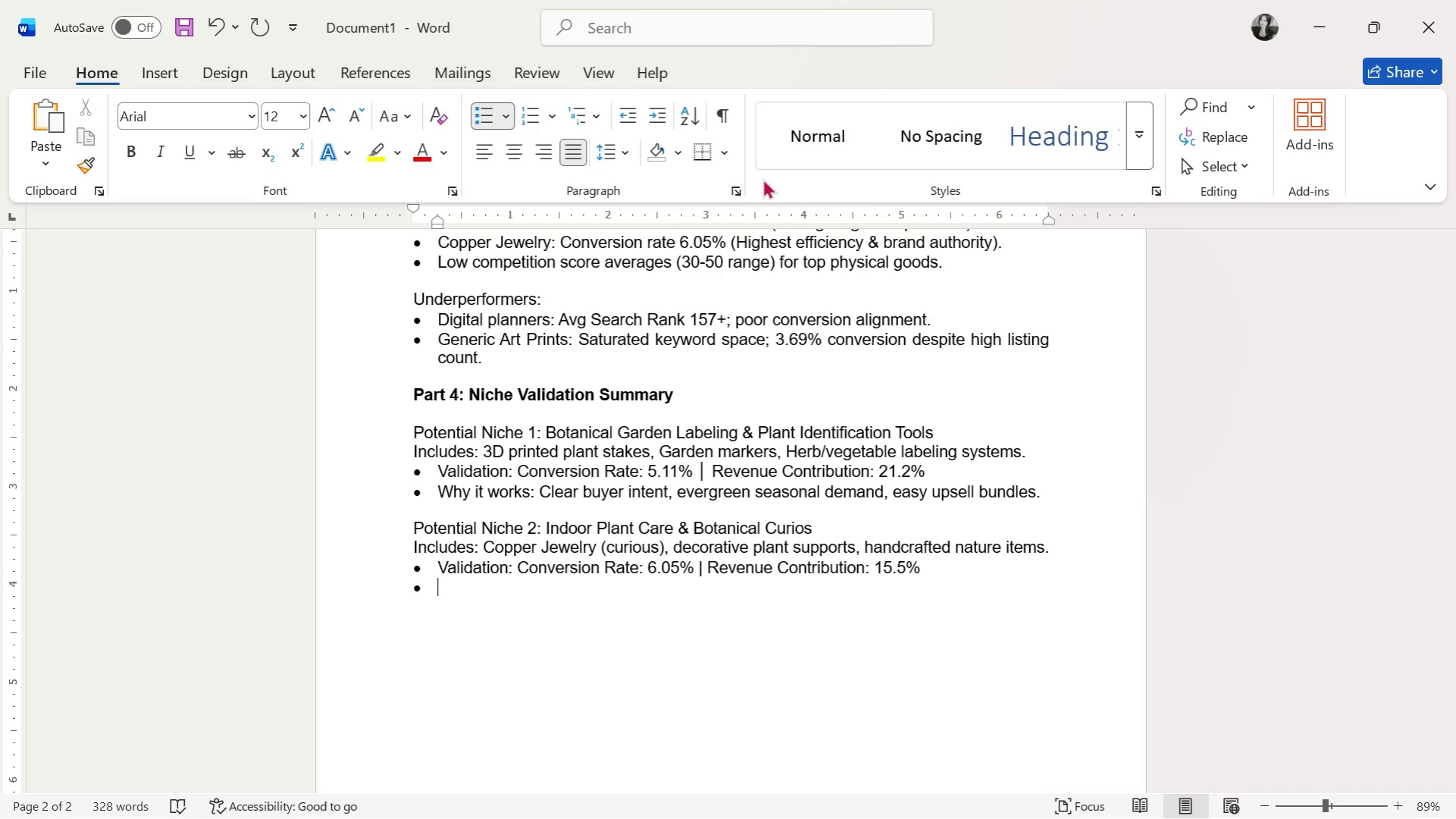 
type(Why it worksL )
key(Backspace)
key(Backspace)
type(: )
 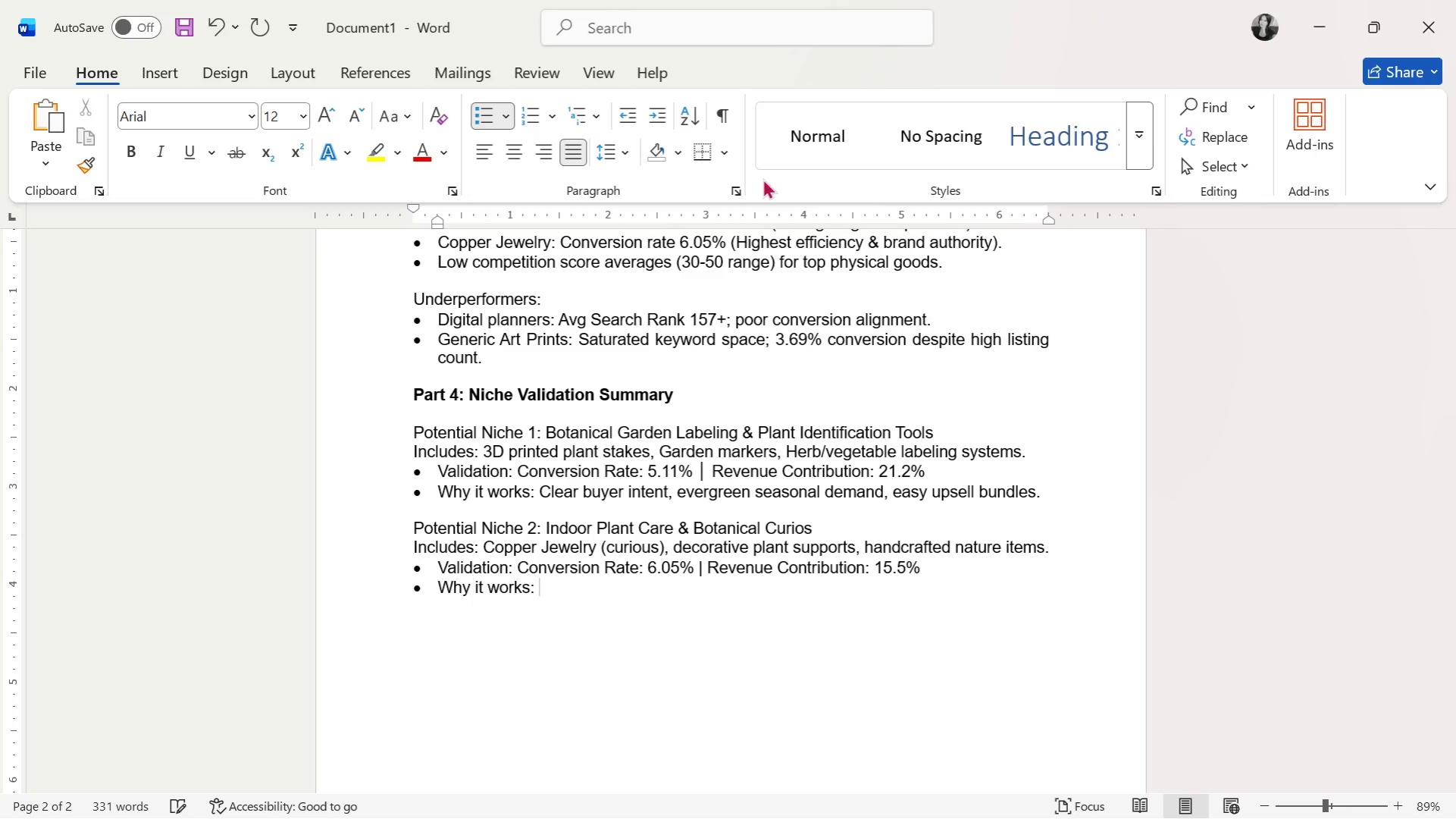 
wait(5.7)
 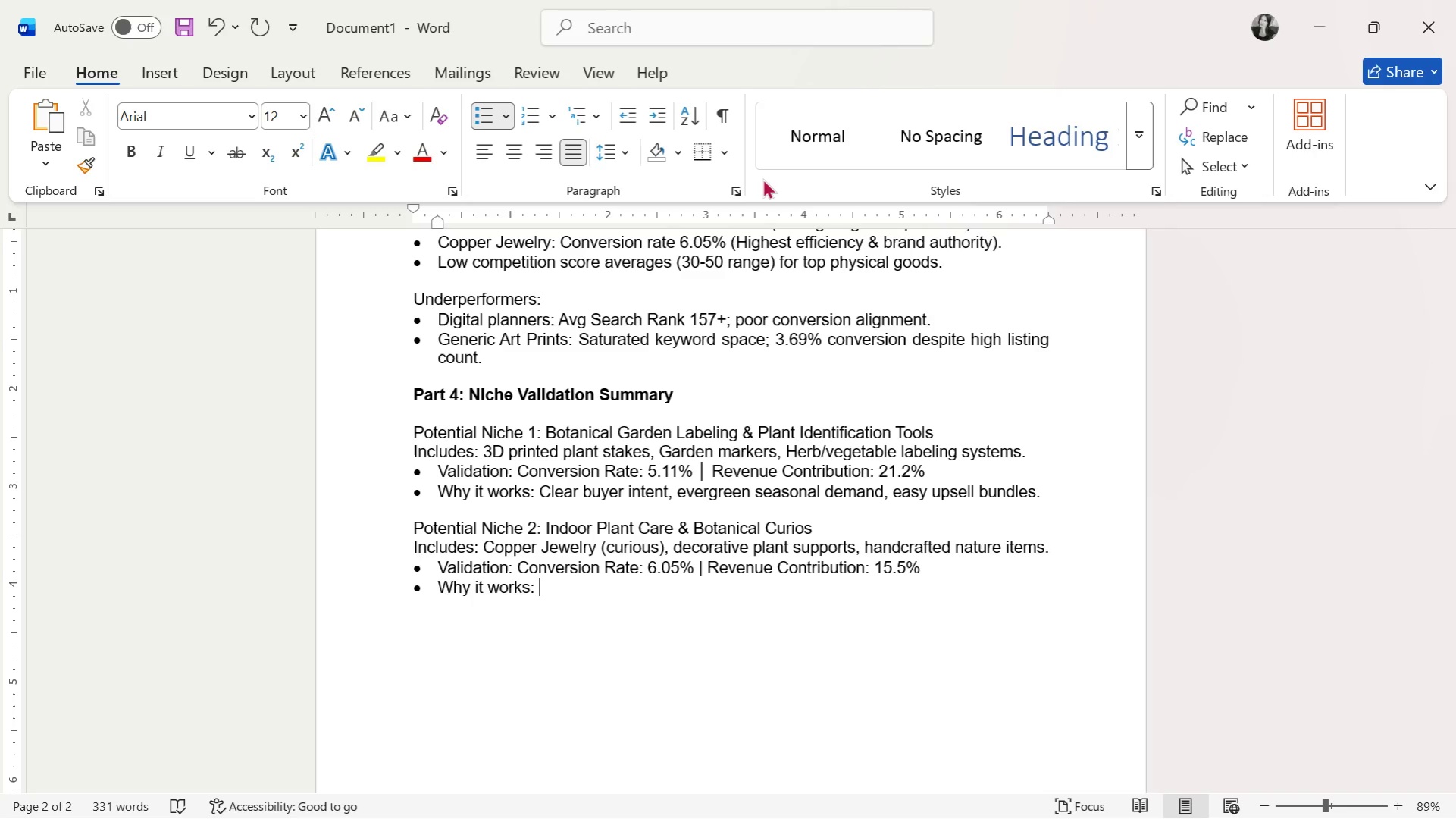 
type(Aligns with 'plant parent' )
 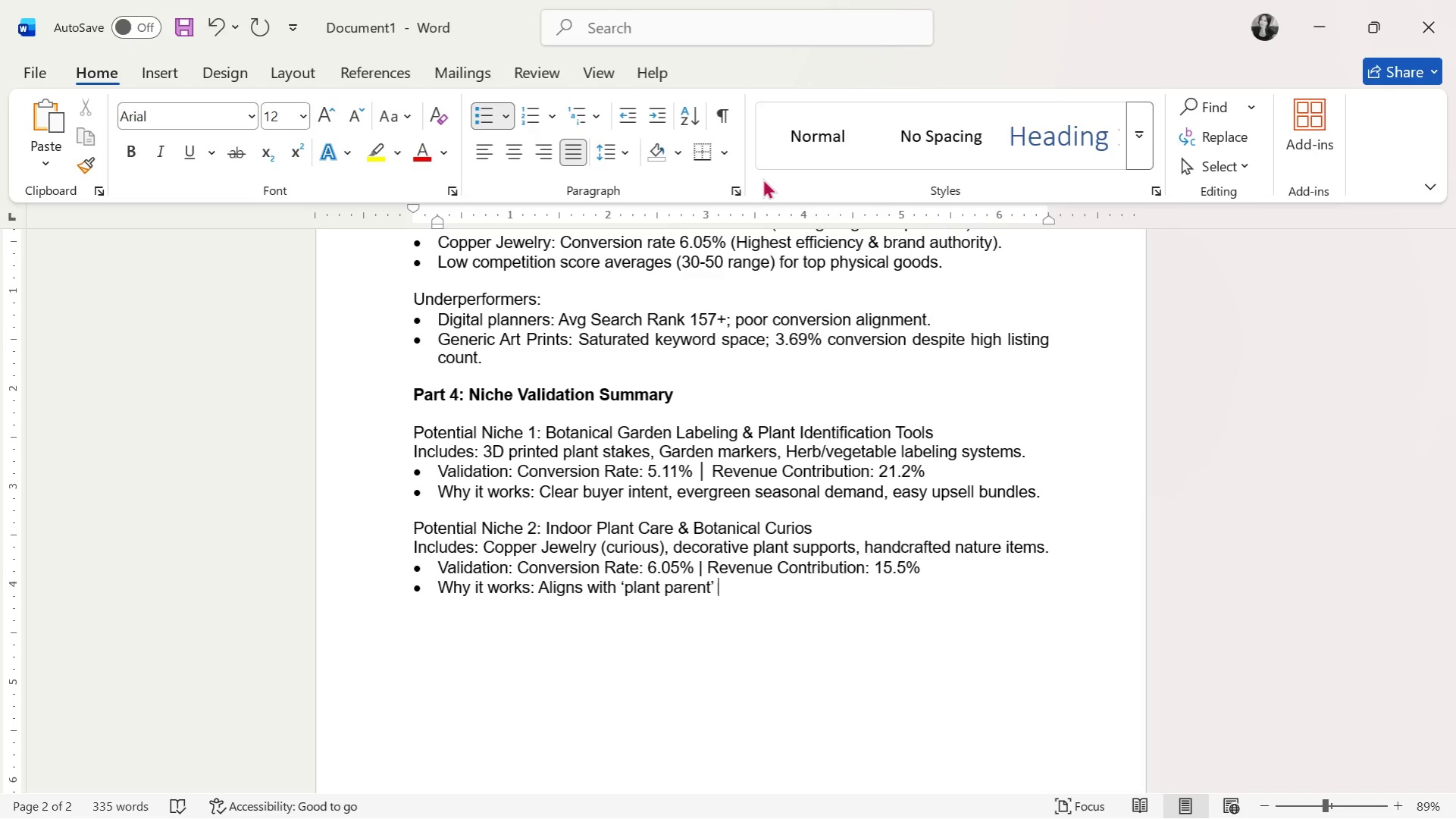 
wait(6.3)
 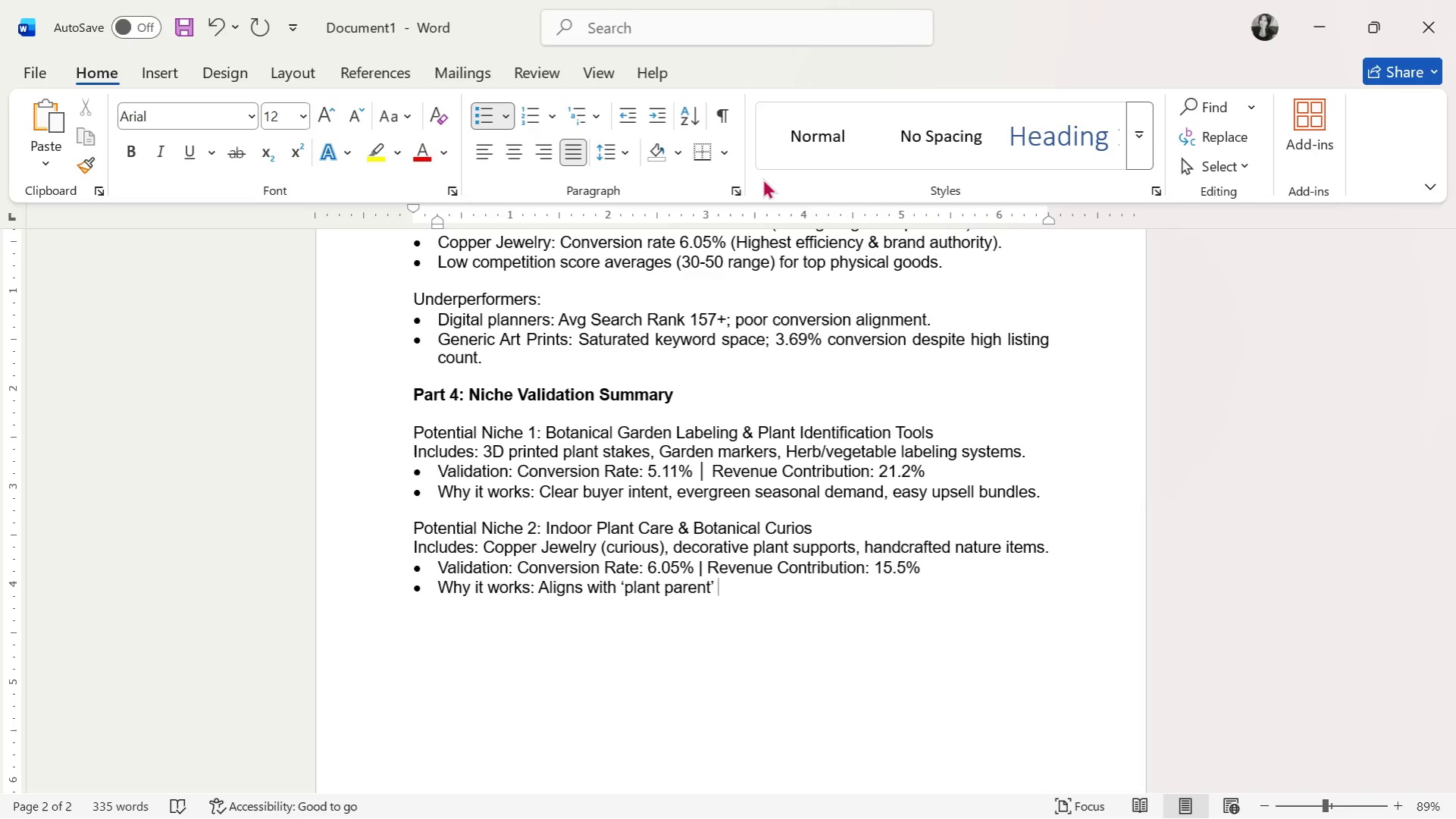 
type(tred)
key(Backspace)
type(nd, strong )
 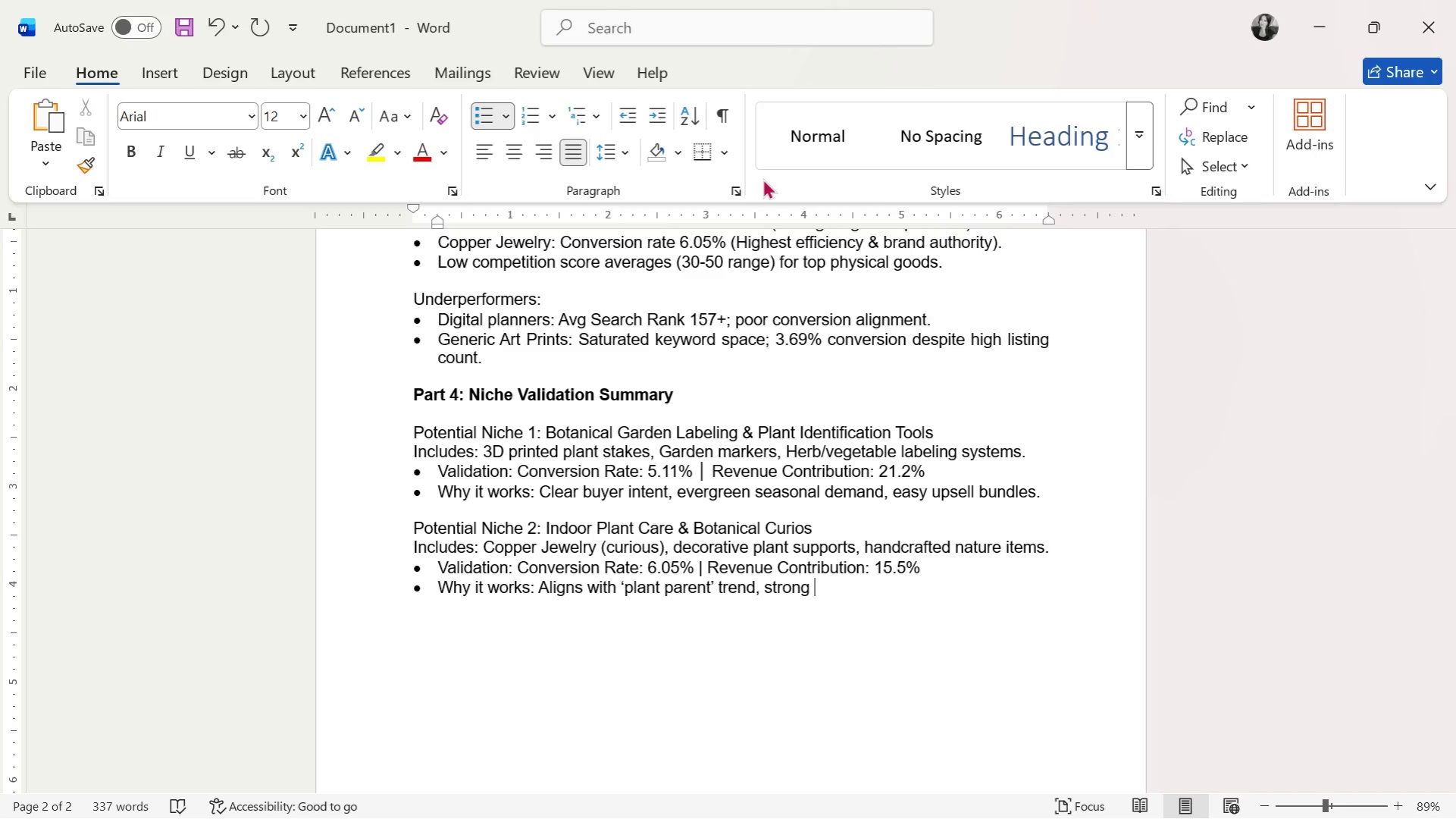 
wait(7.67)
 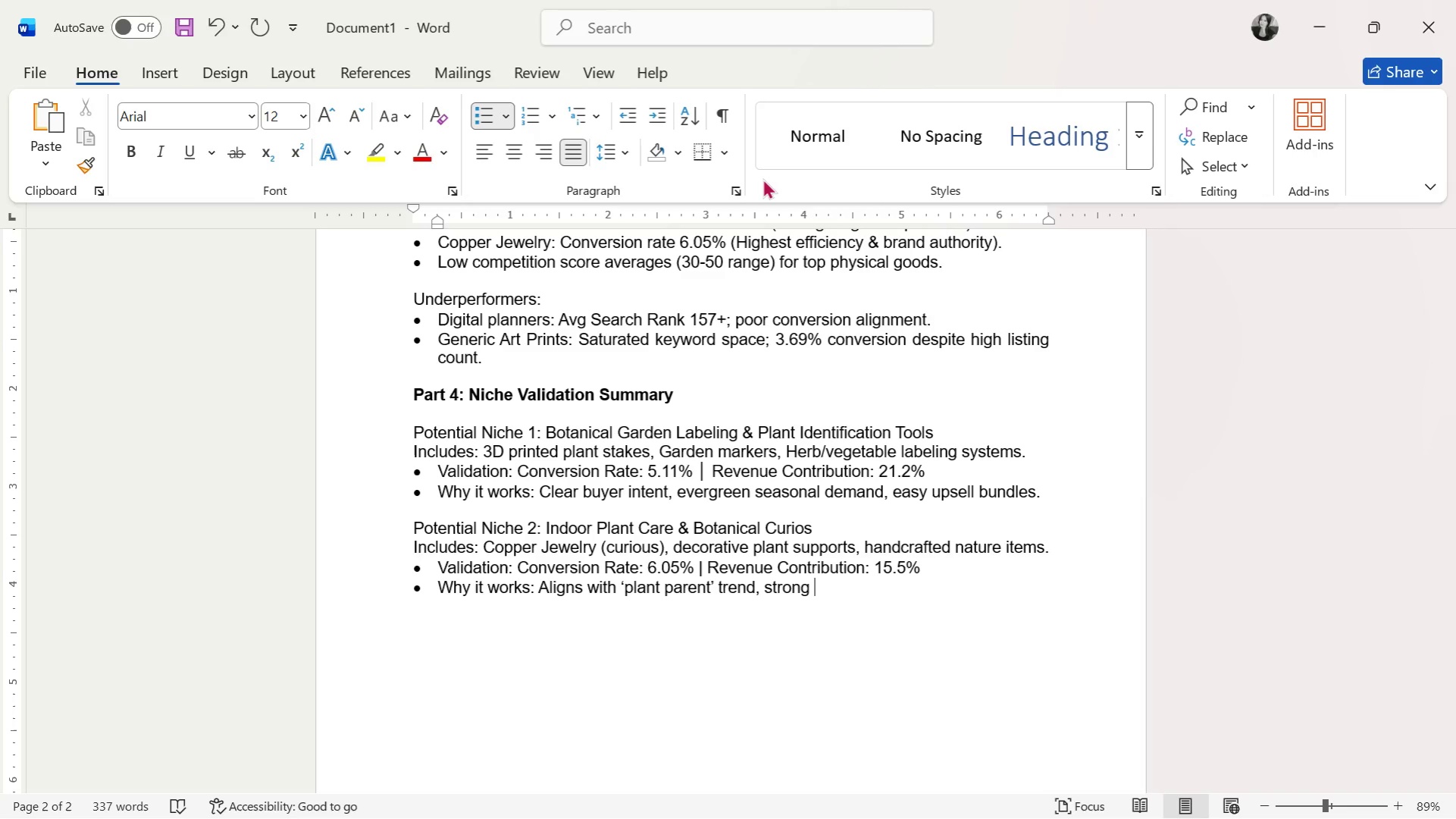 
type(storytelling opportuniit)
key(Backspace)
key(Backspace)
type(ty.)
 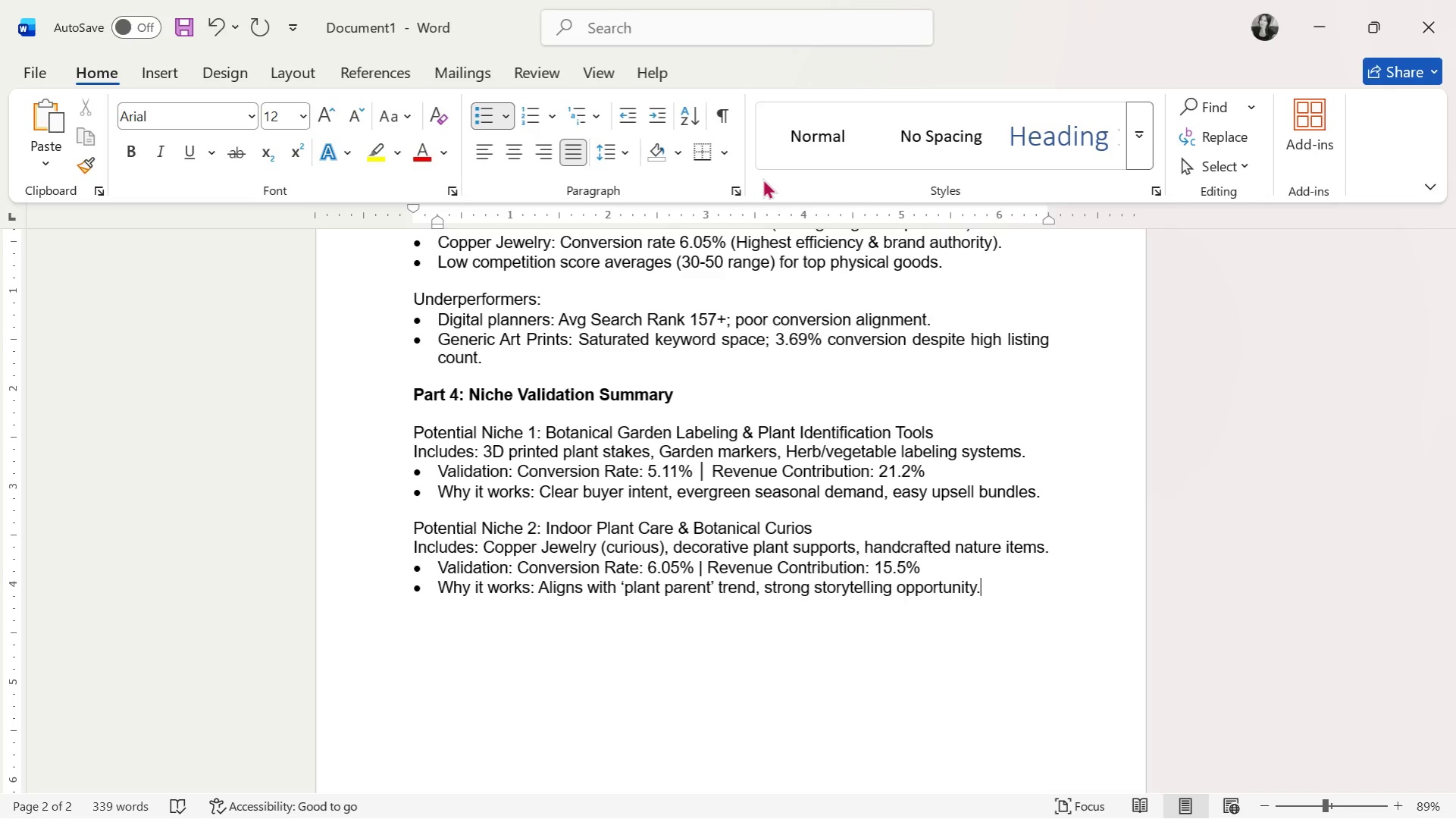 
key(Enter)
 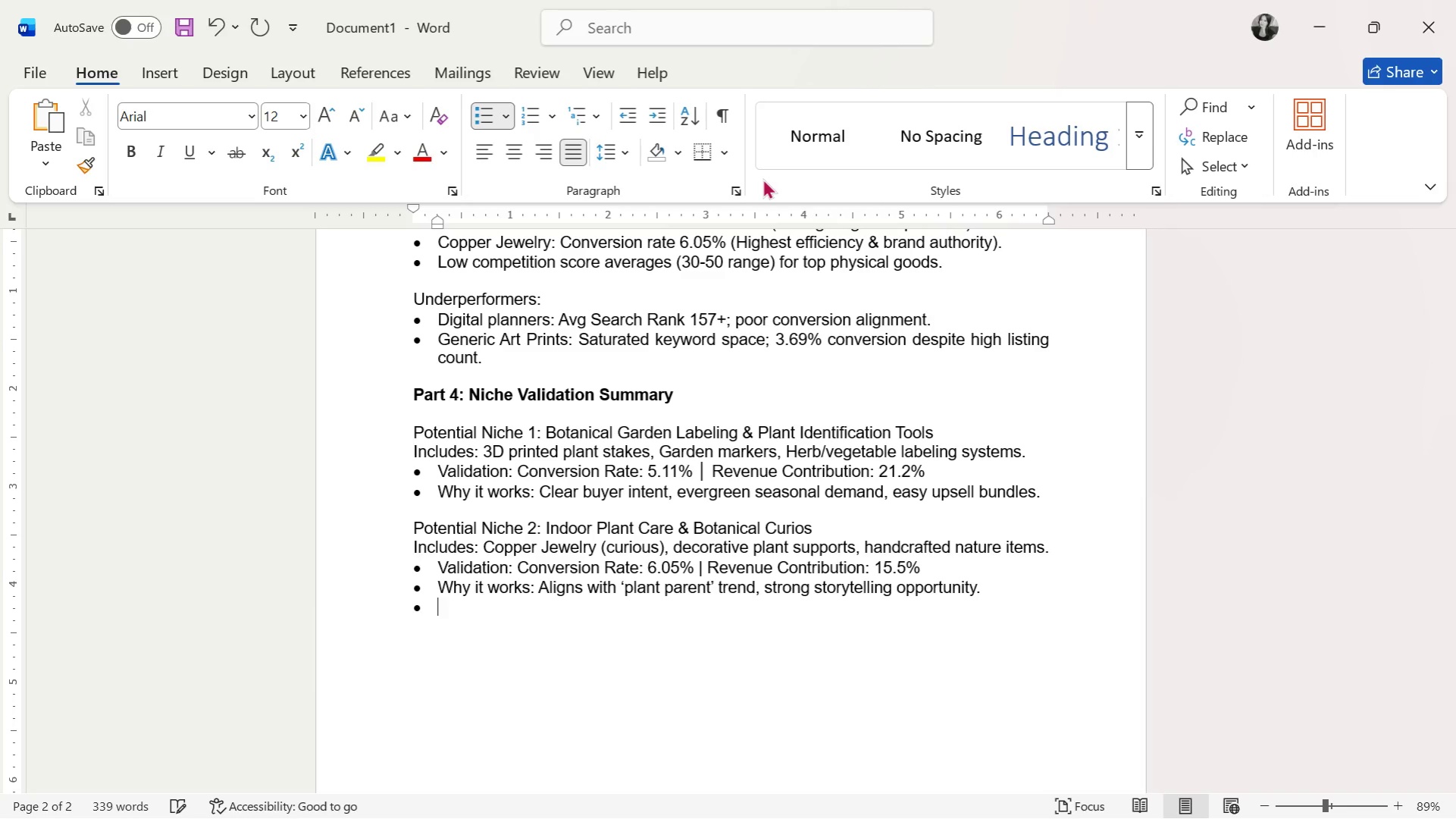 
key(Enter)
 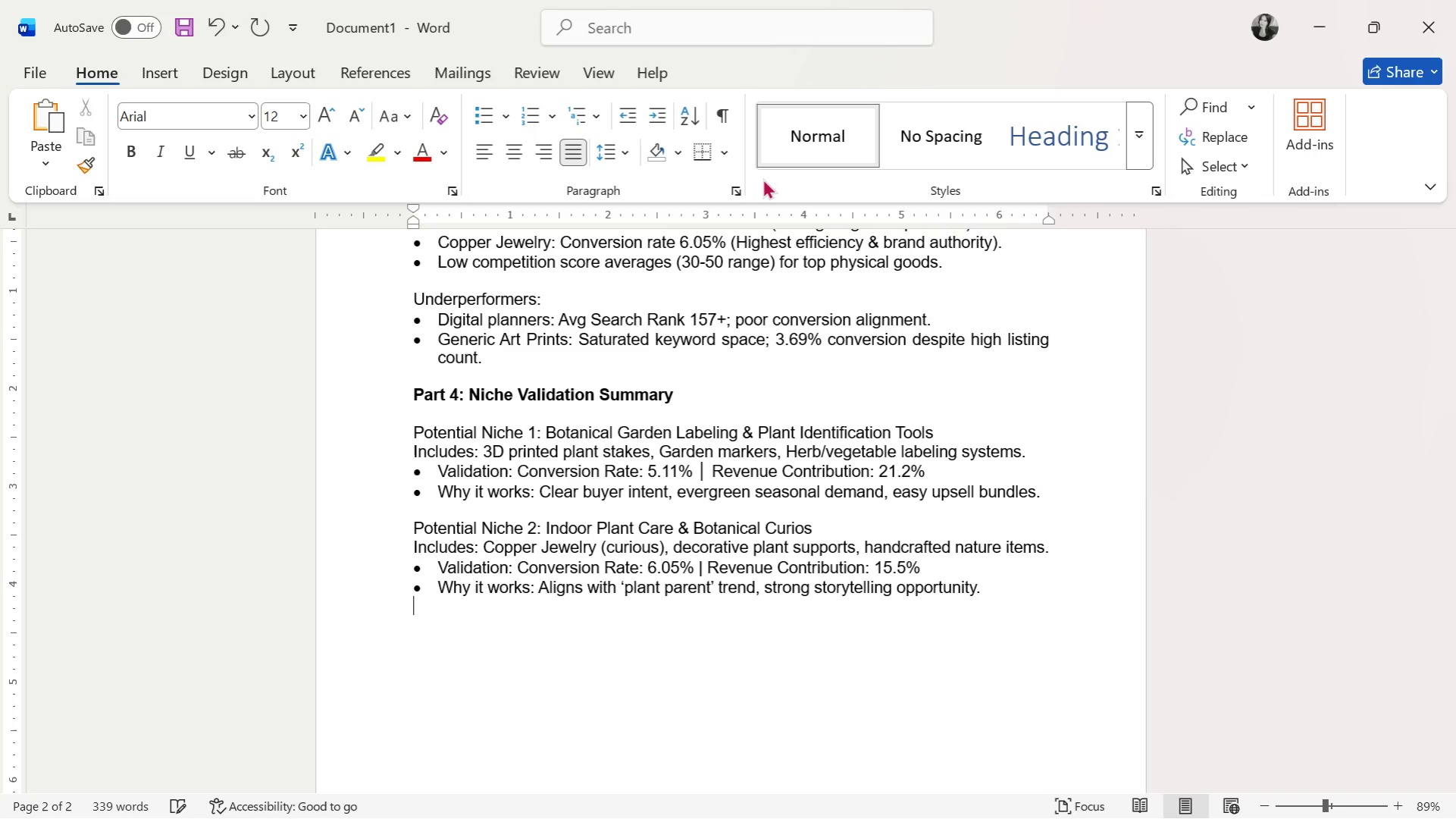 
key(Enter)
 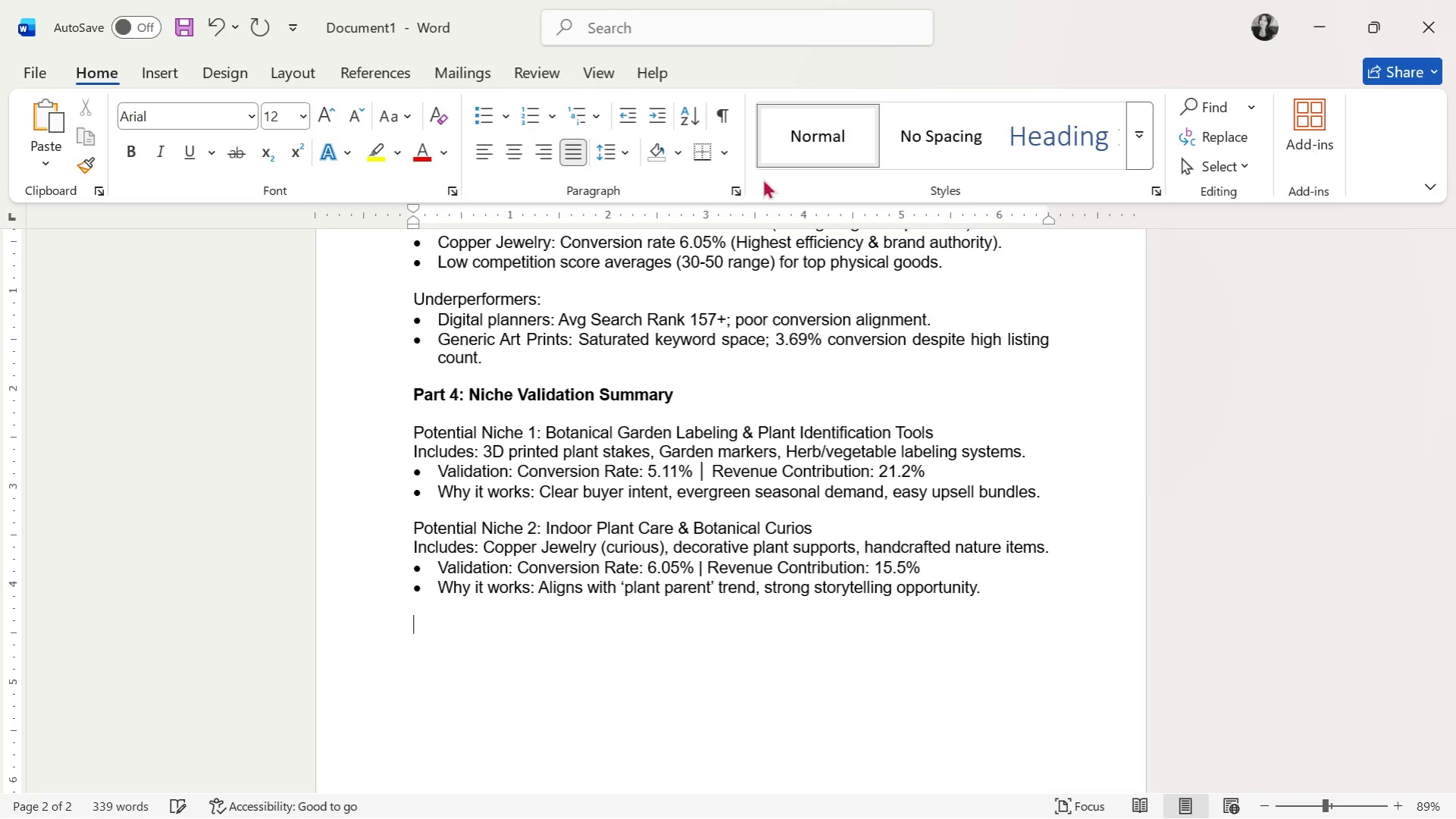 
key(Shift+X)
 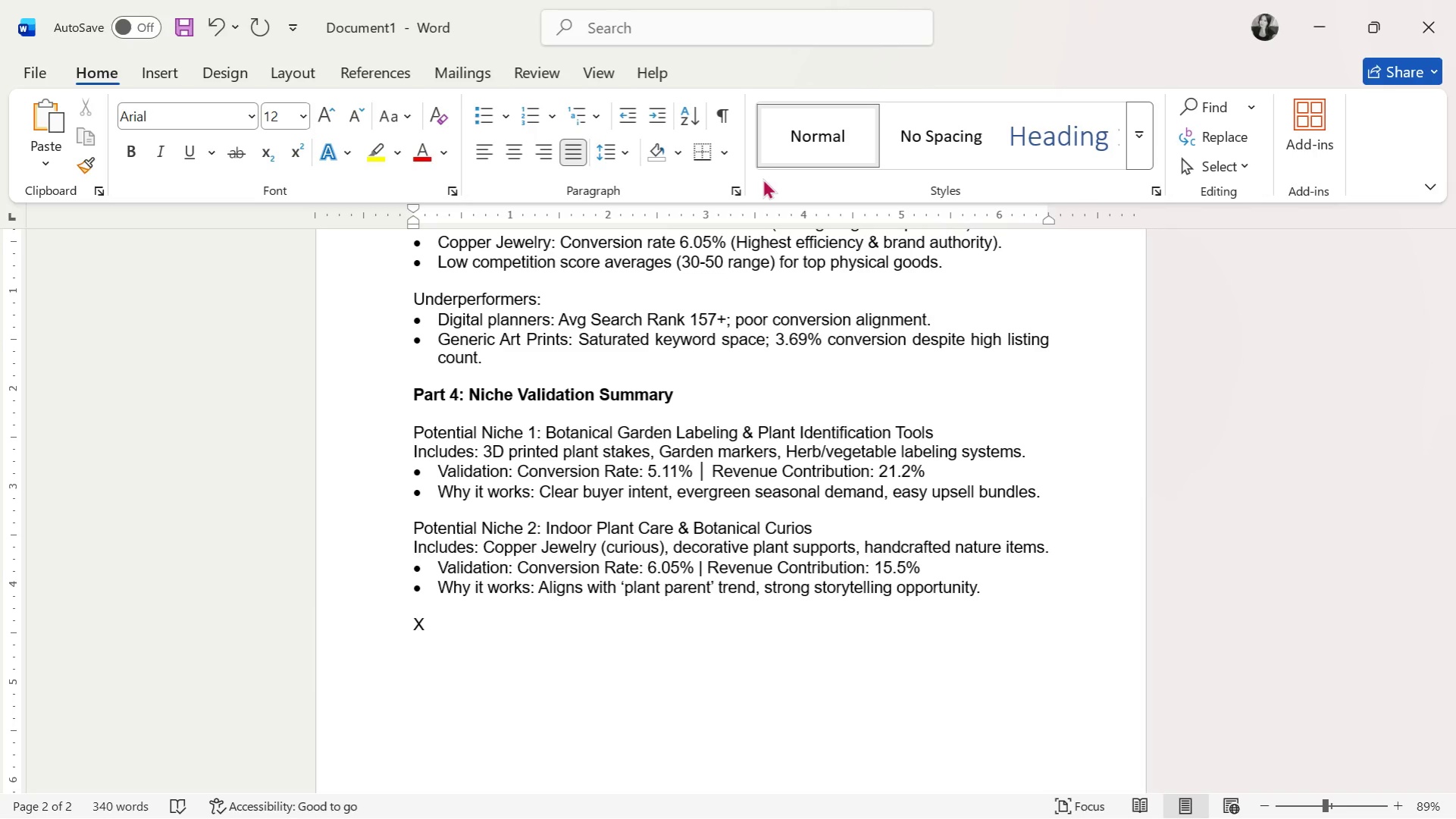 
key(Space)
 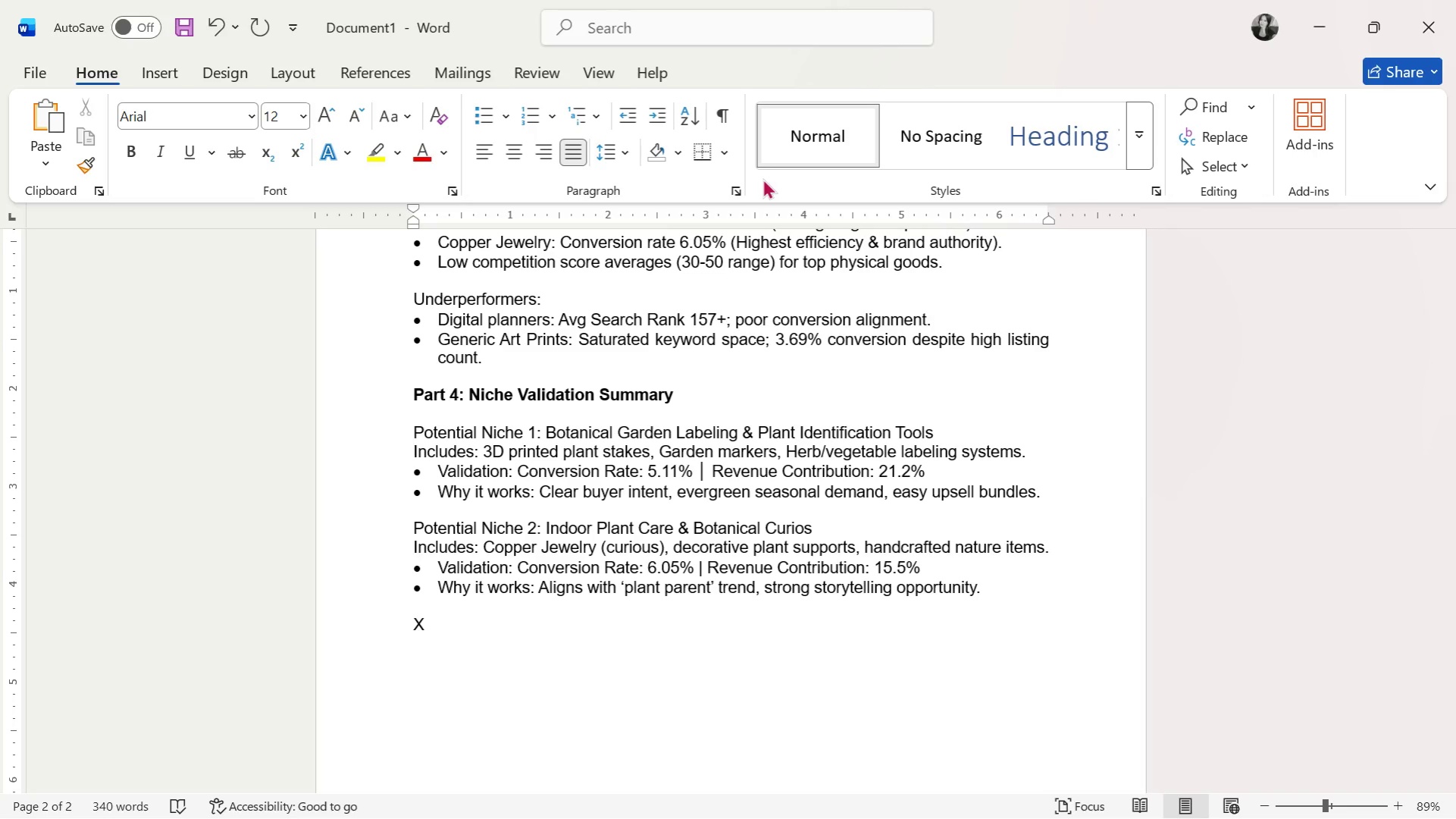 
wait(8.19)
 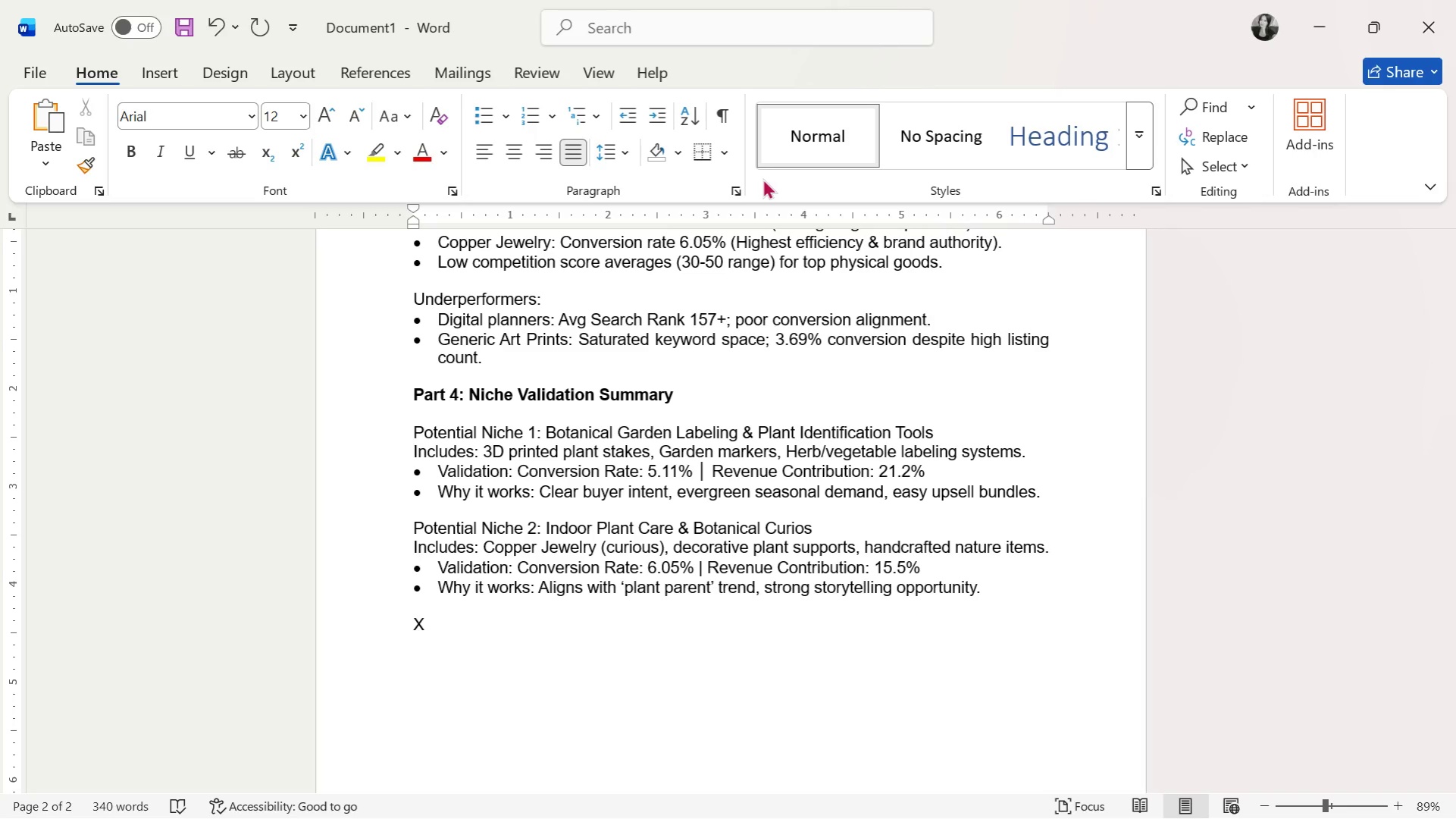 
type(Discarded / Deprioritized oi)
key(Backspace)
key(Backspace)
type(Niches:)
 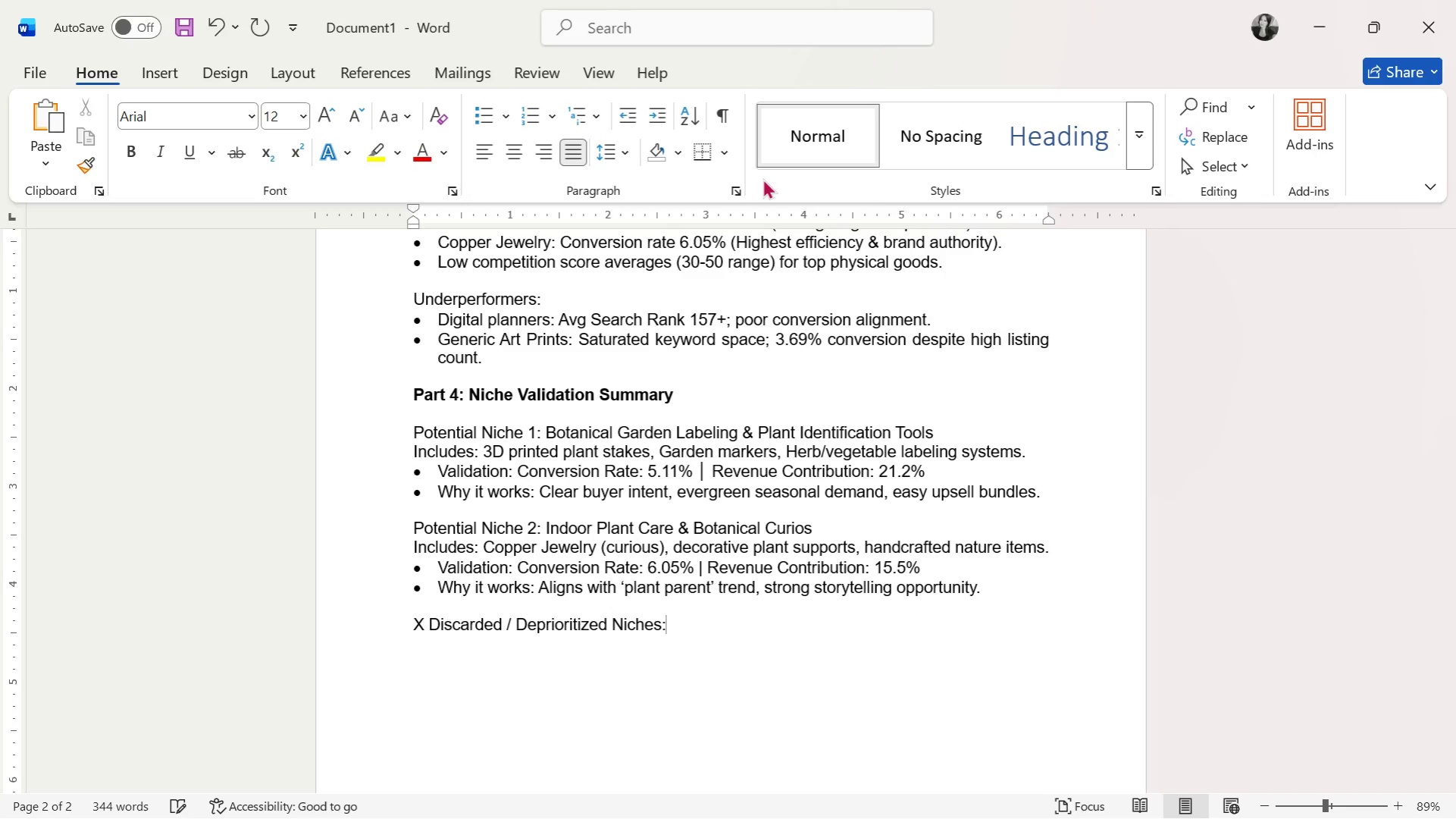 
key(Enter)
 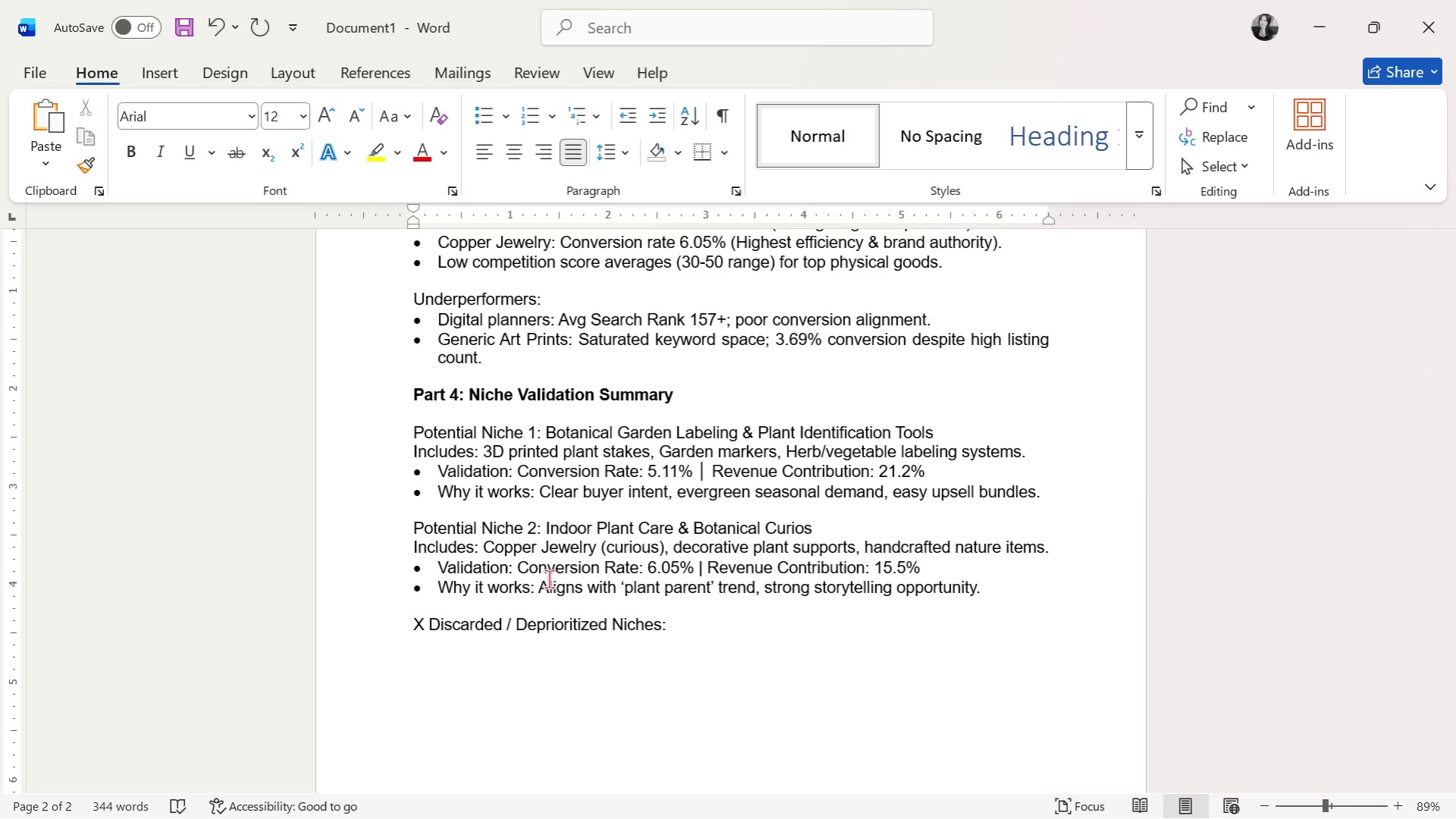 
wait(24.69)
 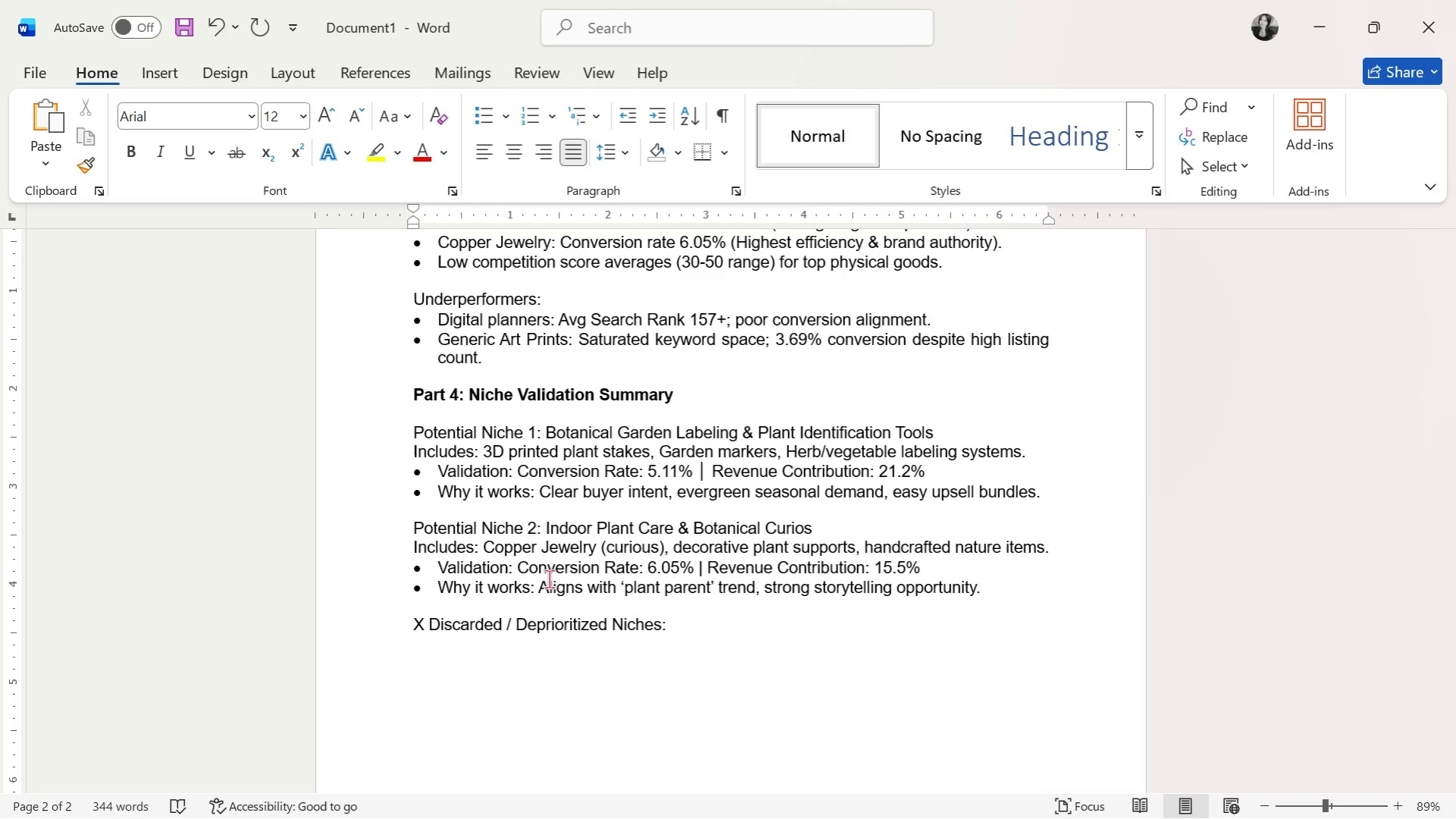 
left_click([623, 122])
 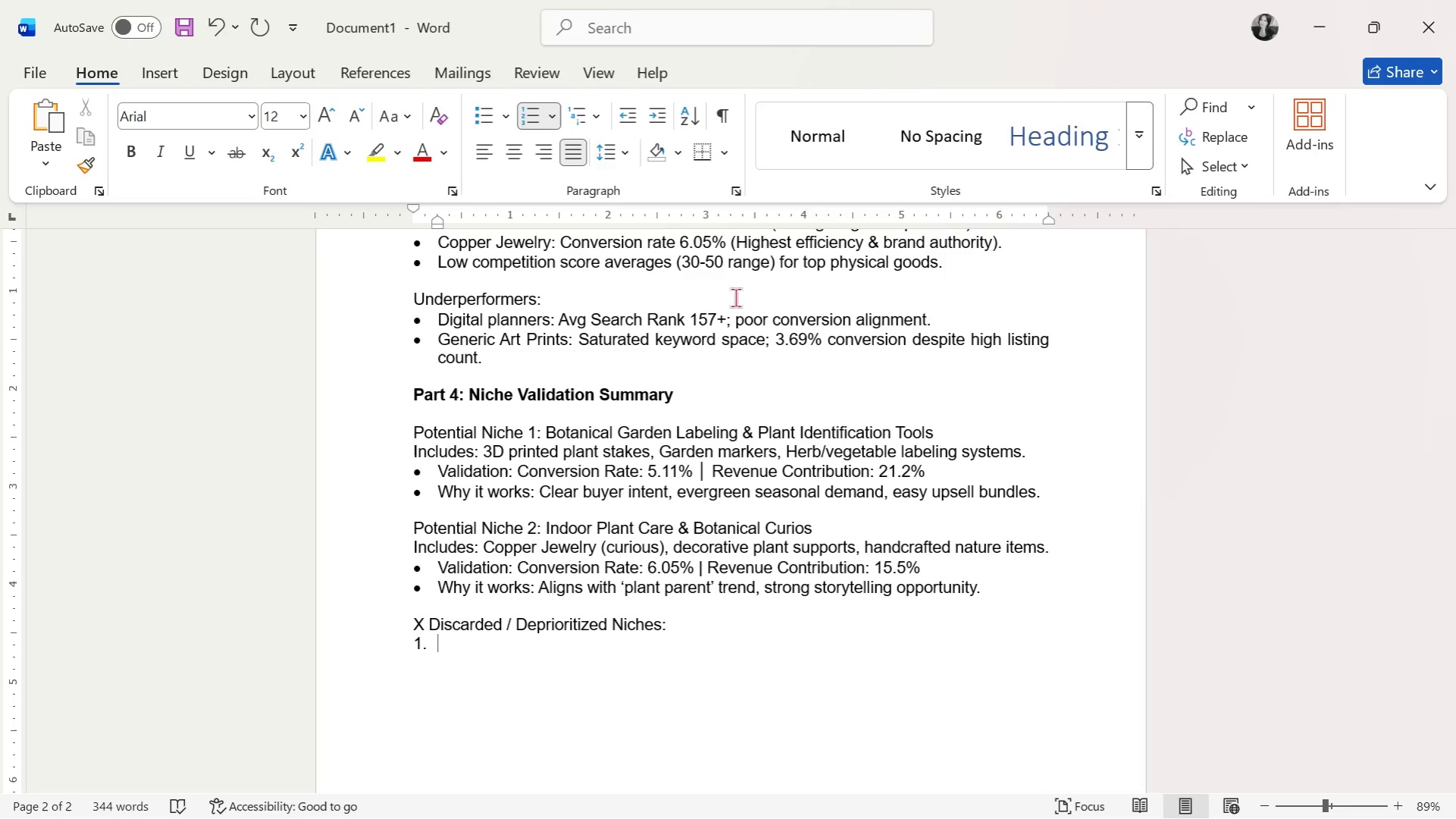 
wait(12.75)
 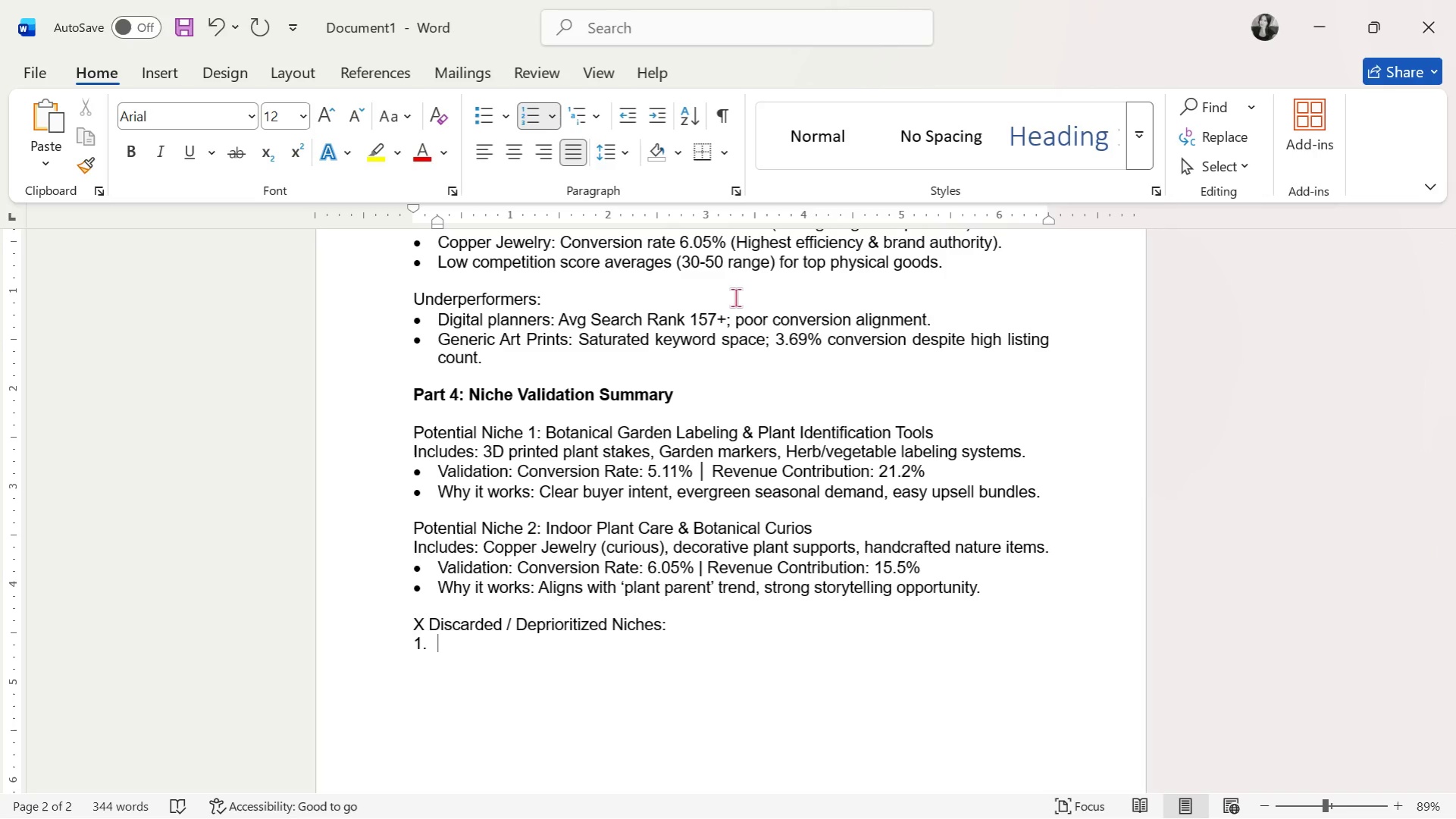 
type(Digital p)
key(Backspace)
type(Planners: 3.37% Conversion ( )
key(Backspace)
type(lower relative efficiency )
key(Backspace)
type())
 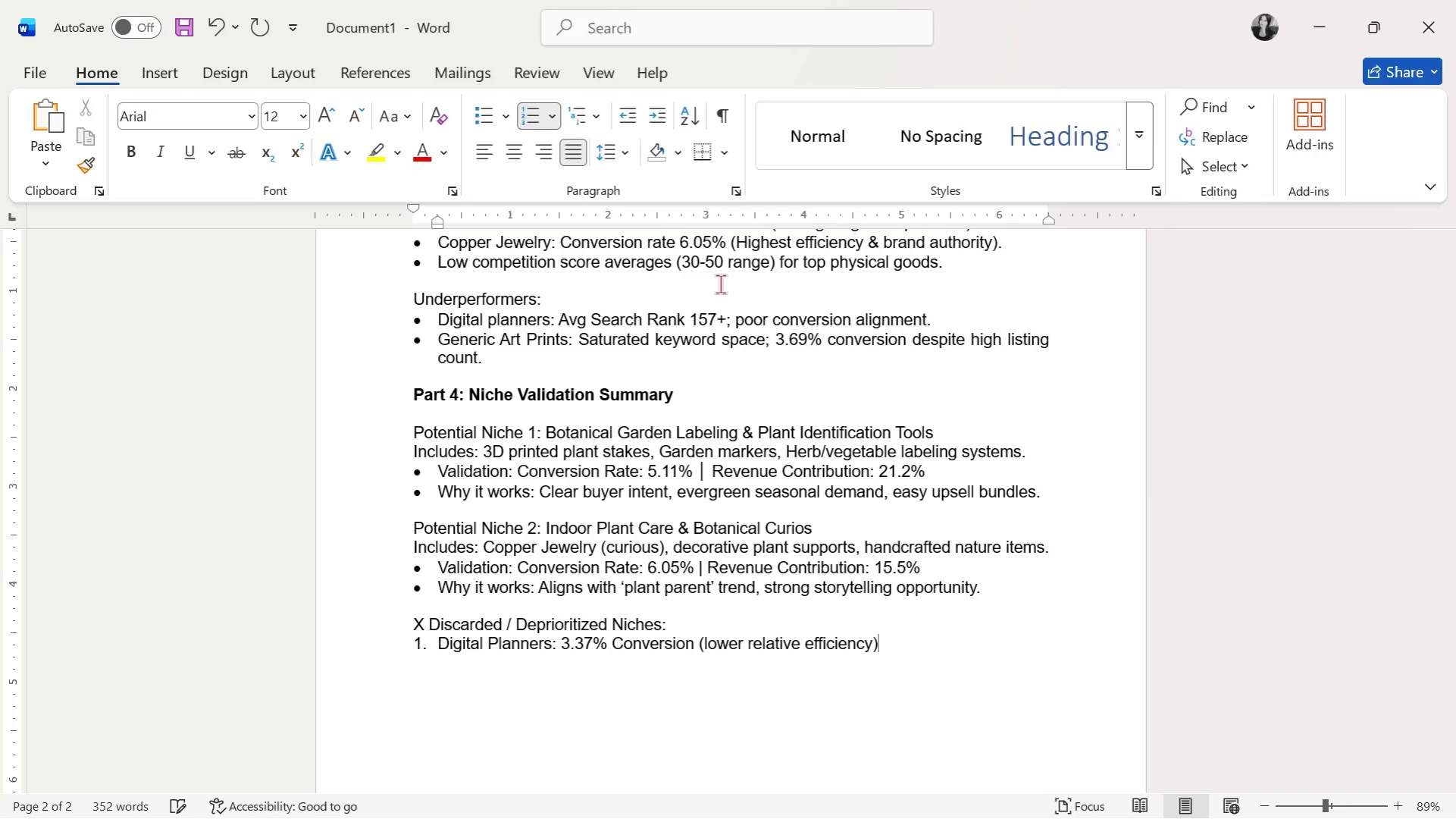 
key(Semicolon)
 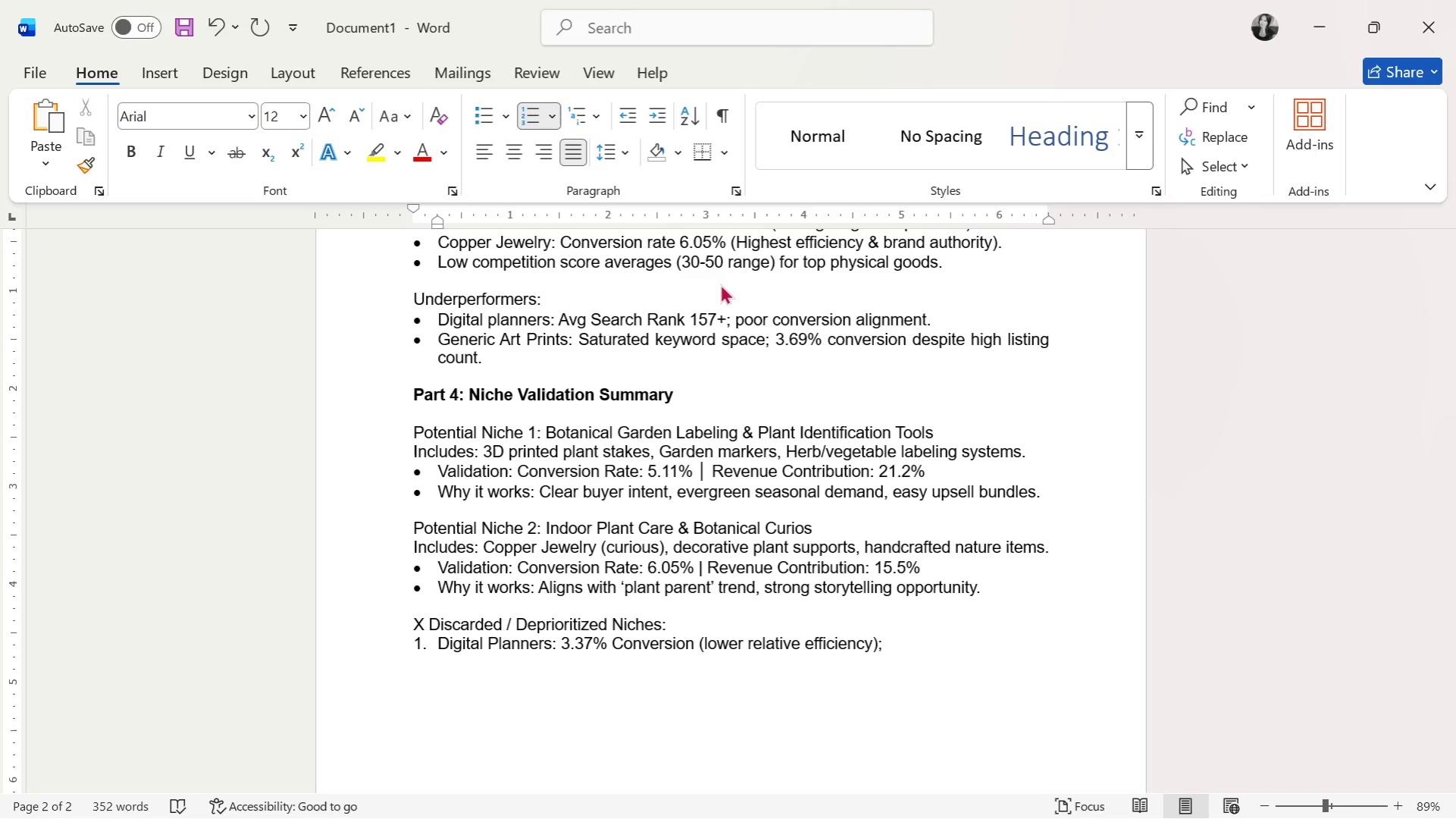 
type( over)
 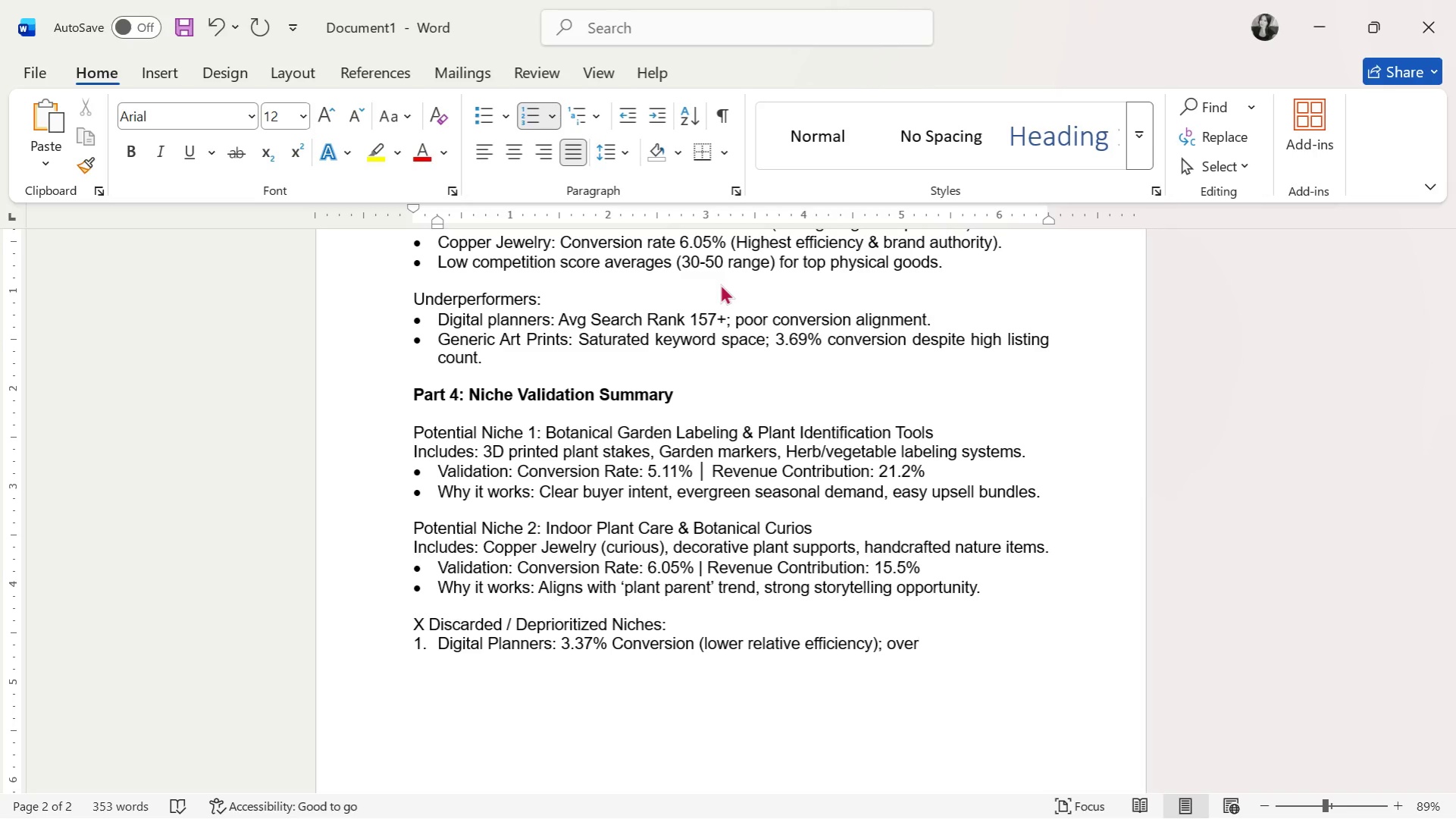 
type(saturated market.)
 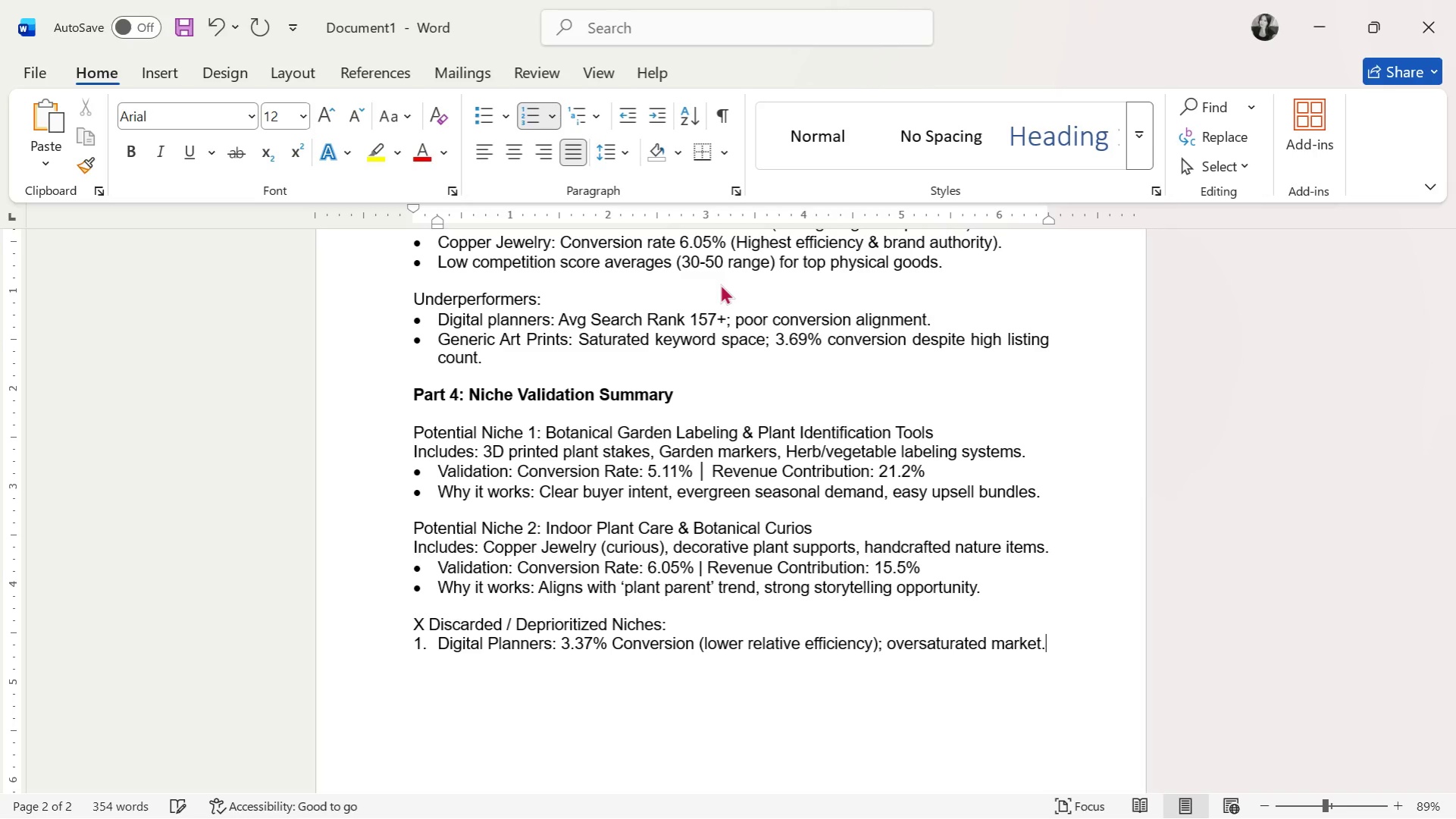 
key(Enter)
 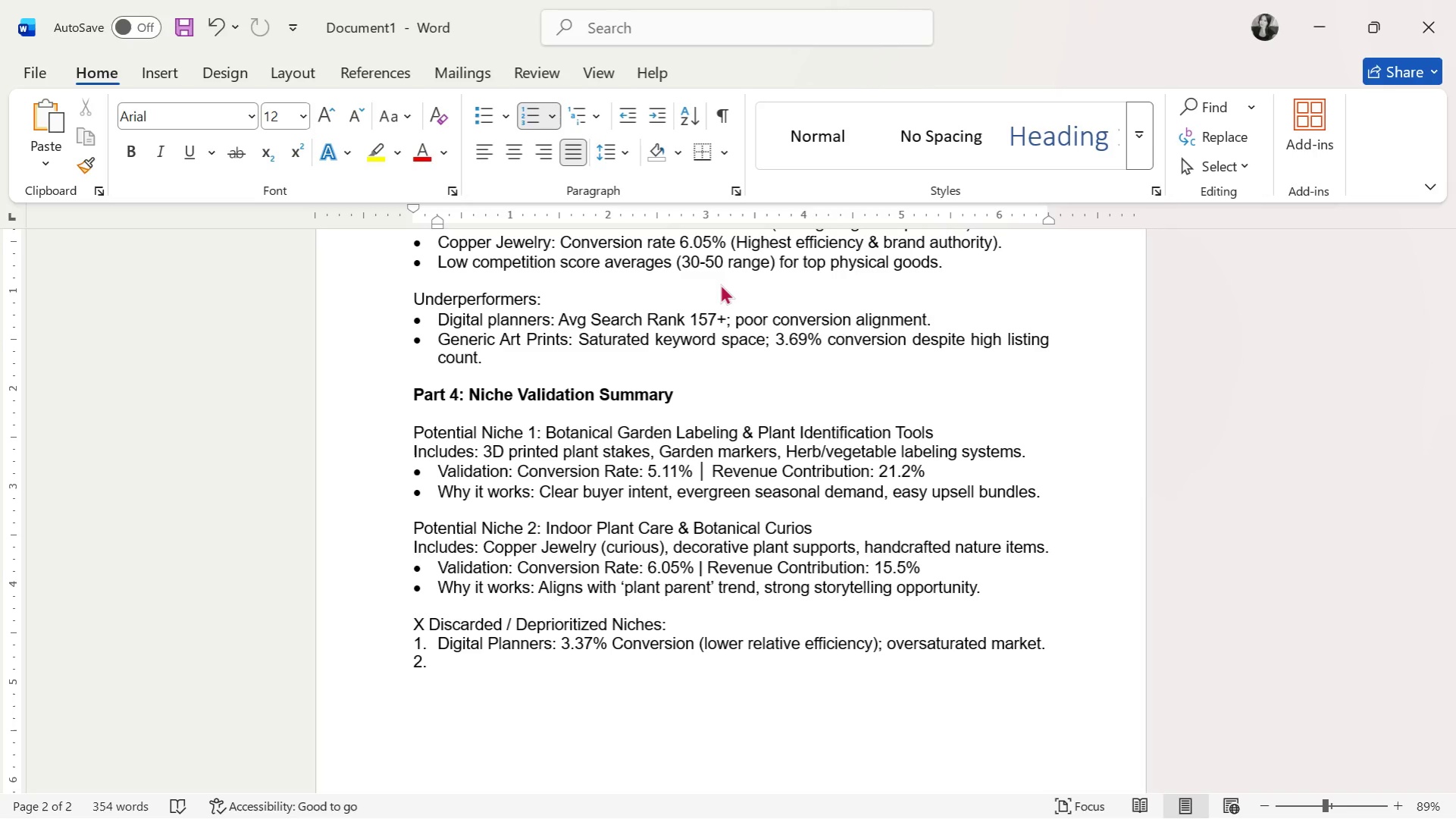 
wait(32.14)
 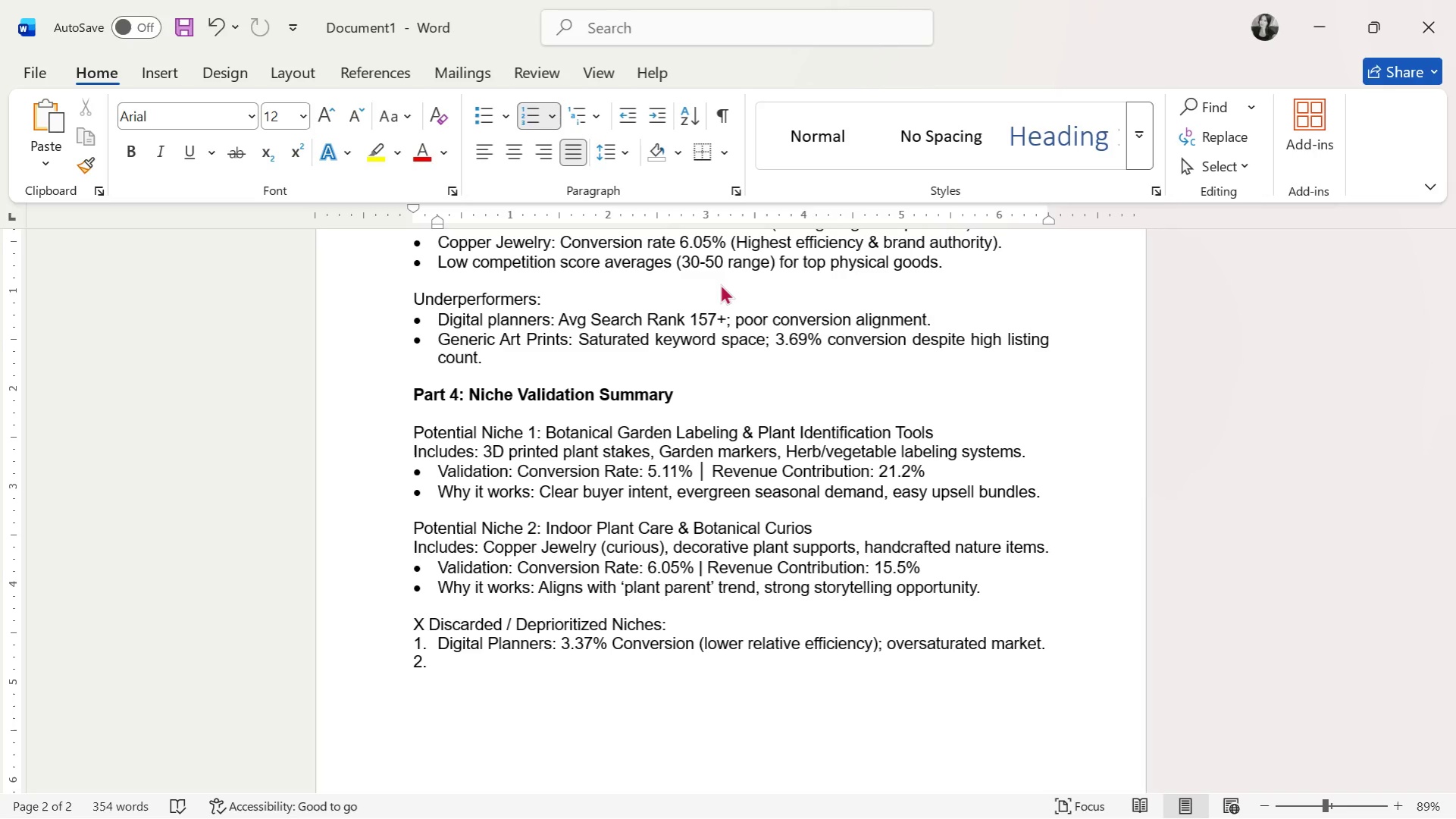 
type(Random Curious)
key(Backspace)
key(Backspace)
key(Backspace)
type(os)
 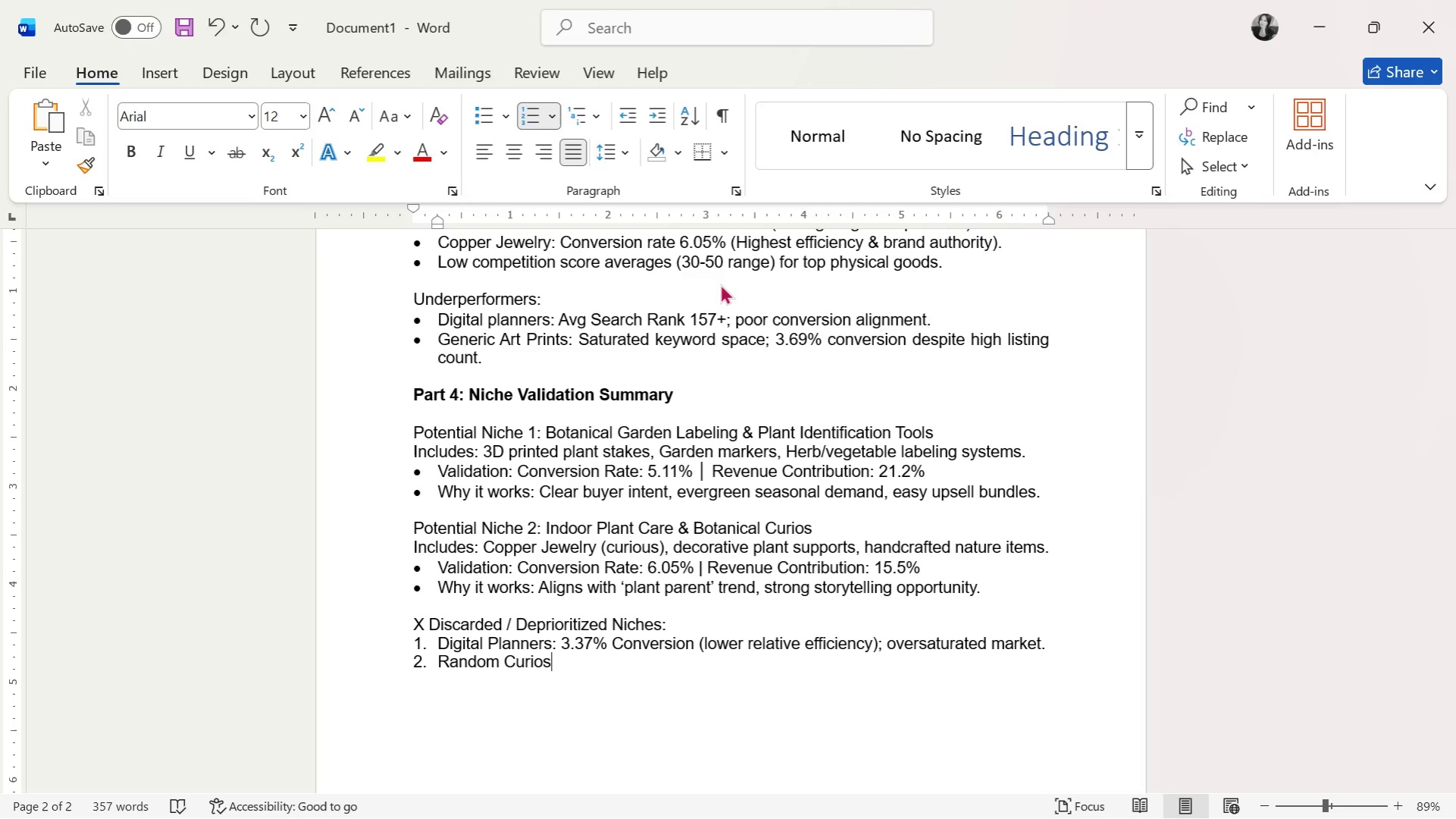 
key(ArrowUp)
 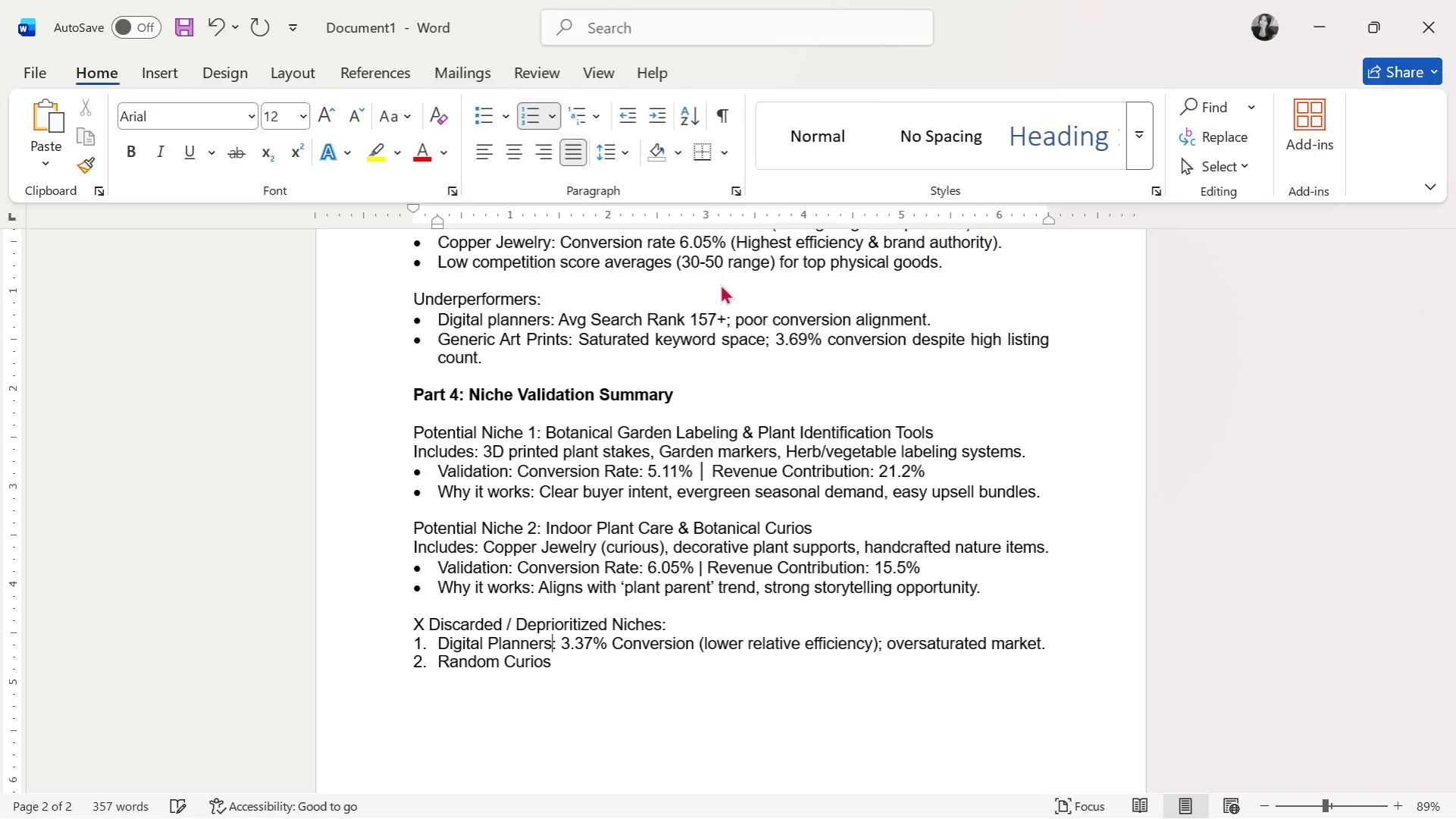 
key(ArrowUp)
 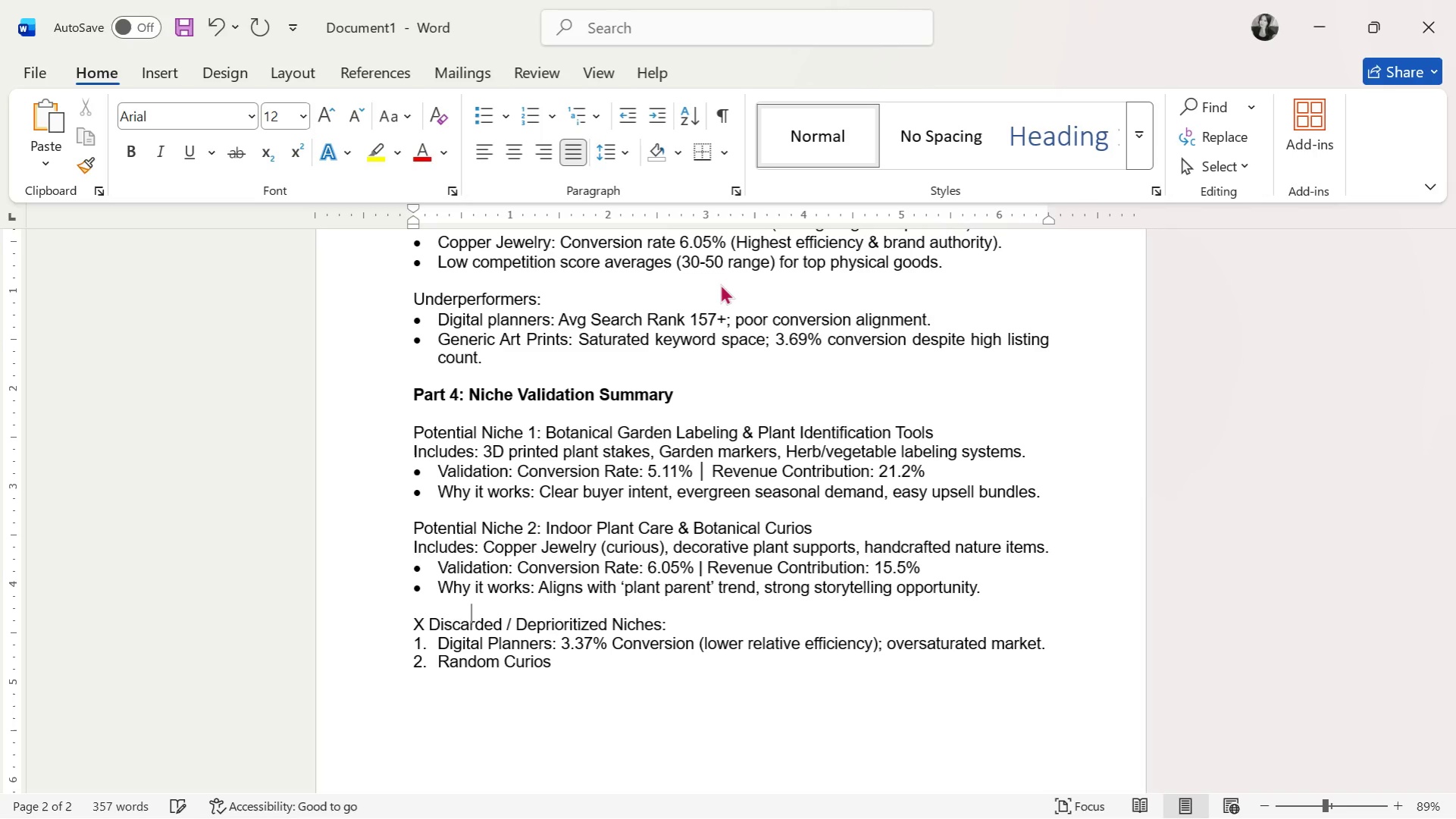 
key(ArrowUp)
 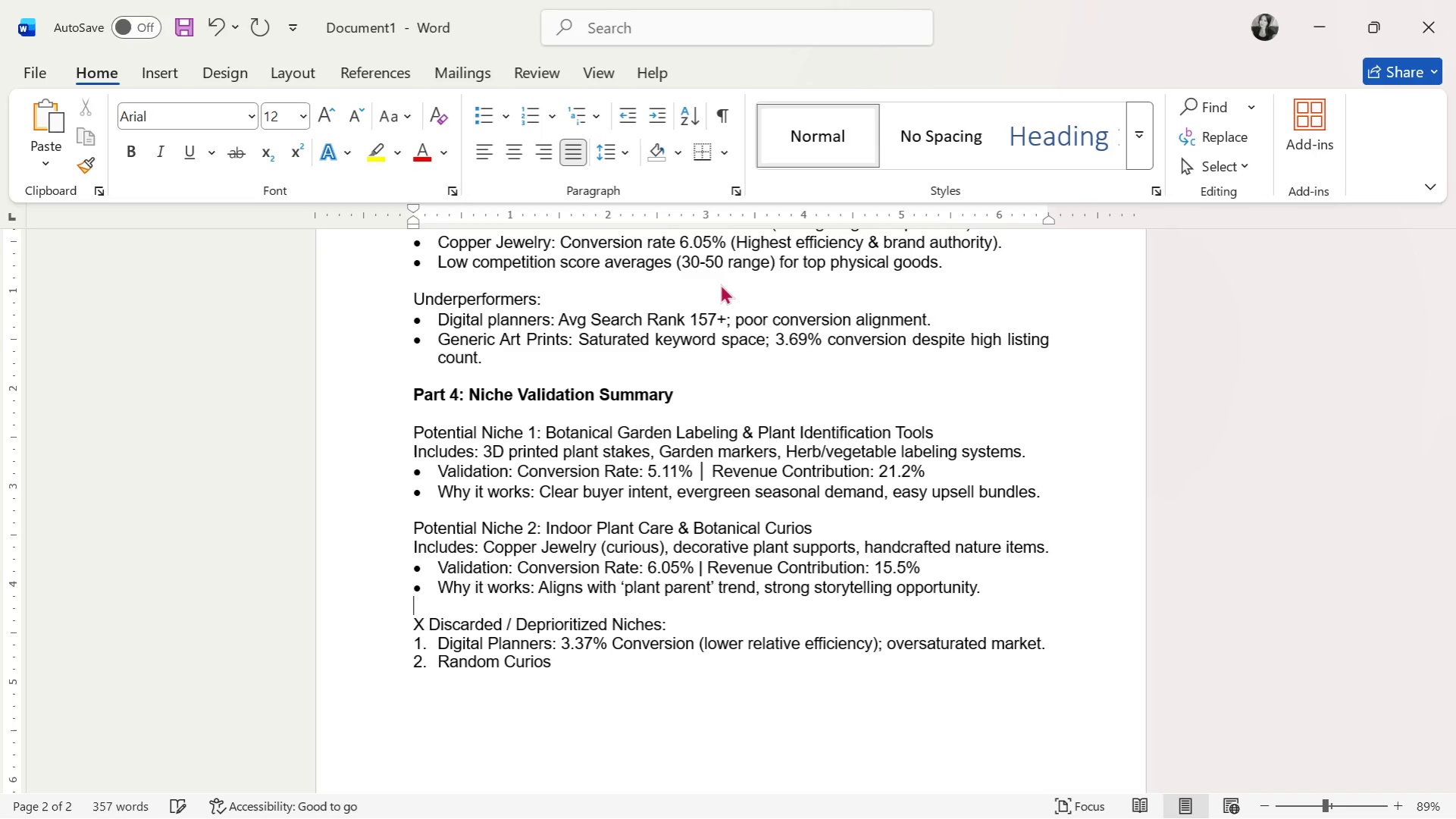 
key(ArrowUp)
 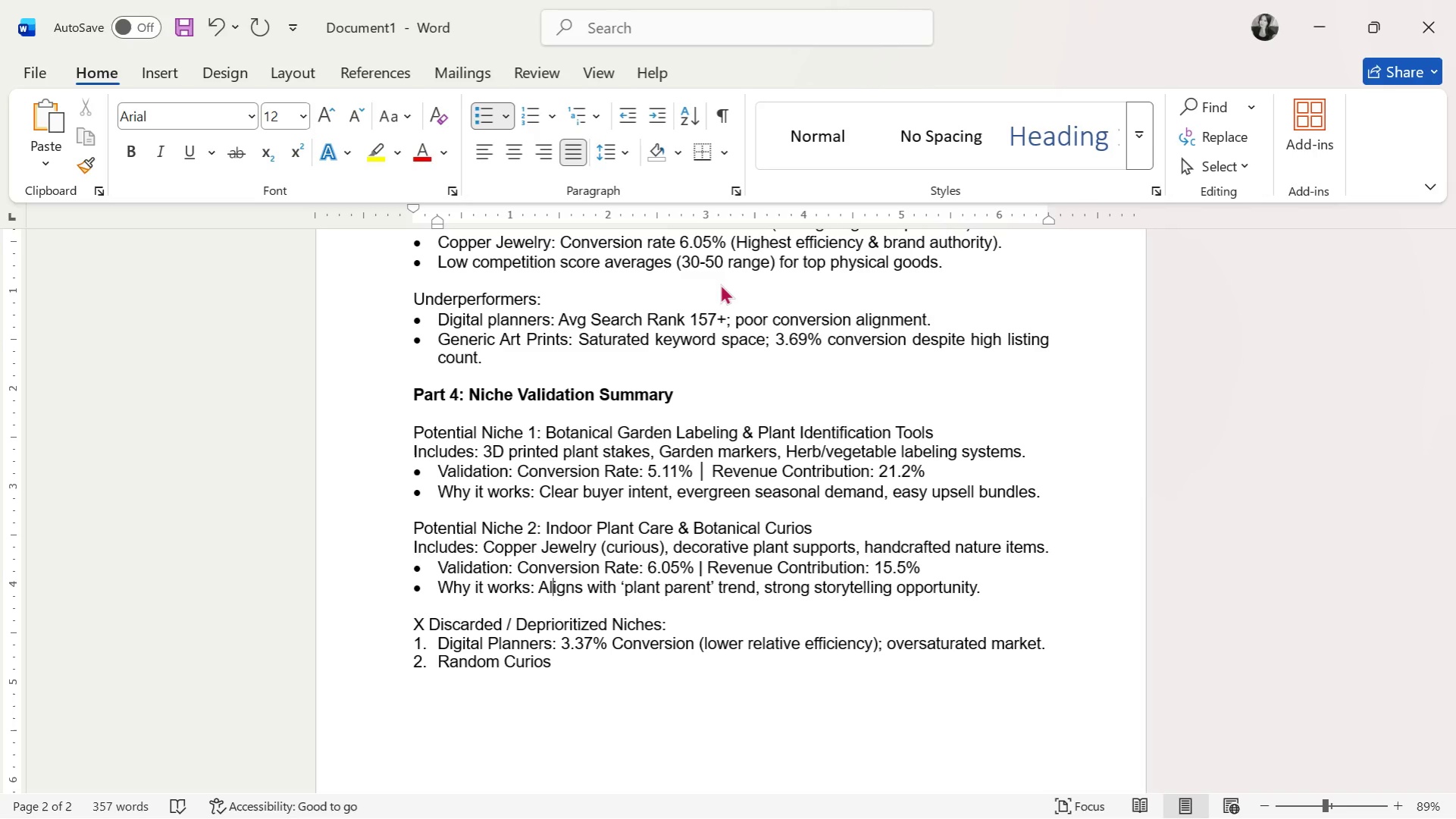 
key(ArrowUp)
 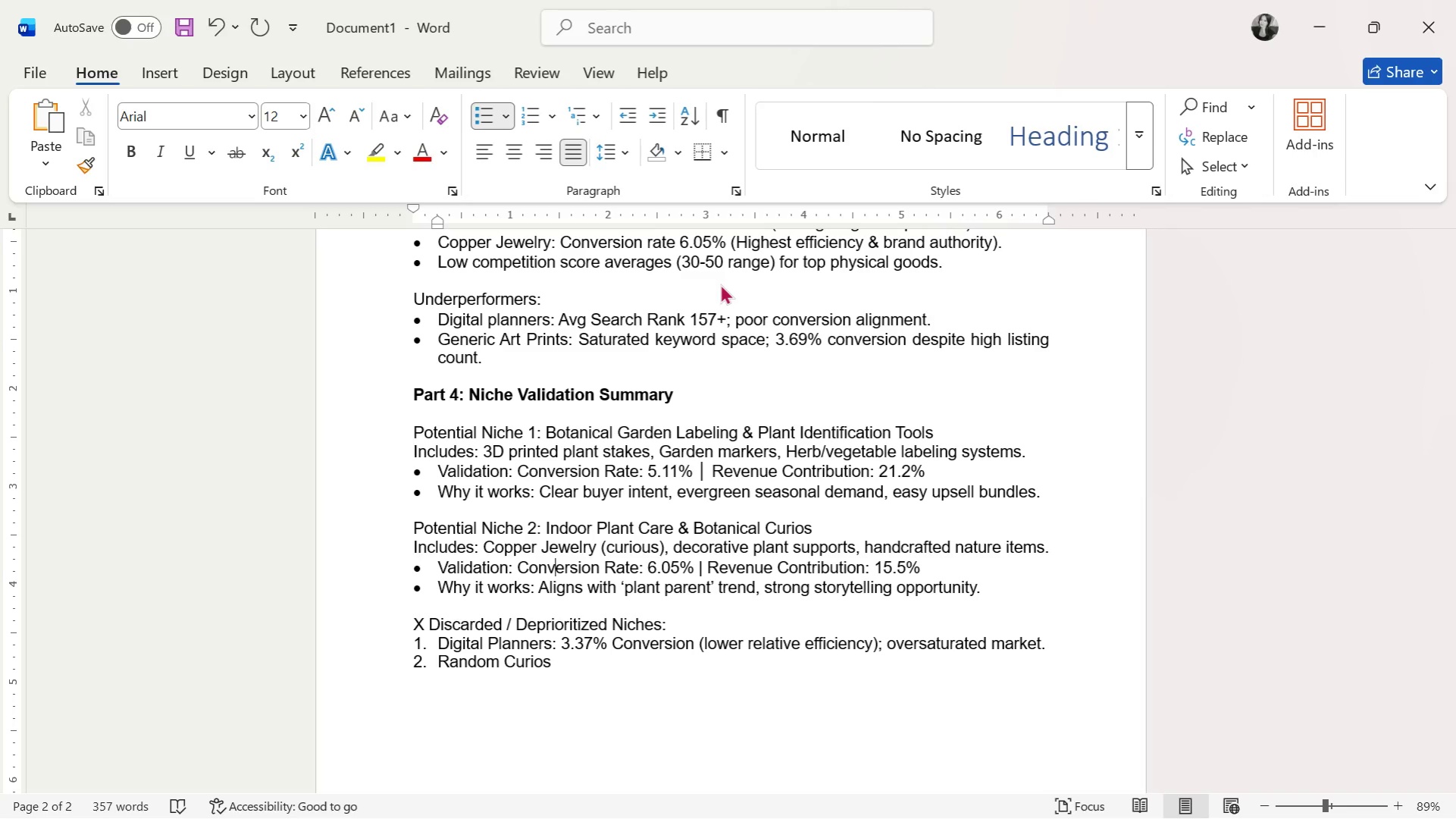 
key(ArrowUp)
 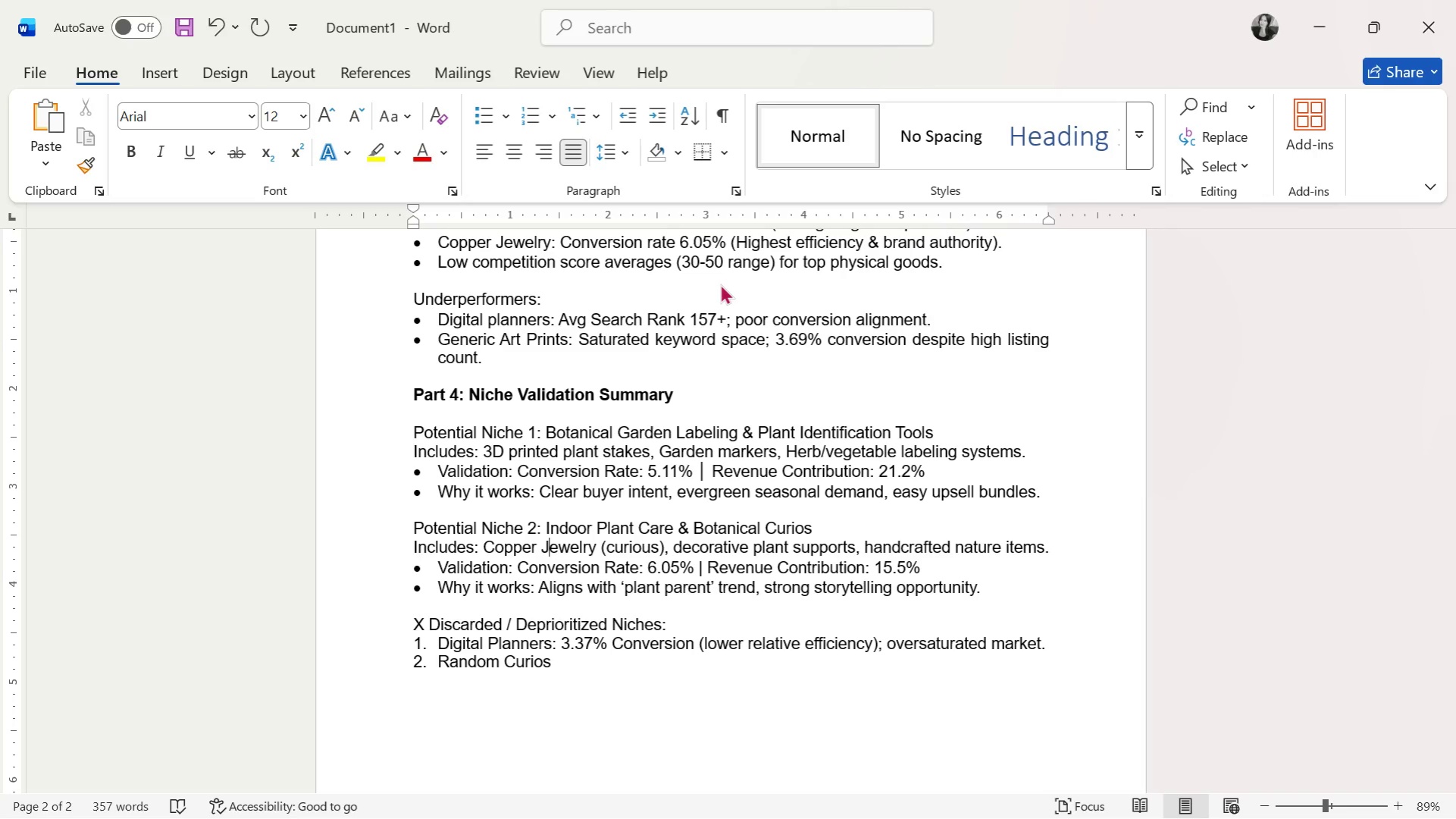 
key(ArrowRight)
 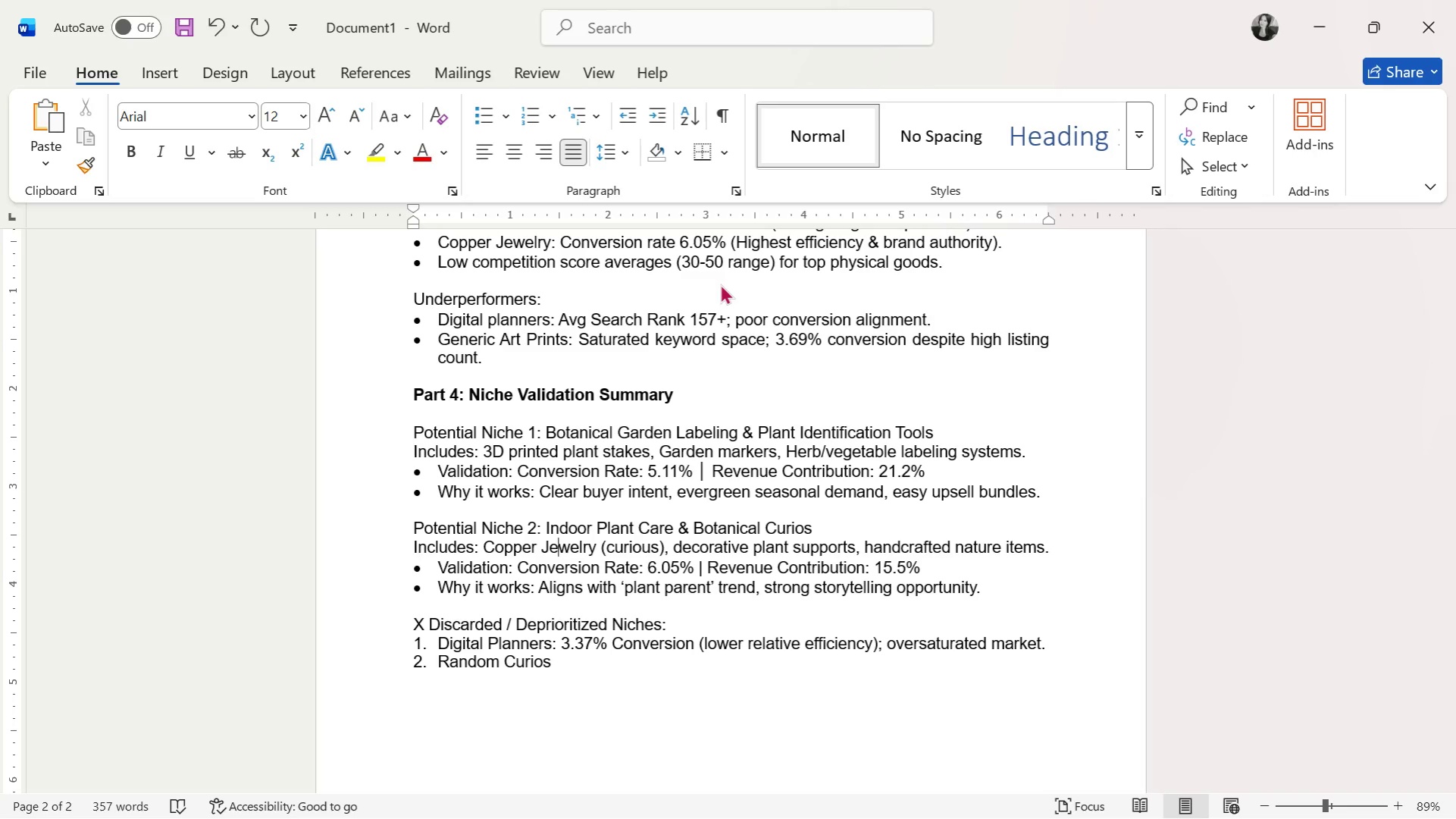 
key(ArrowRight)
 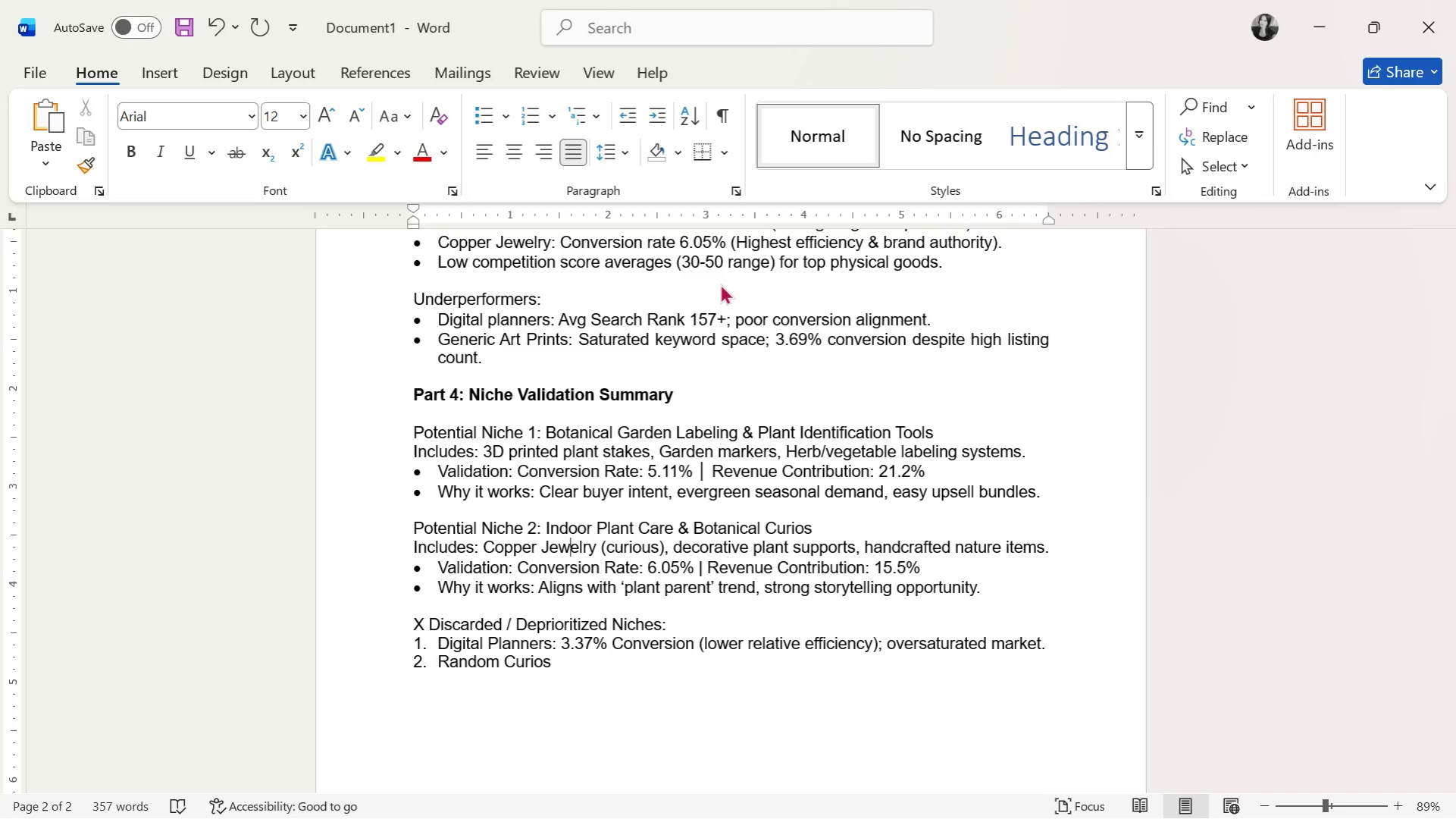 
key(ArrowRight)
 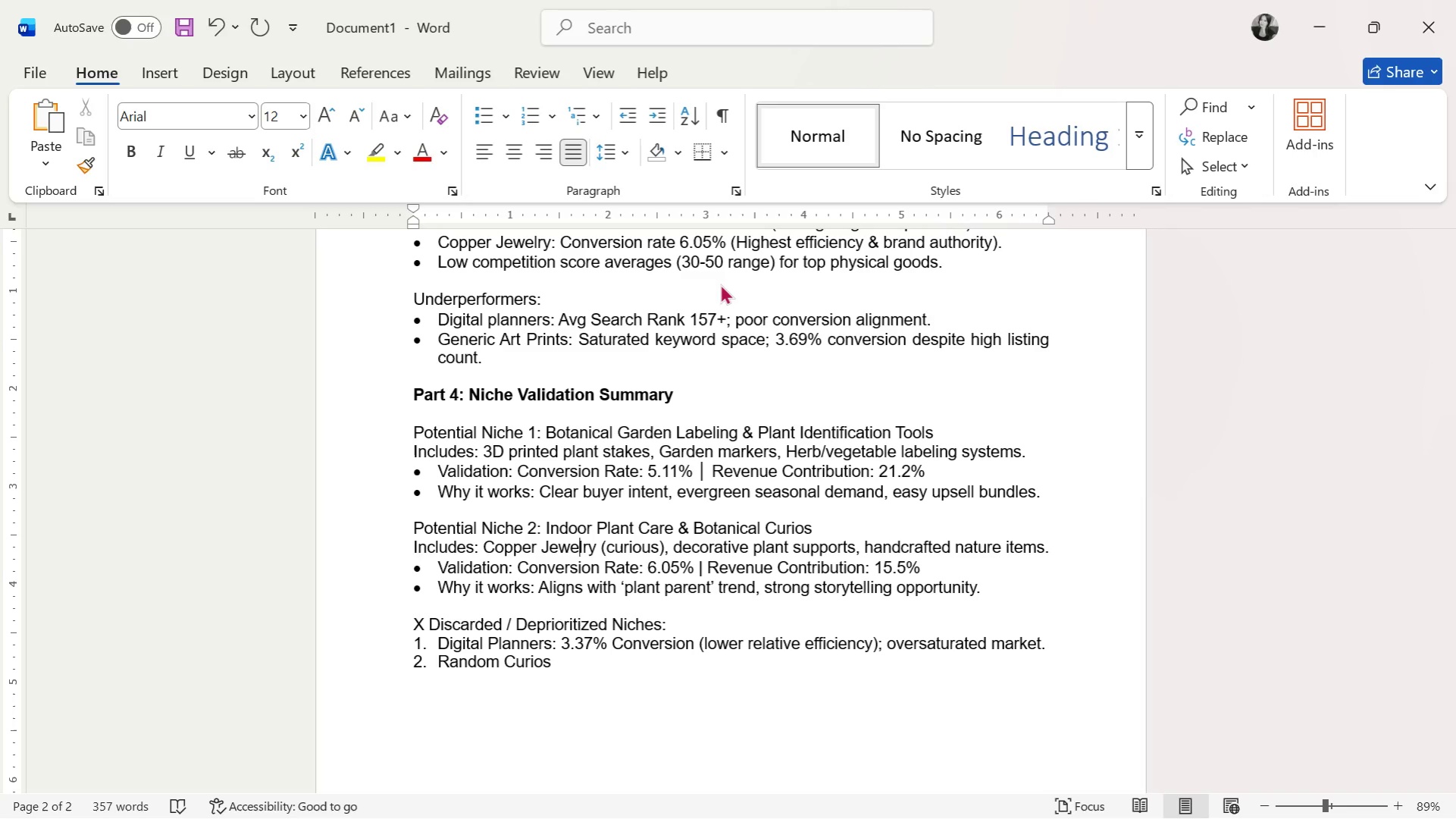 
key(ArrowRight)
 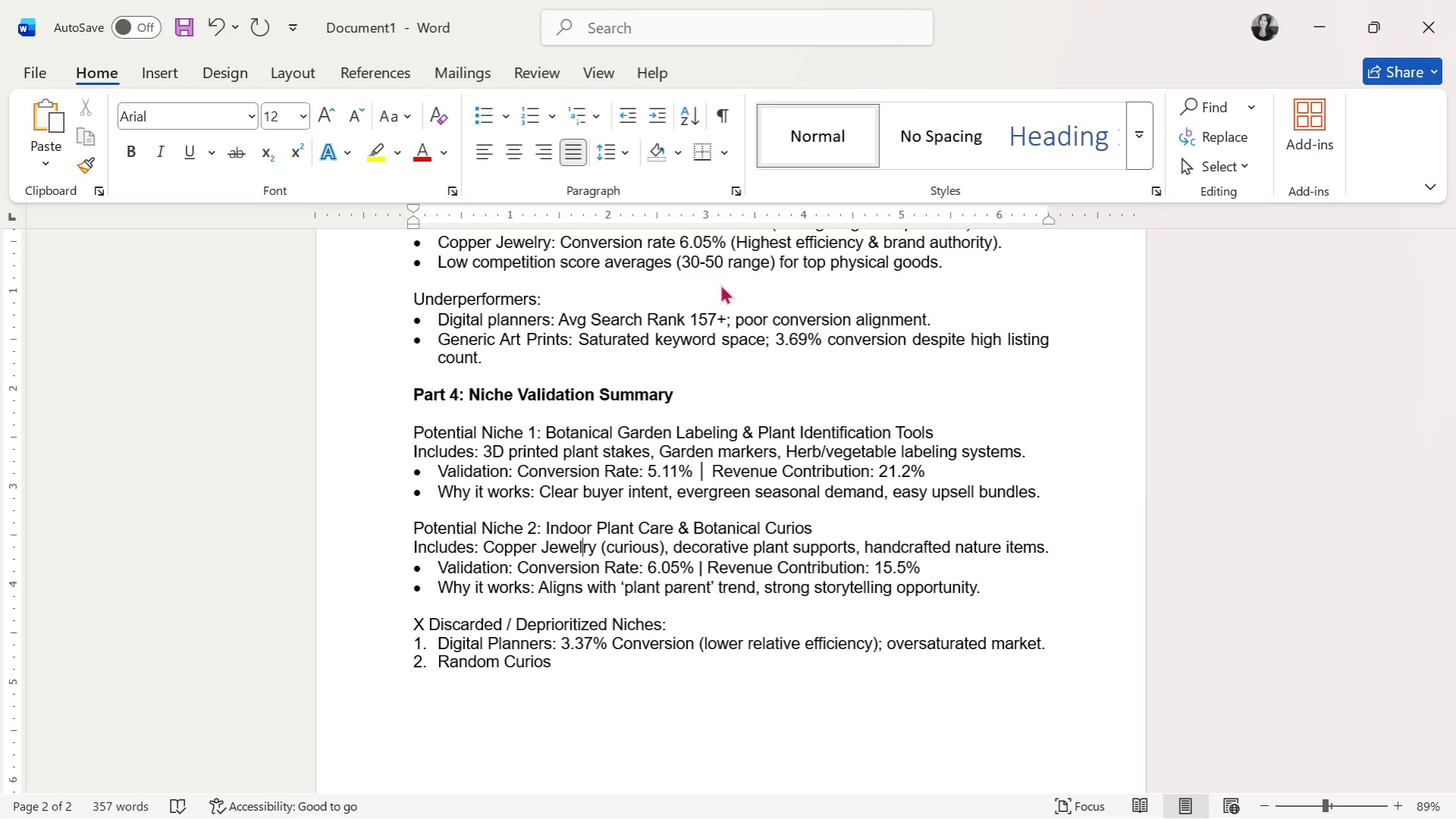 
key(ArrowRight)
 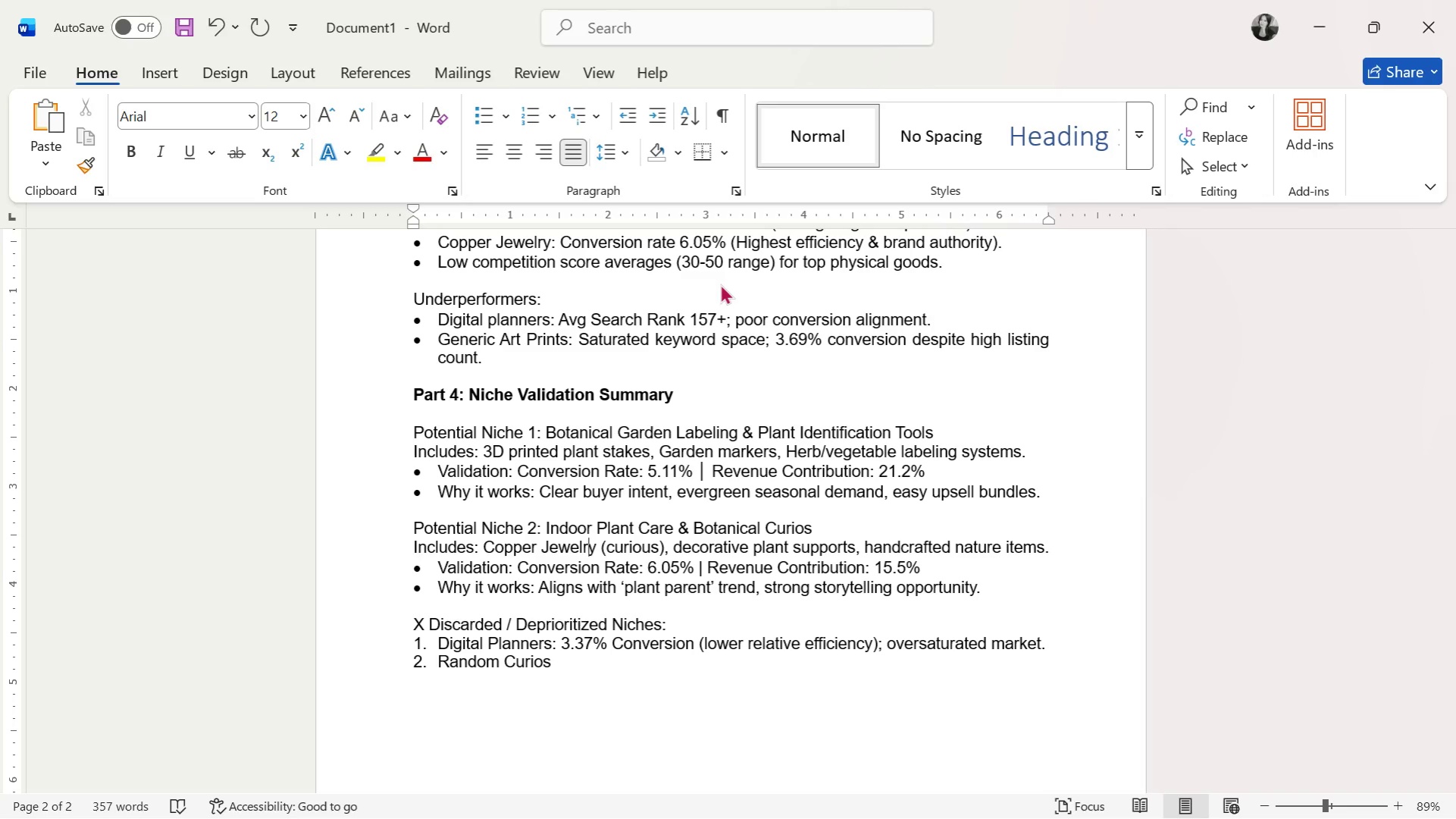 
hold_key(key=ArrowRight, duration=0.64)
 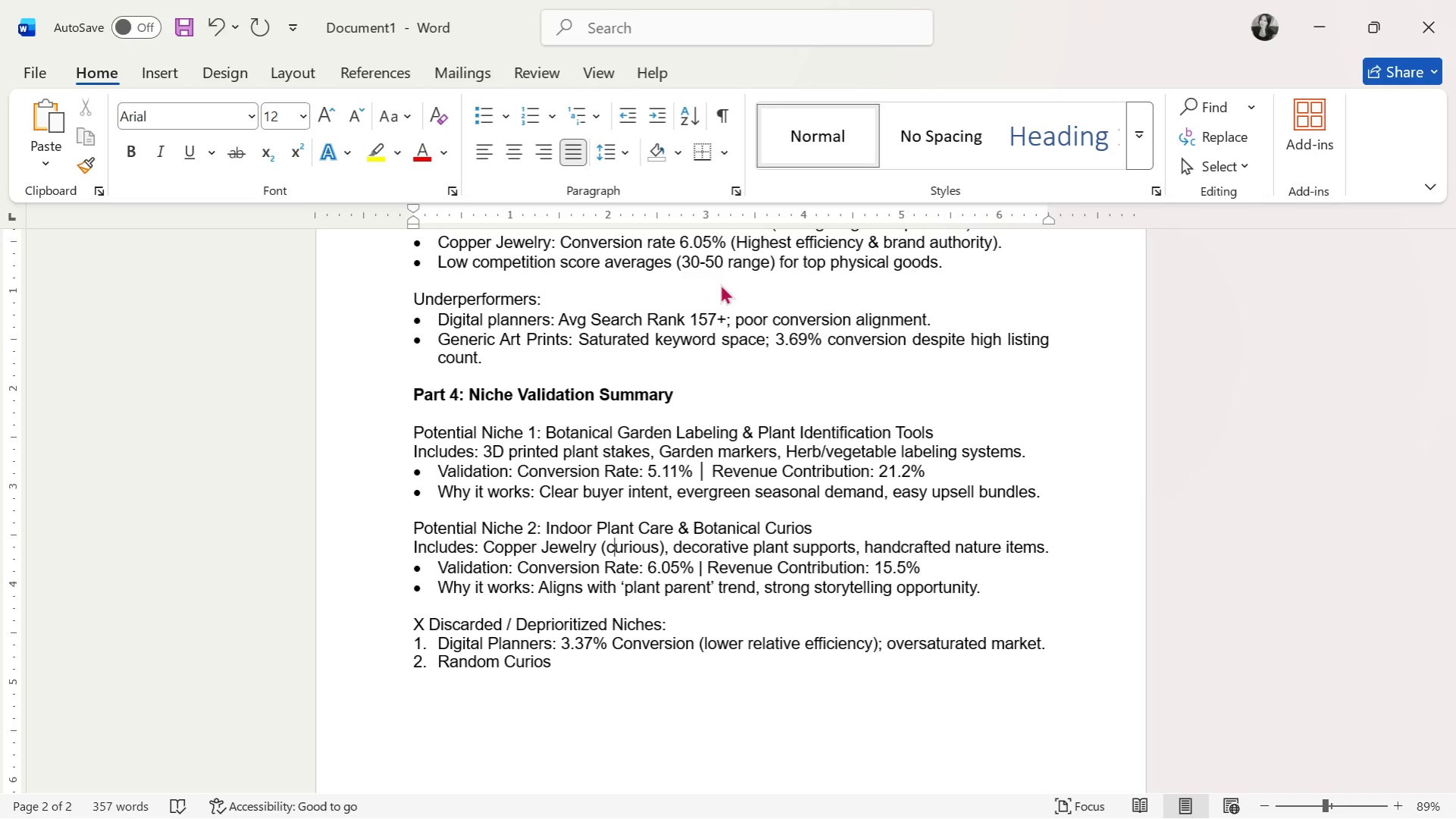 
key(ArrowRight)
 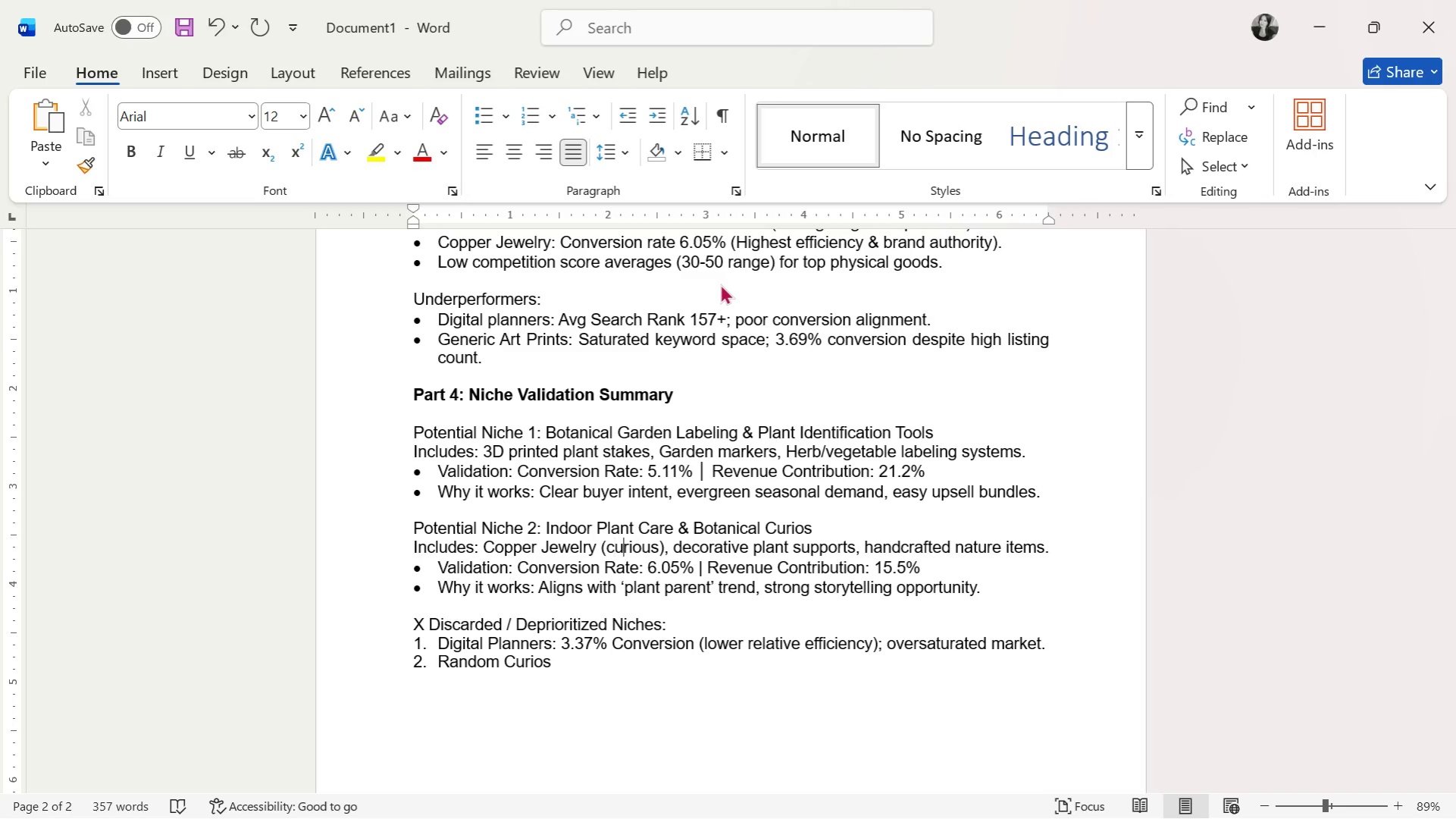 
key(ArrowRight)
 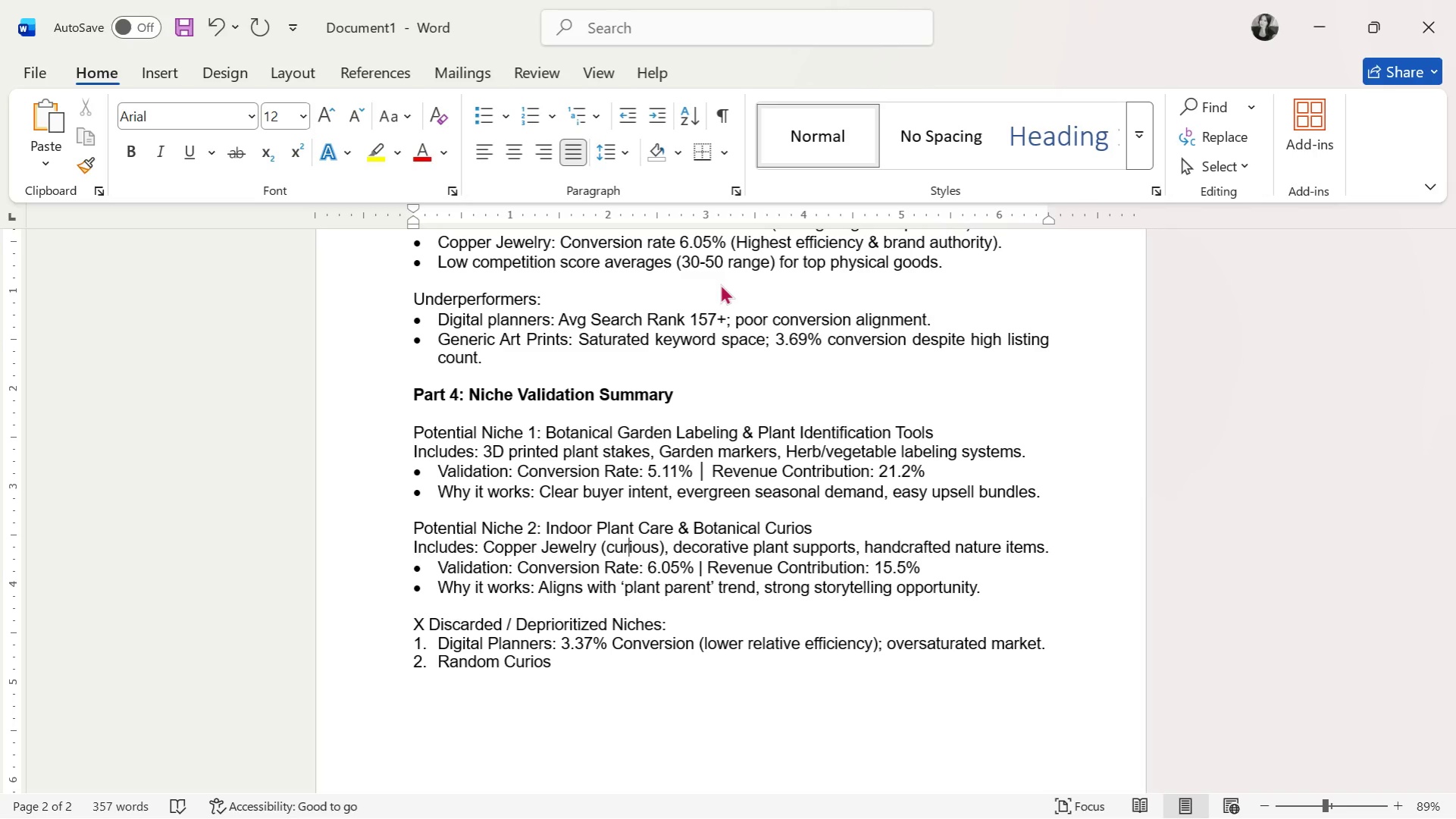 
key(ArrowRight)
 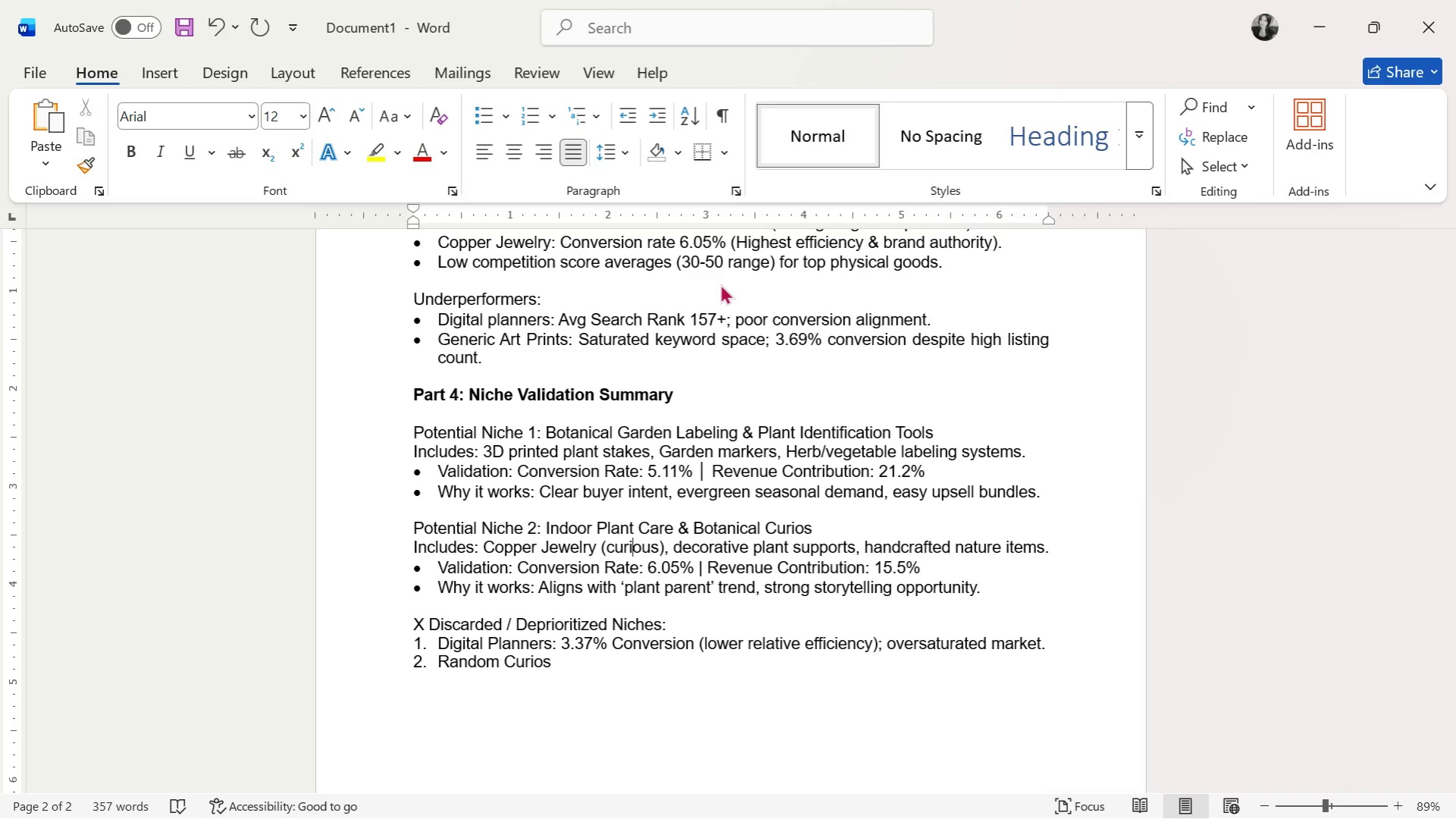 
key(ArrowRight)
 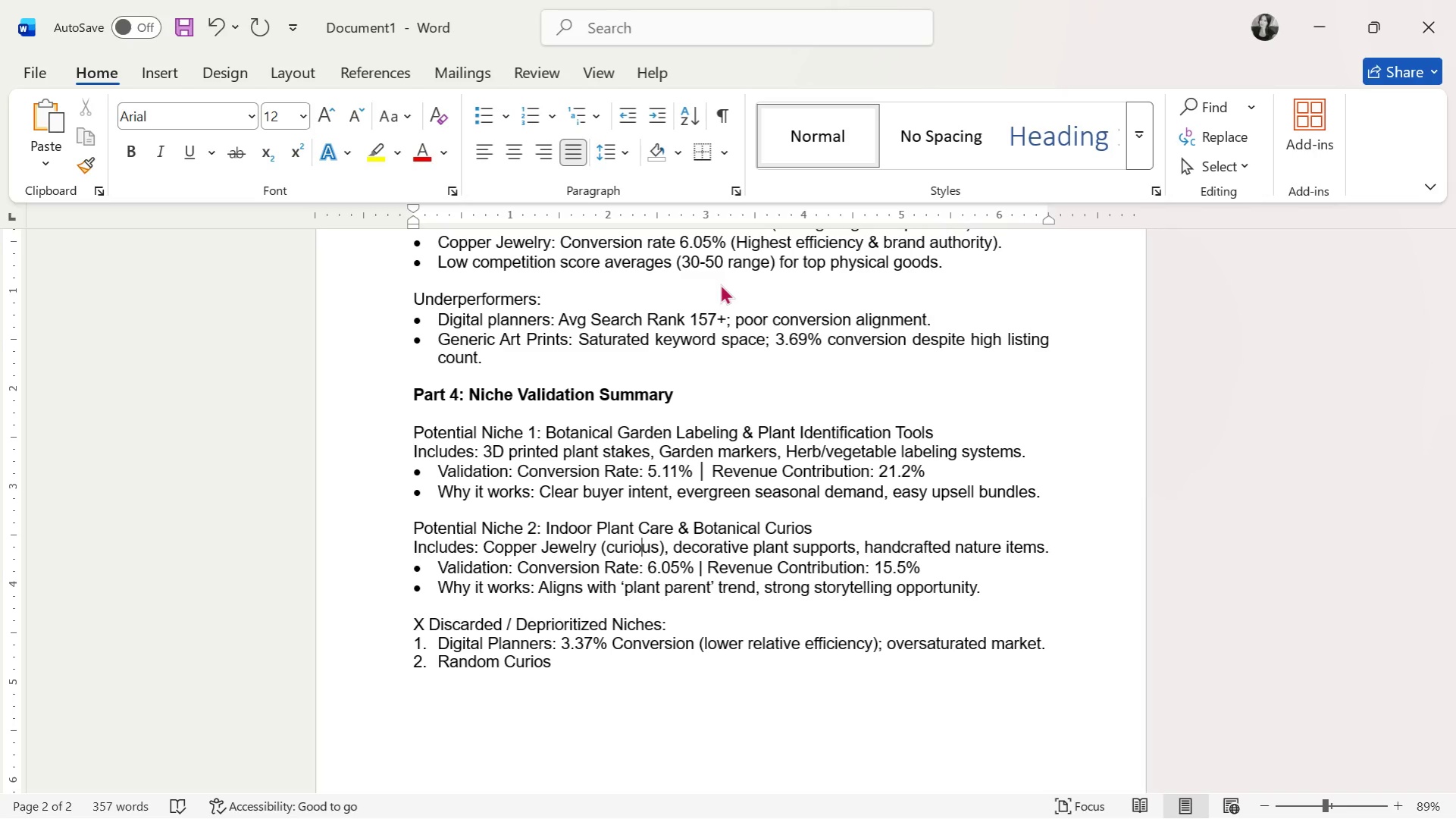 
key(ArrowRight)
 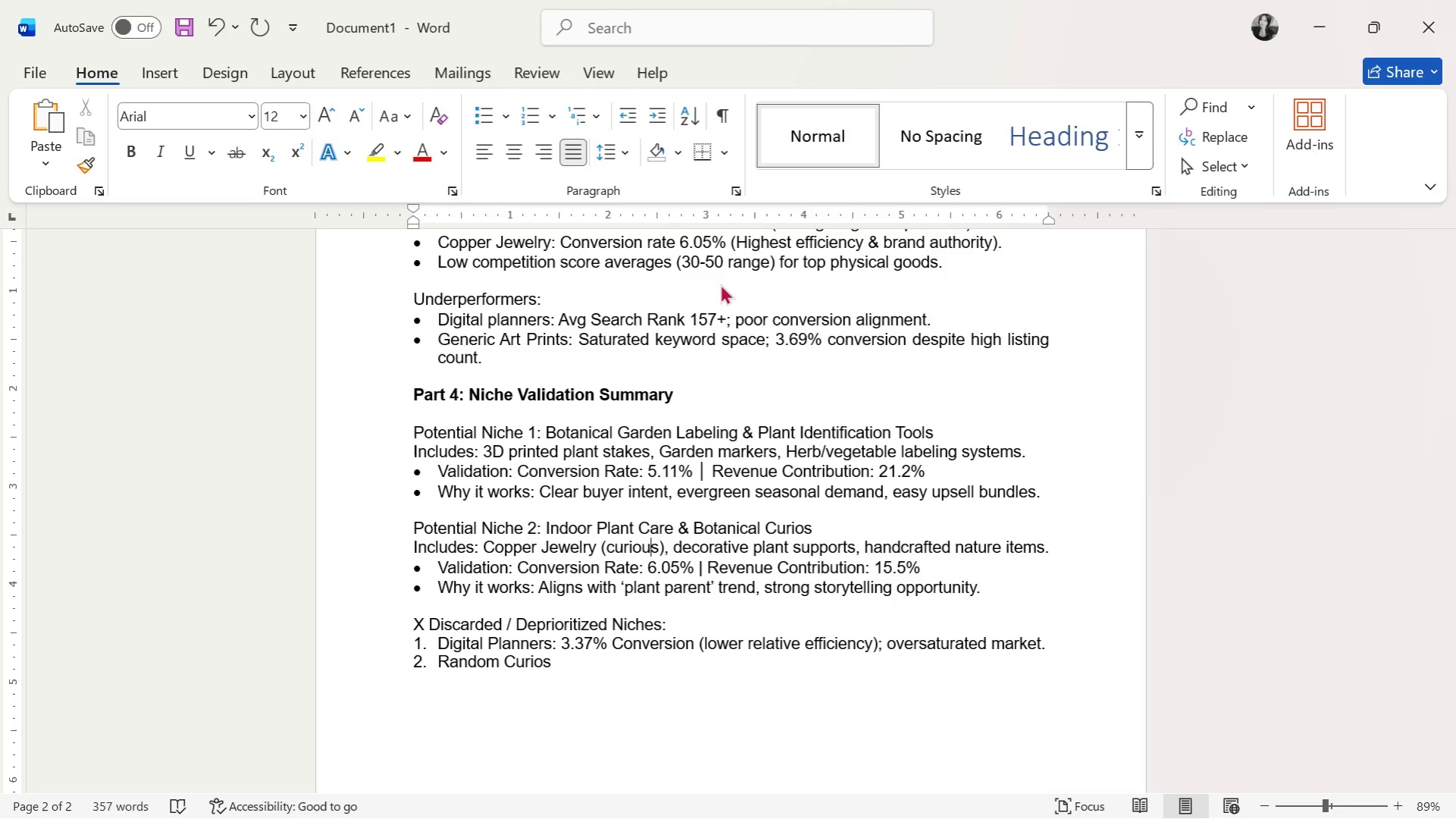 
key(Backspace)
 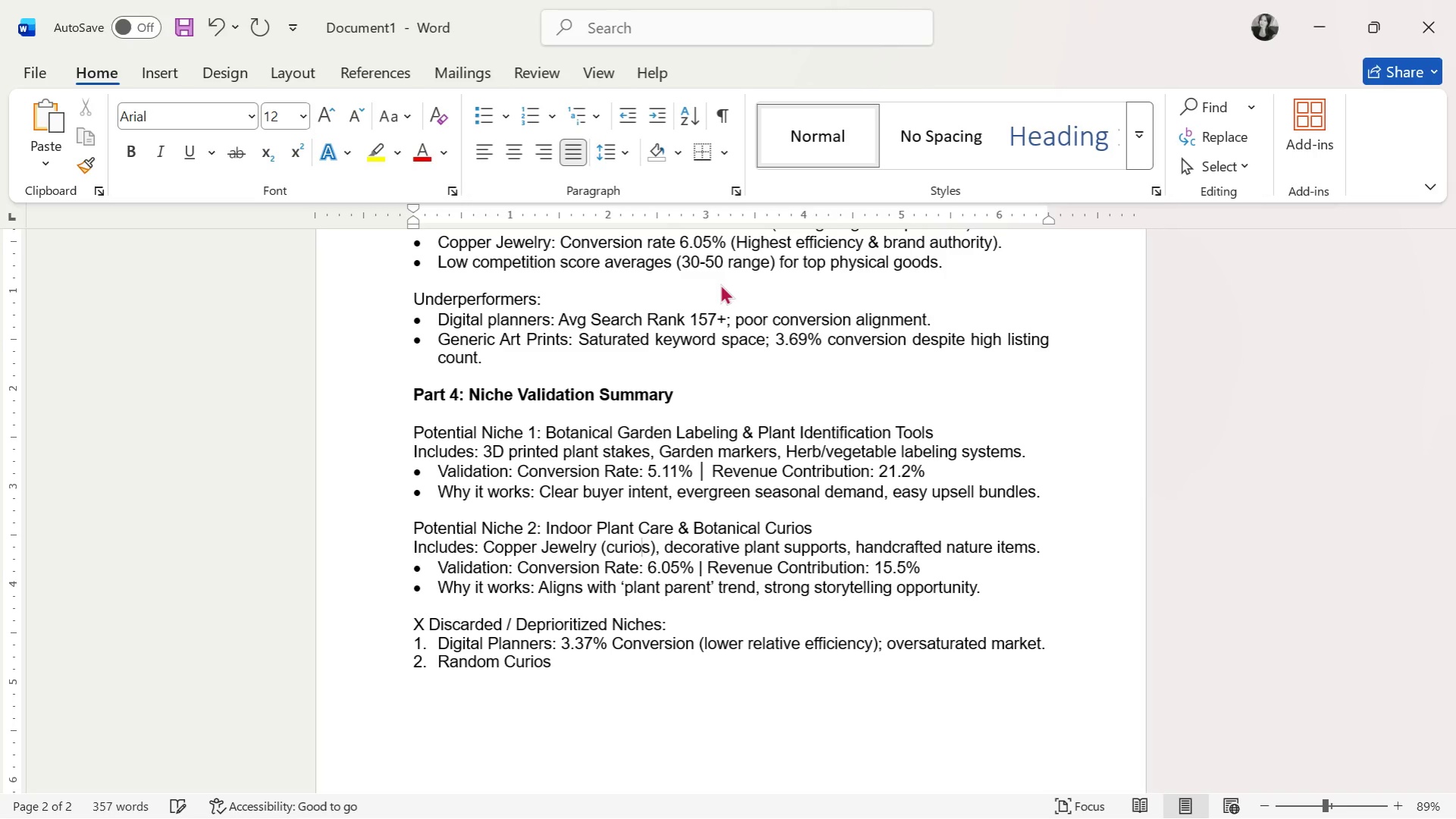 
hold_key(key=ArrowDown, duration=0.91)
 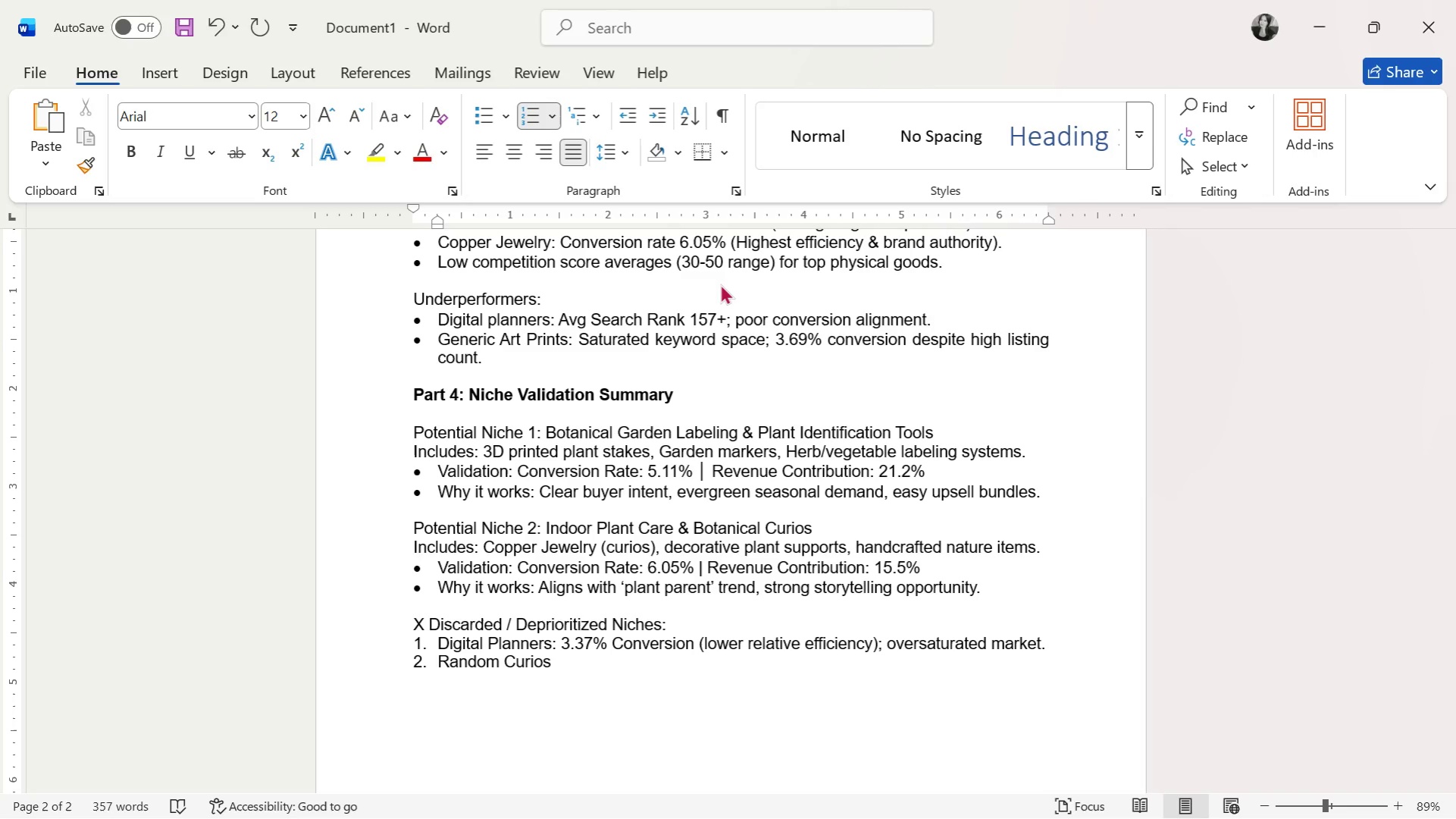 
type(/ )
key(Backspace)
type(Misc Decorl)
key(Backspace)
type(L)
key(Backspace)
type(: )
 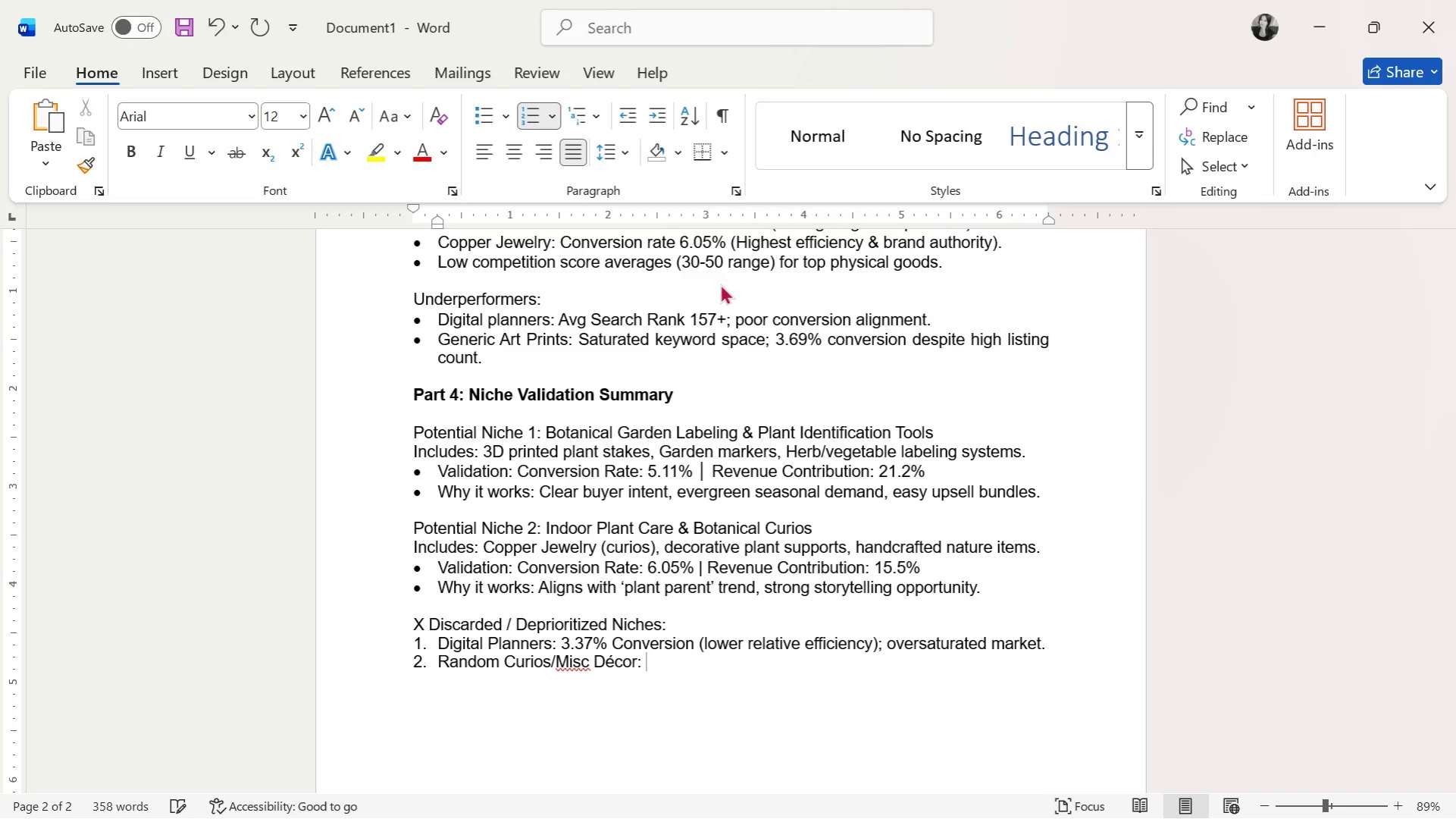 
type(No cohesive audienec targeting )
key(Backspace)
type(; weak SEO consistency.)
 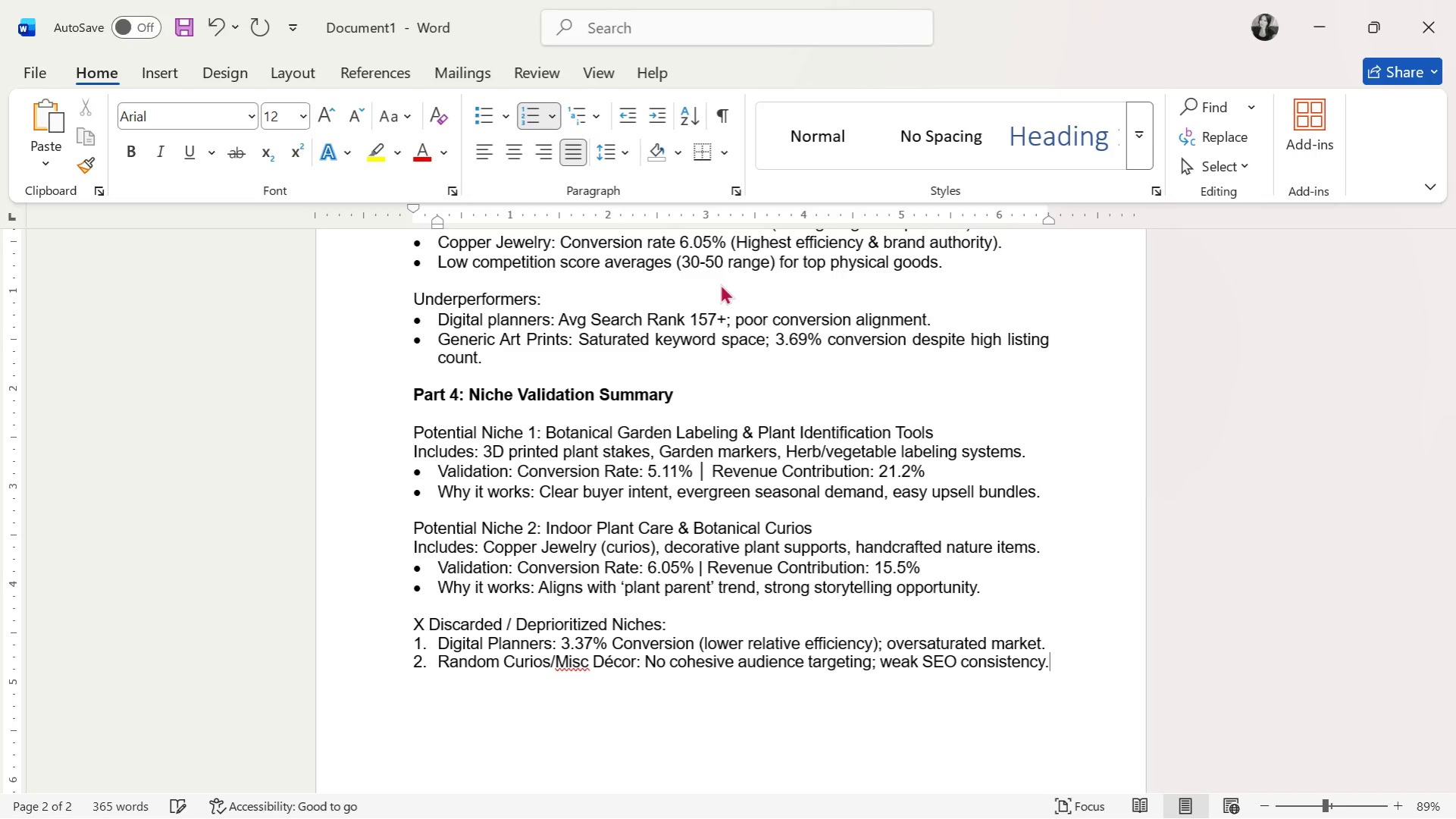 
scroll: coordinate [450, 431], scroll_direction: down, amount: 3.0
 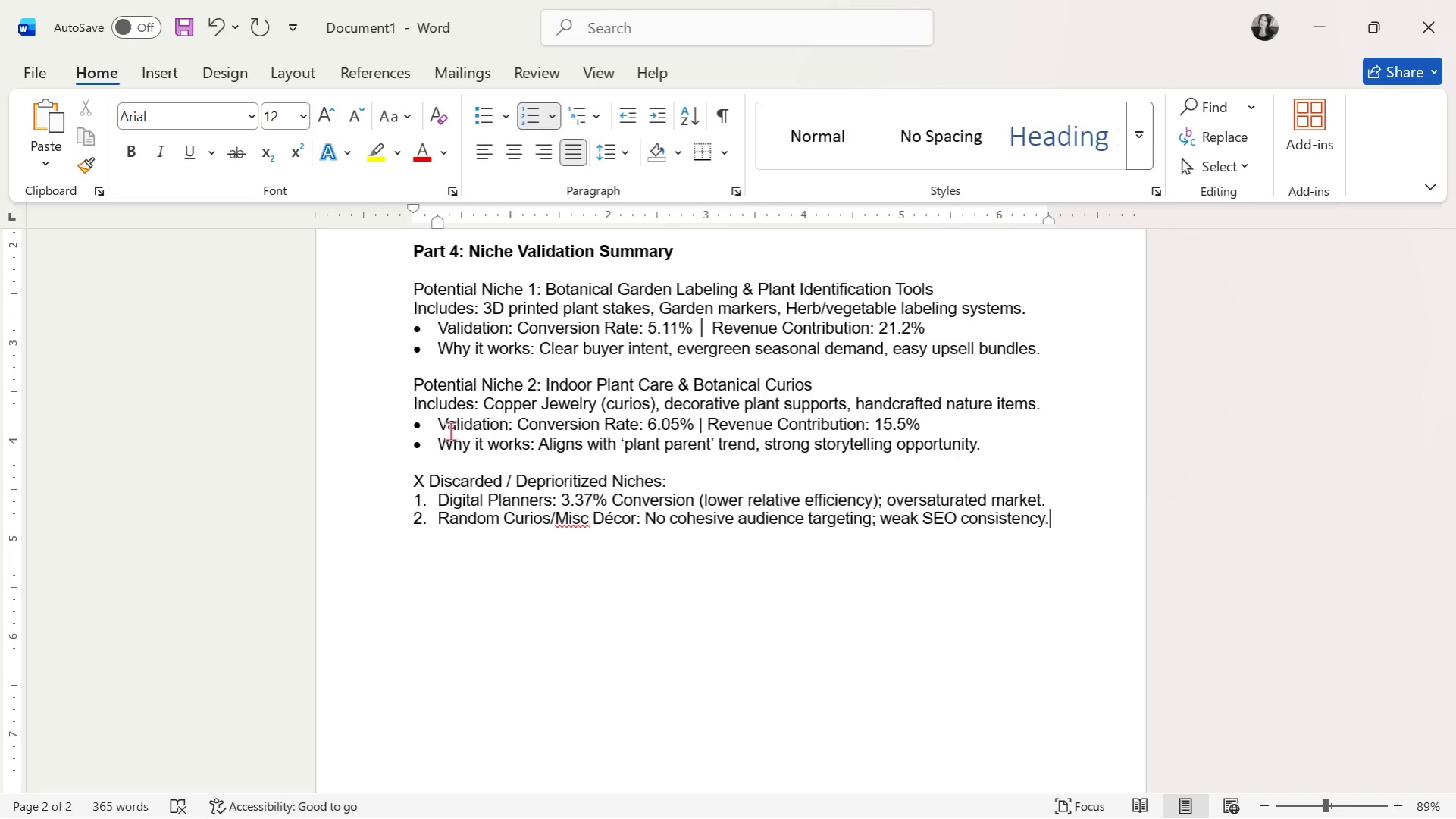 
wait(10.51)
 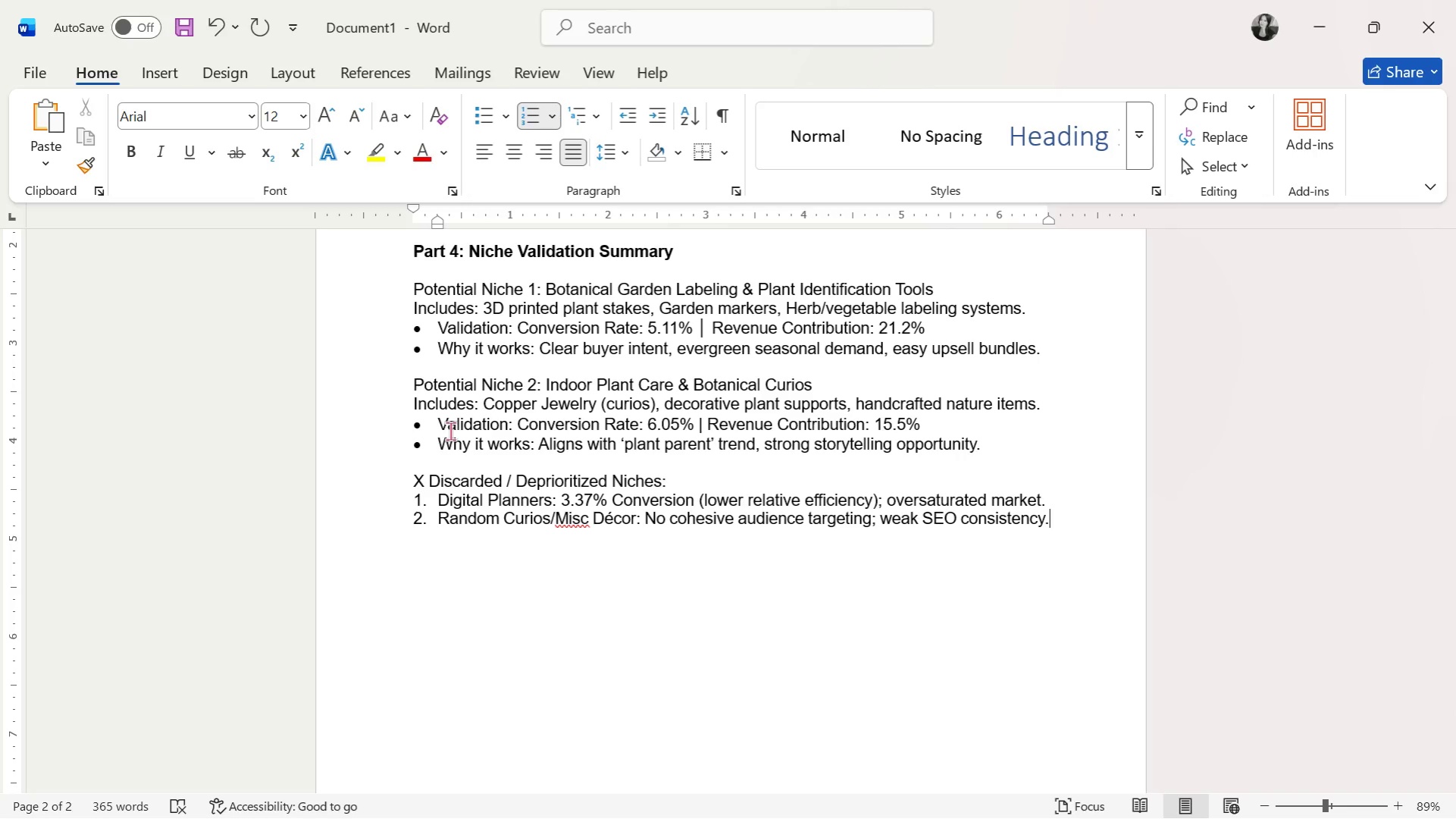 
scroll: coordinate [625, 569], scroll_direction: up, amount: 3.0
 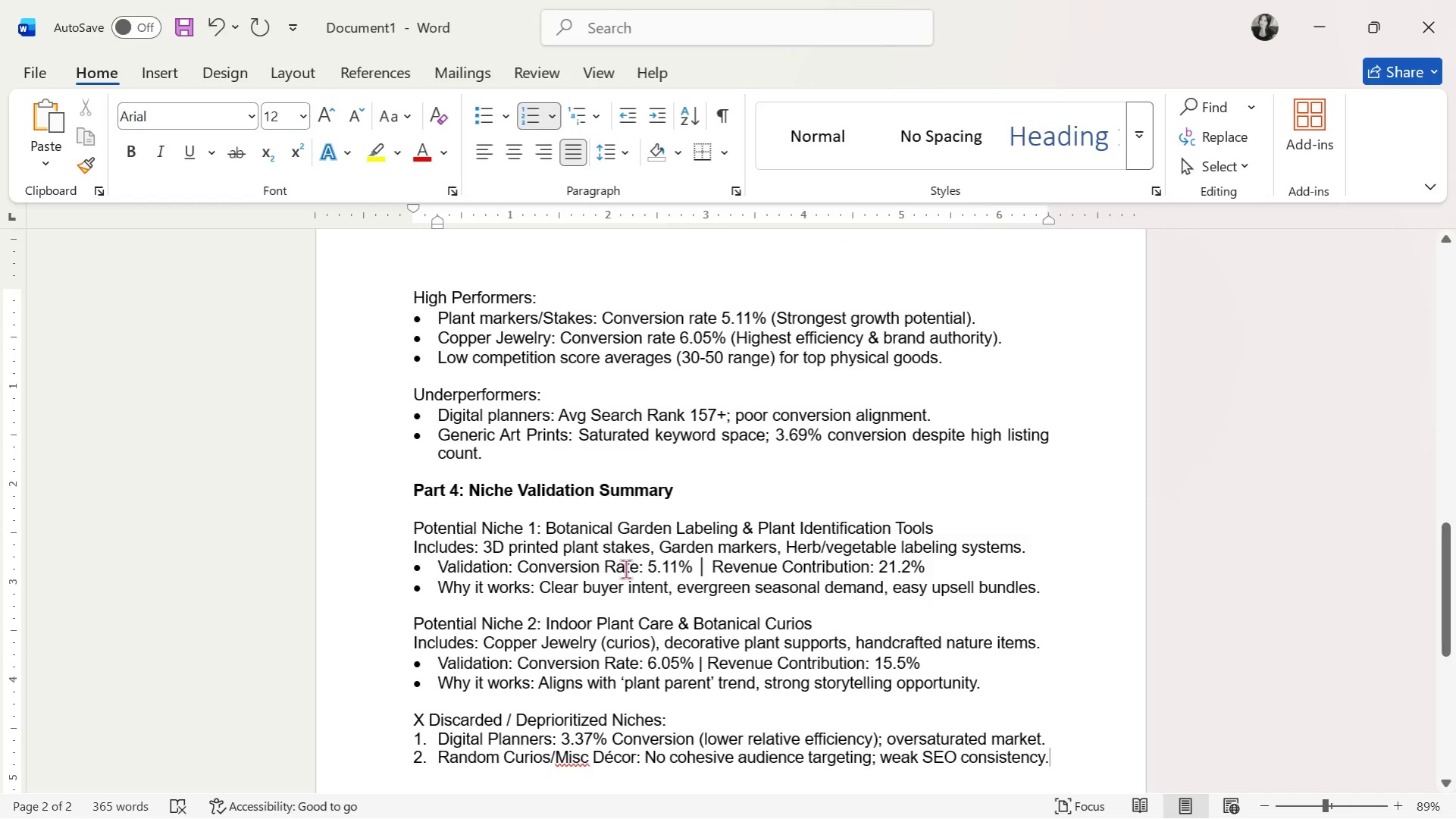 
scroll: coordinate [625, 569], scroll_direction: down, amount: 5.0
 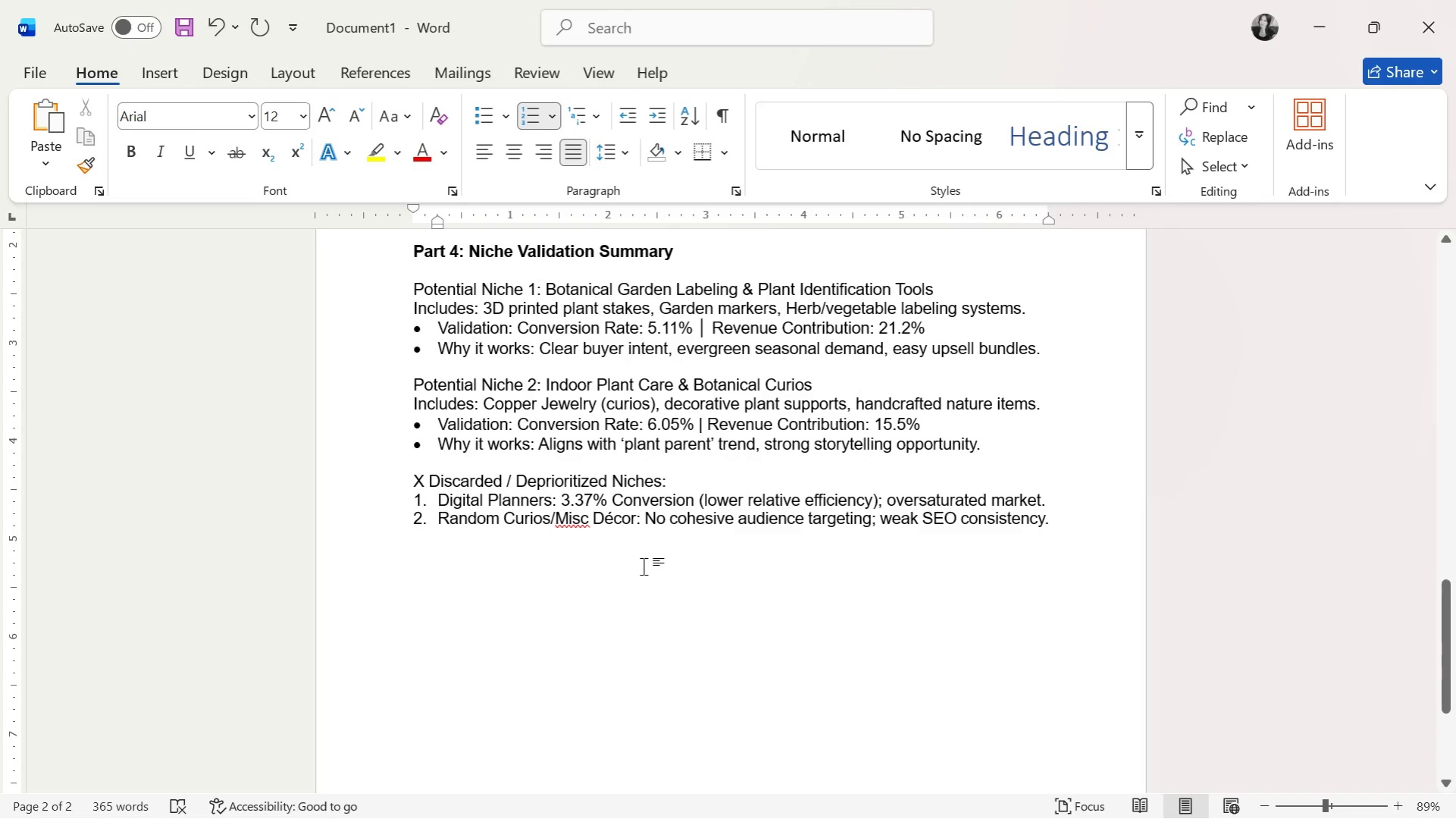 
key(Enter)
 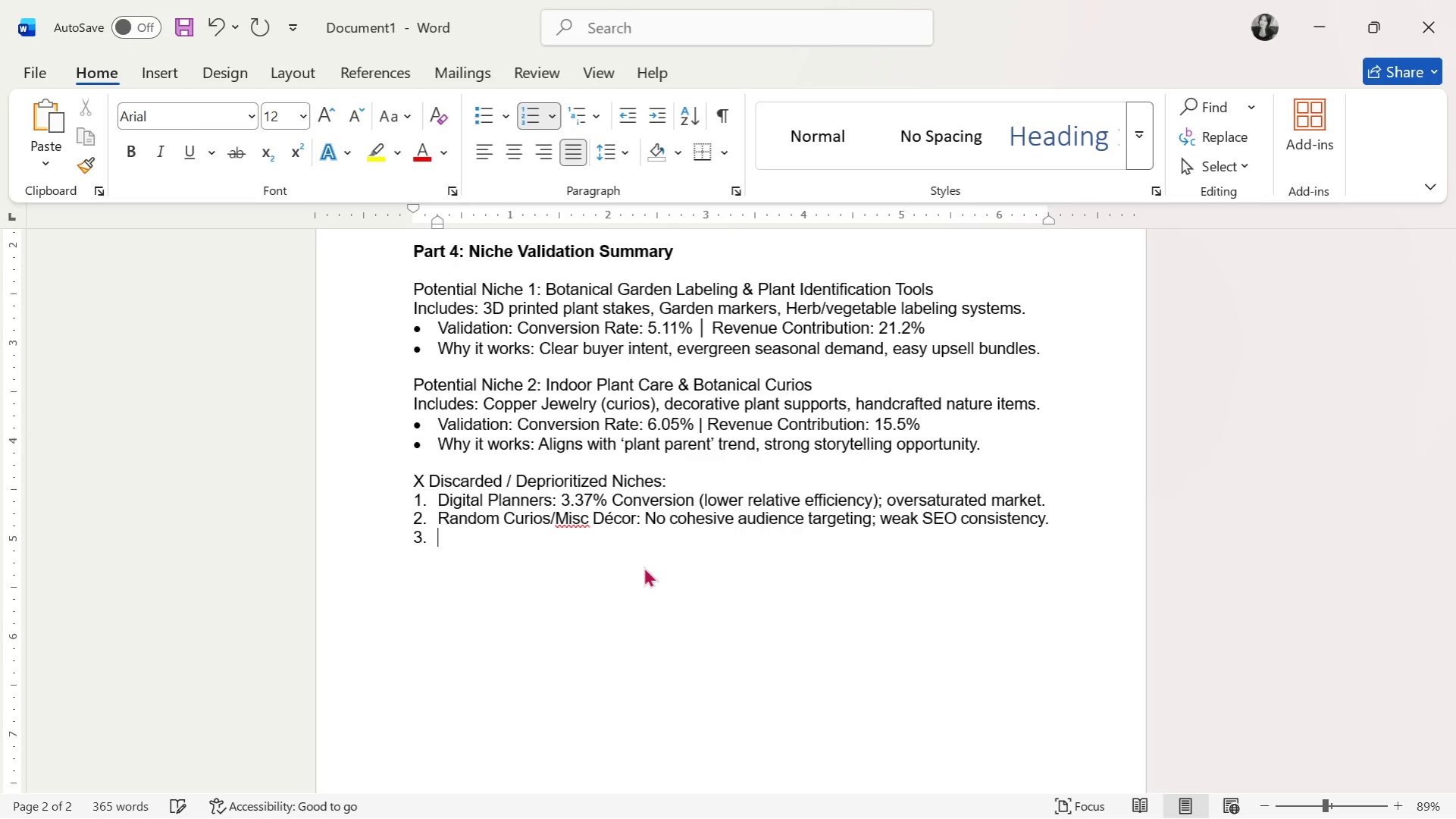 
key(Enter)
 